 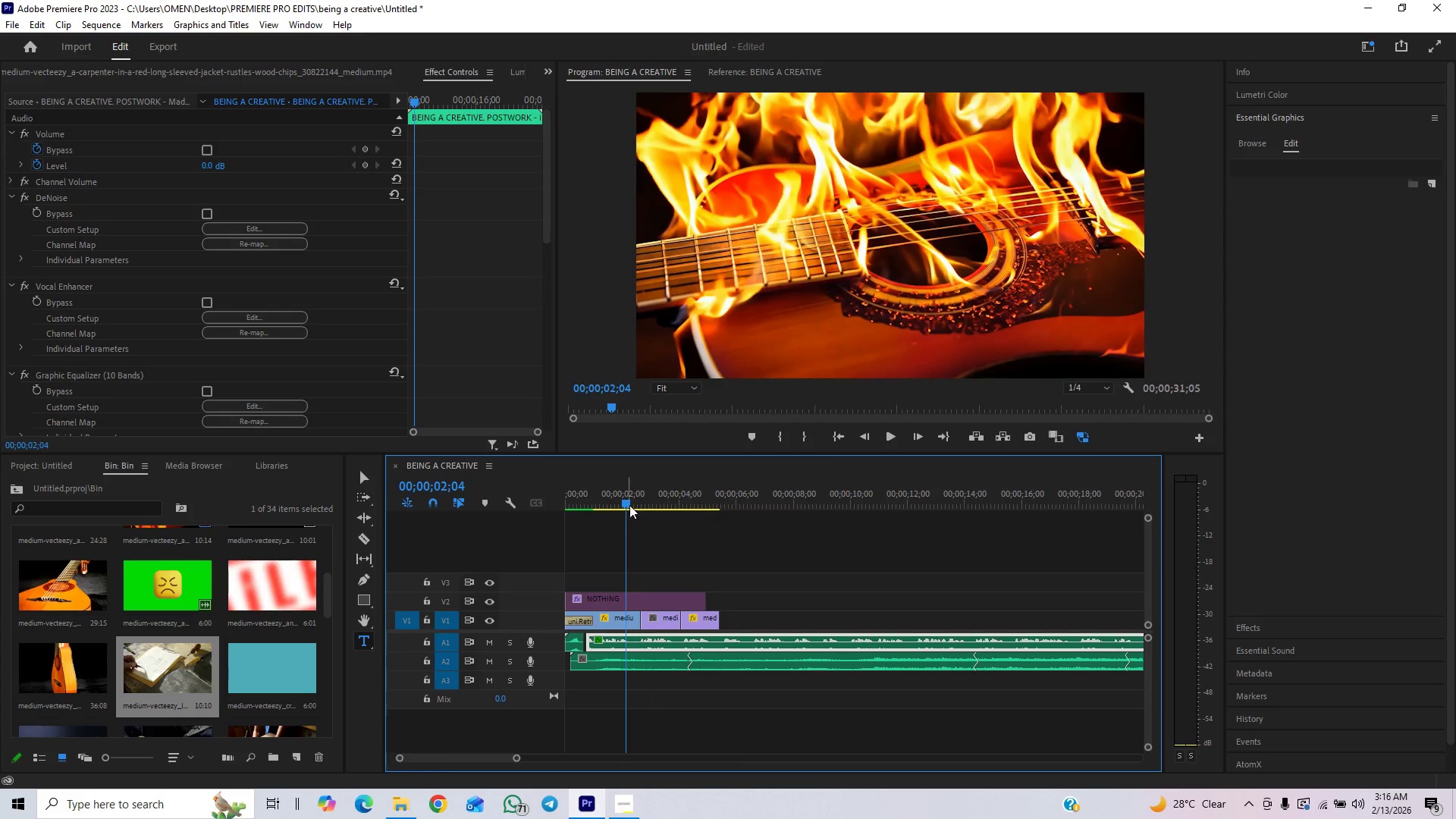 
left_click([887, 438])
 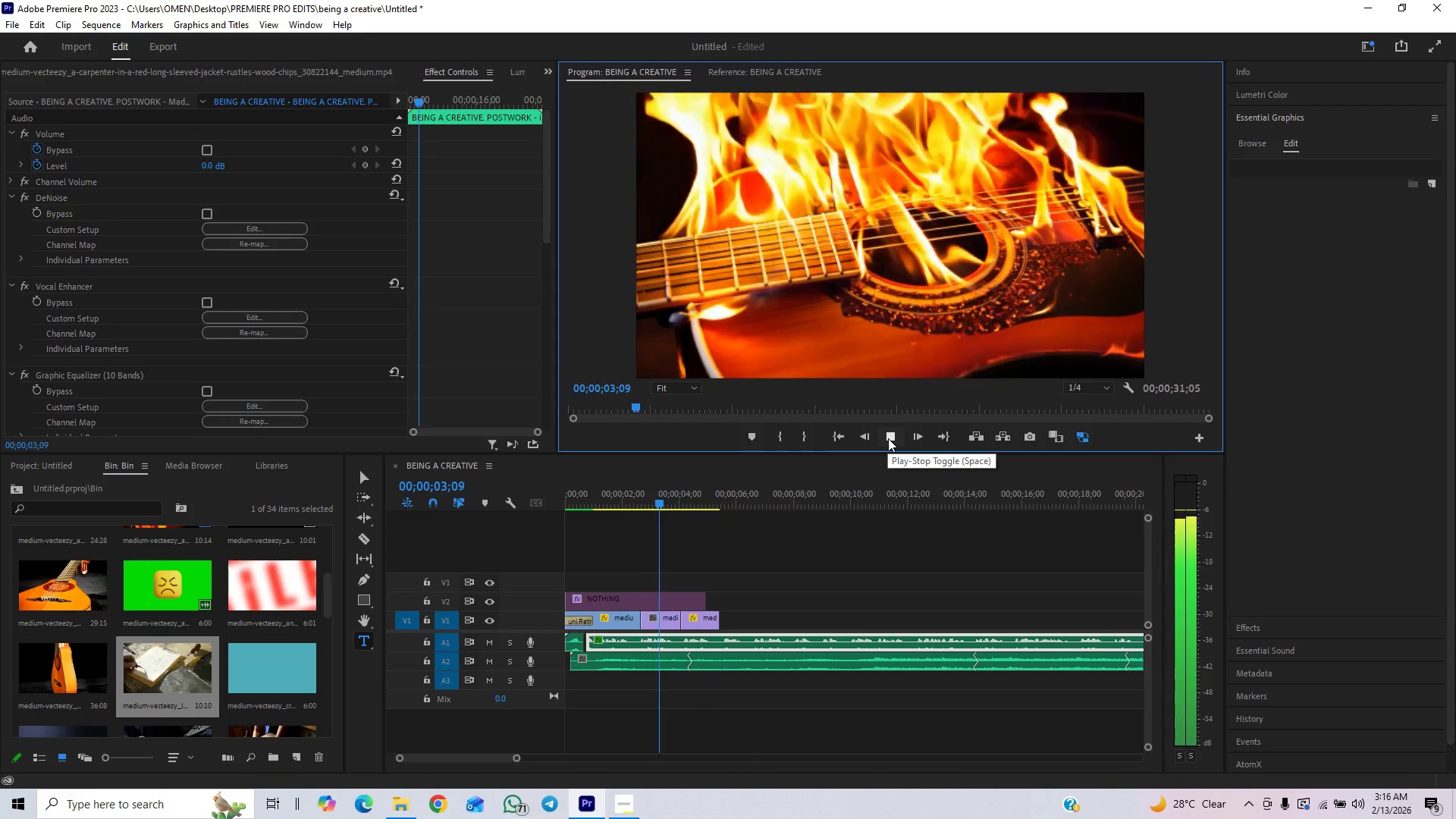 
left_click([835, 428])
 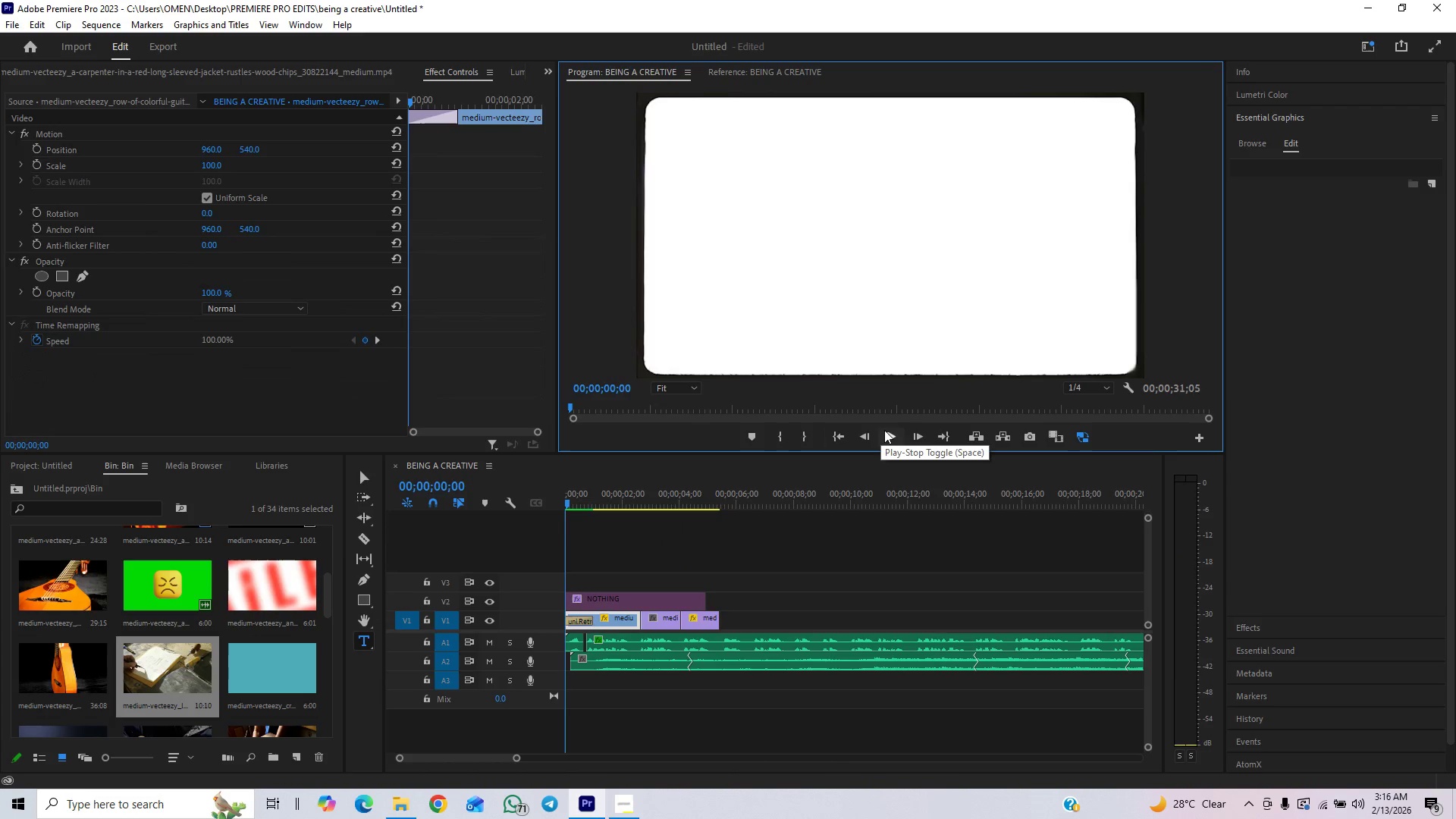 
left_click([886, 431])
 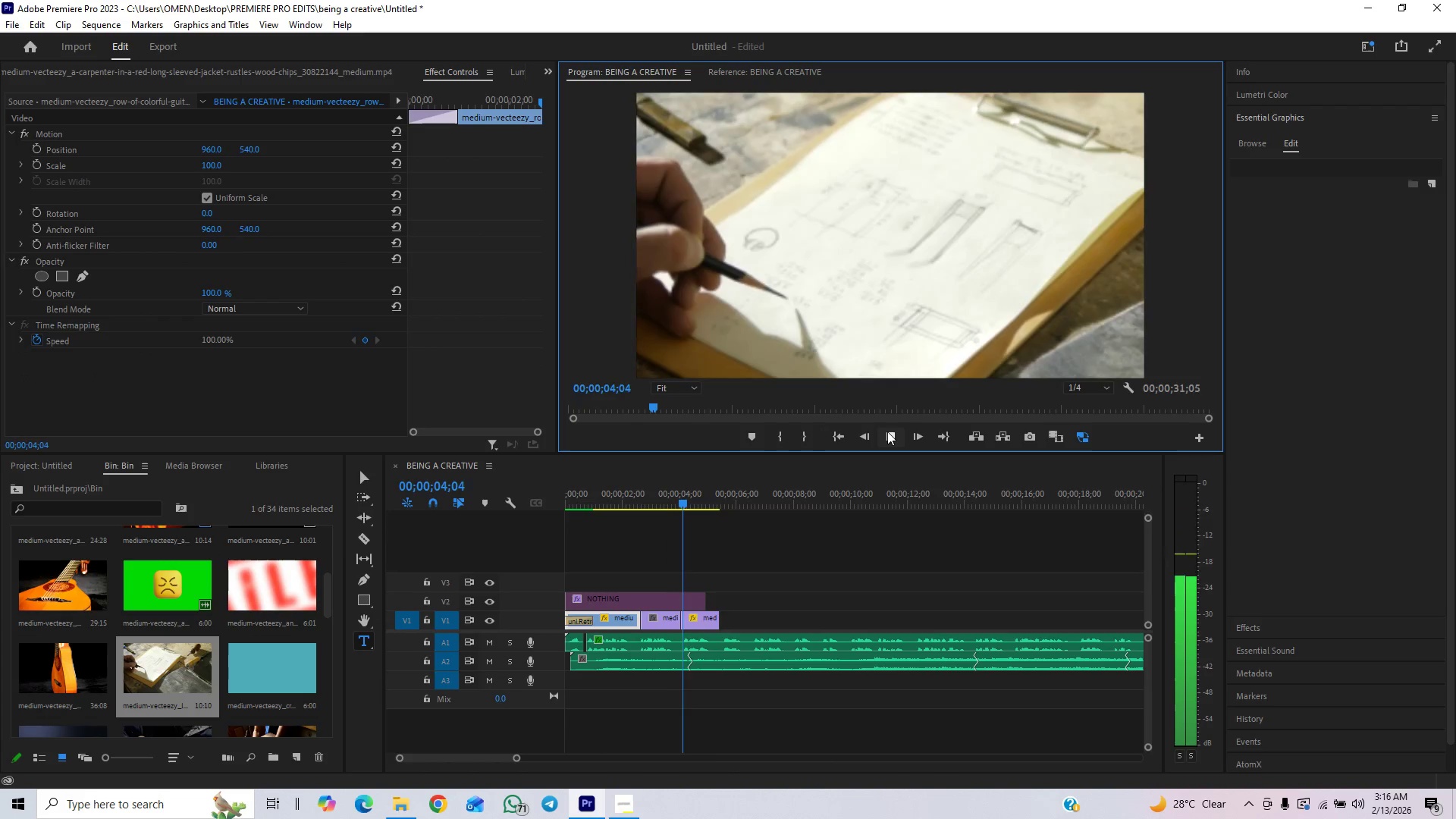 
wait(5.81)
 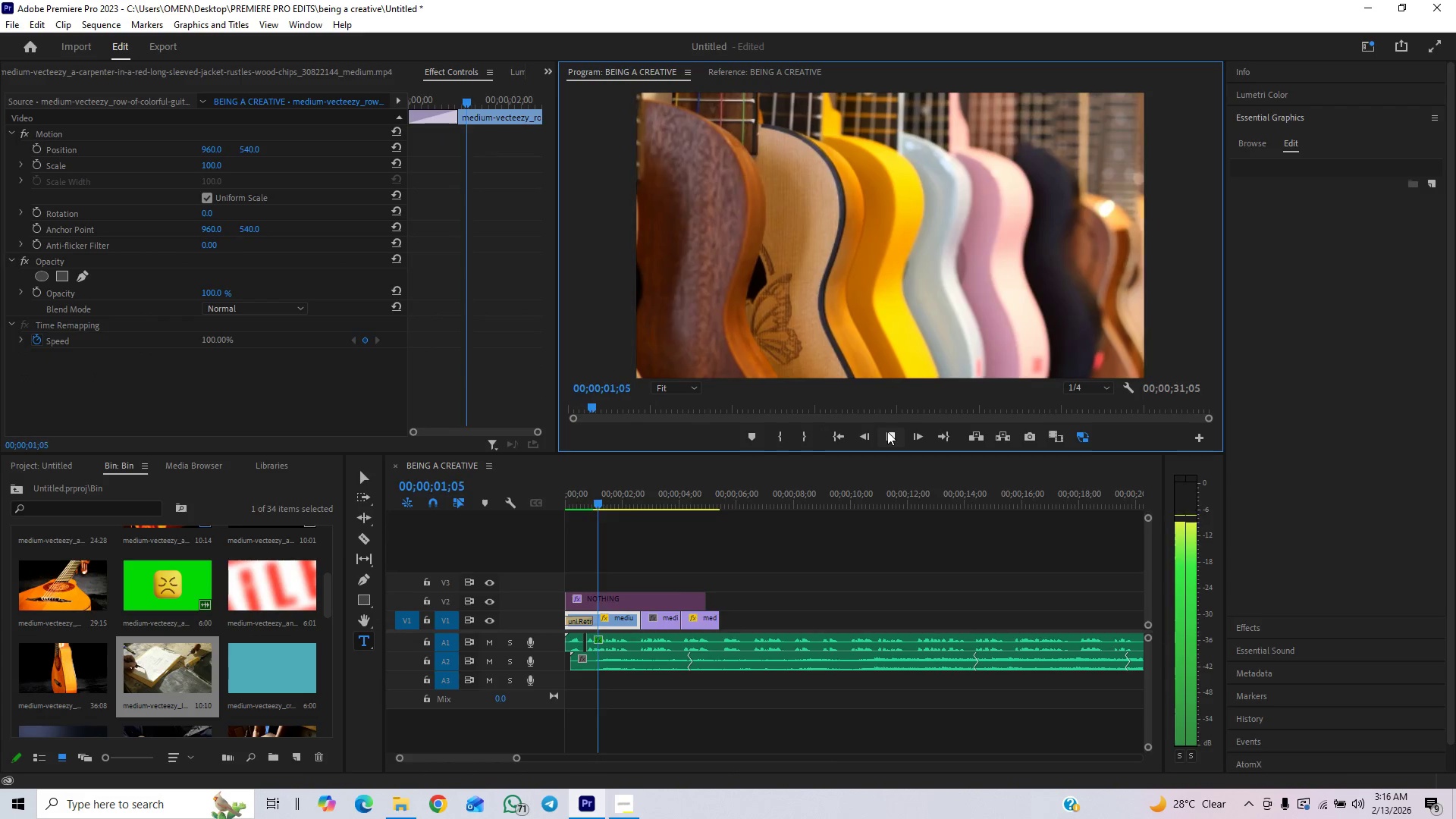 
left_click([893, 429])
 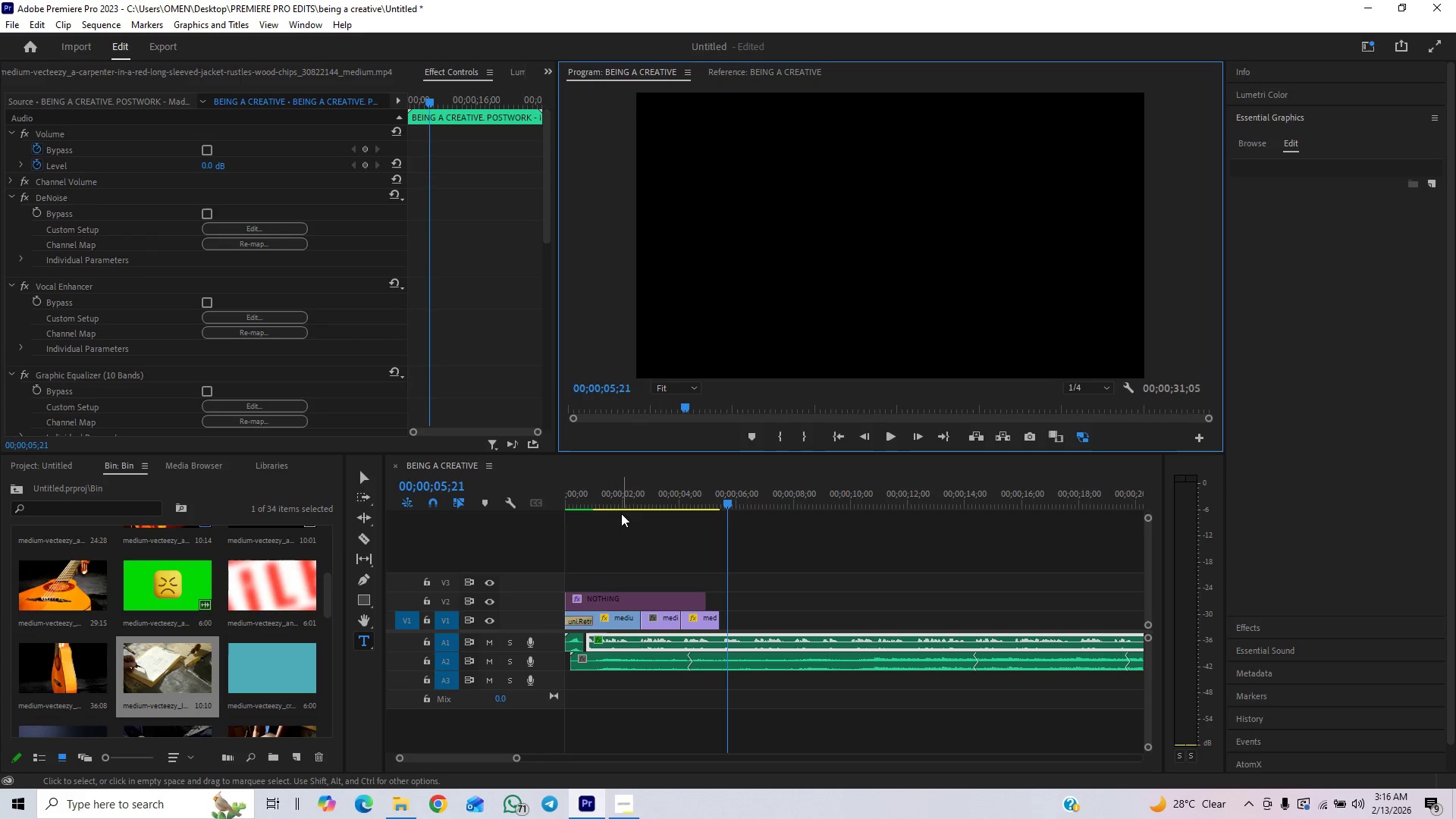 
left_click([622, 500])
 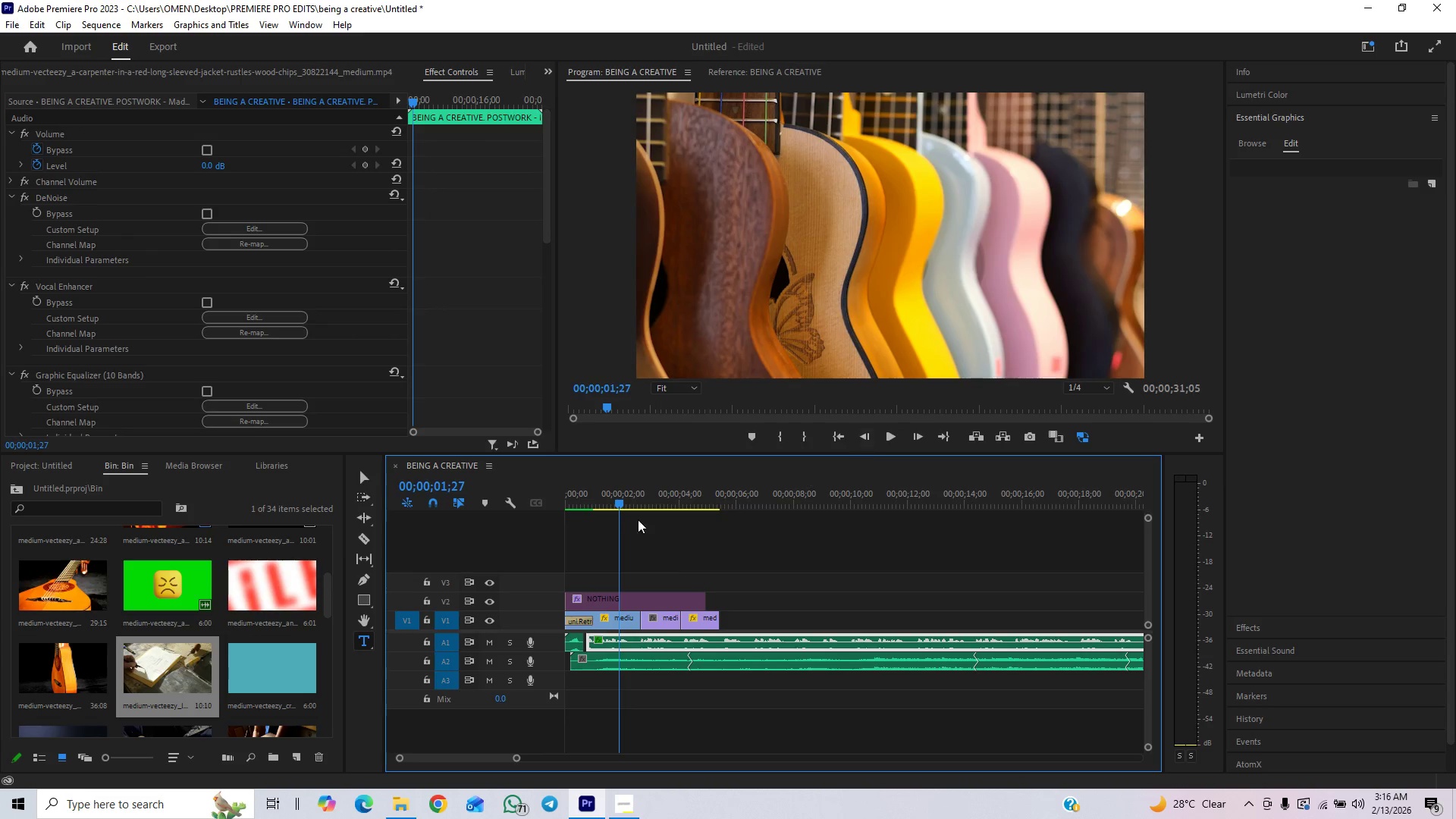 
left_click_drag(start_coordinate=[596, 504], to_coordinate=[506, 526])
 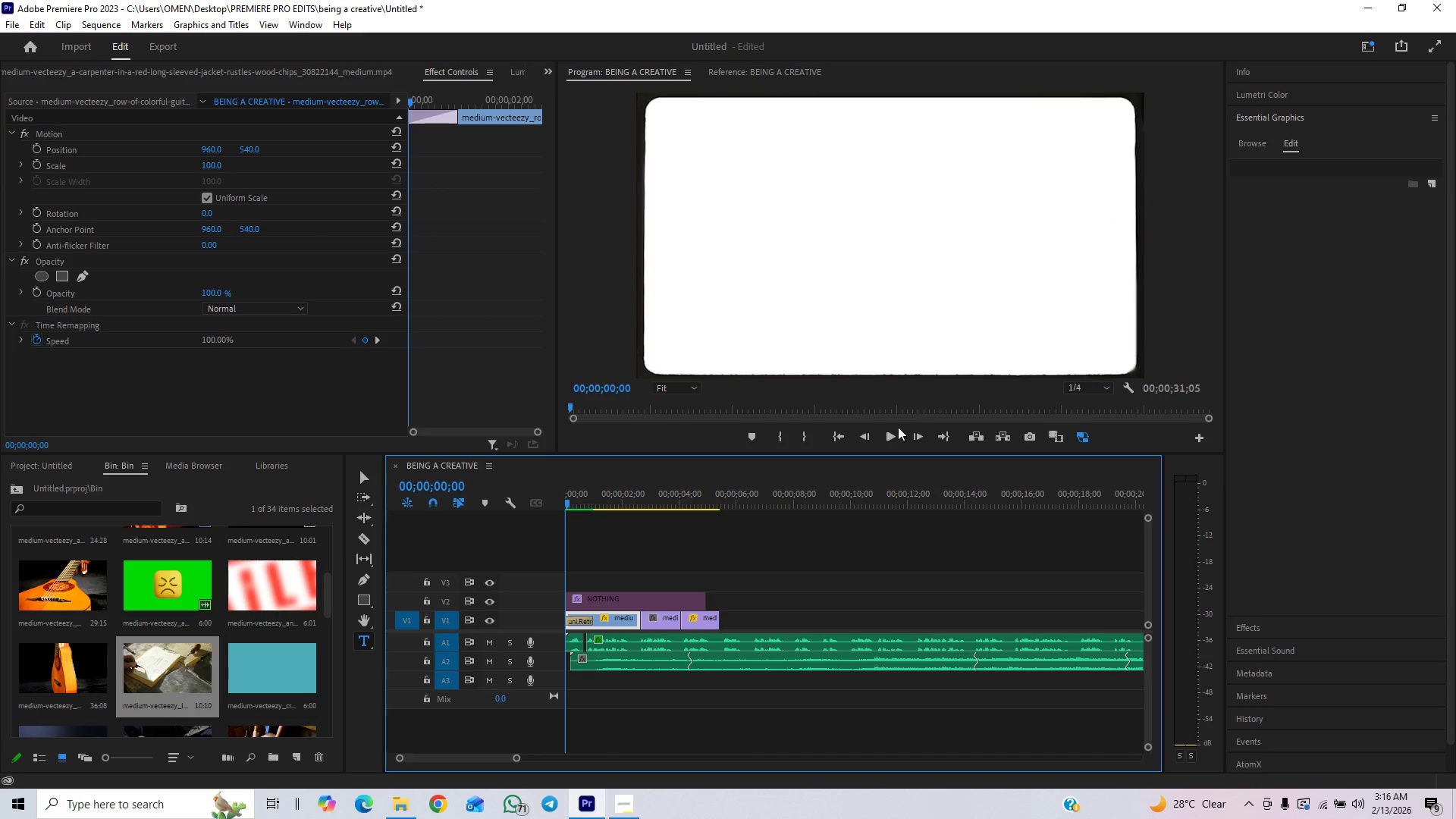 
left_click([889, 431])
 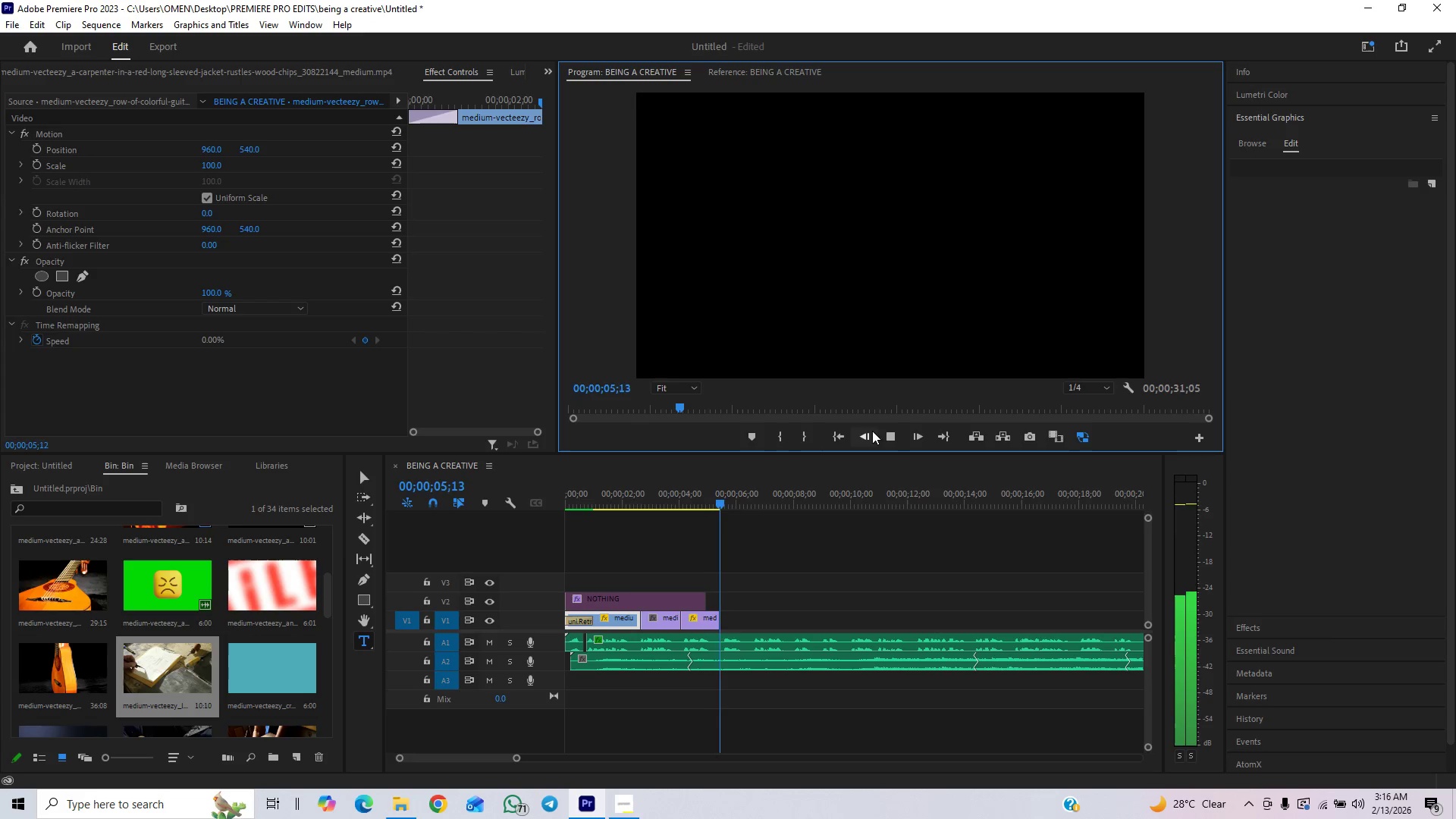 
wait(7.51)
 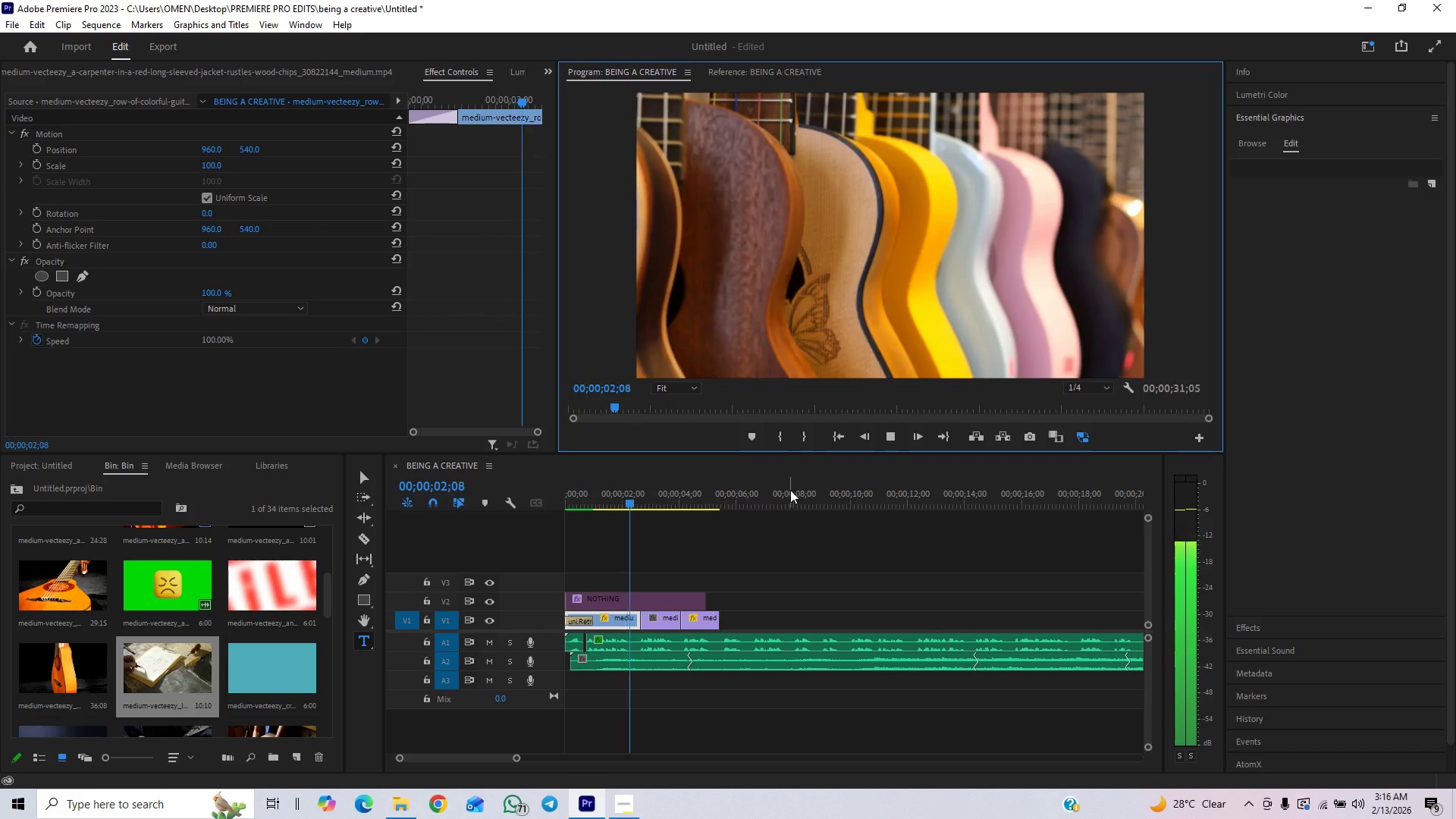 
left_click_drag(start_coordinate=[326, 610], to_coordinate=[319, 645])
 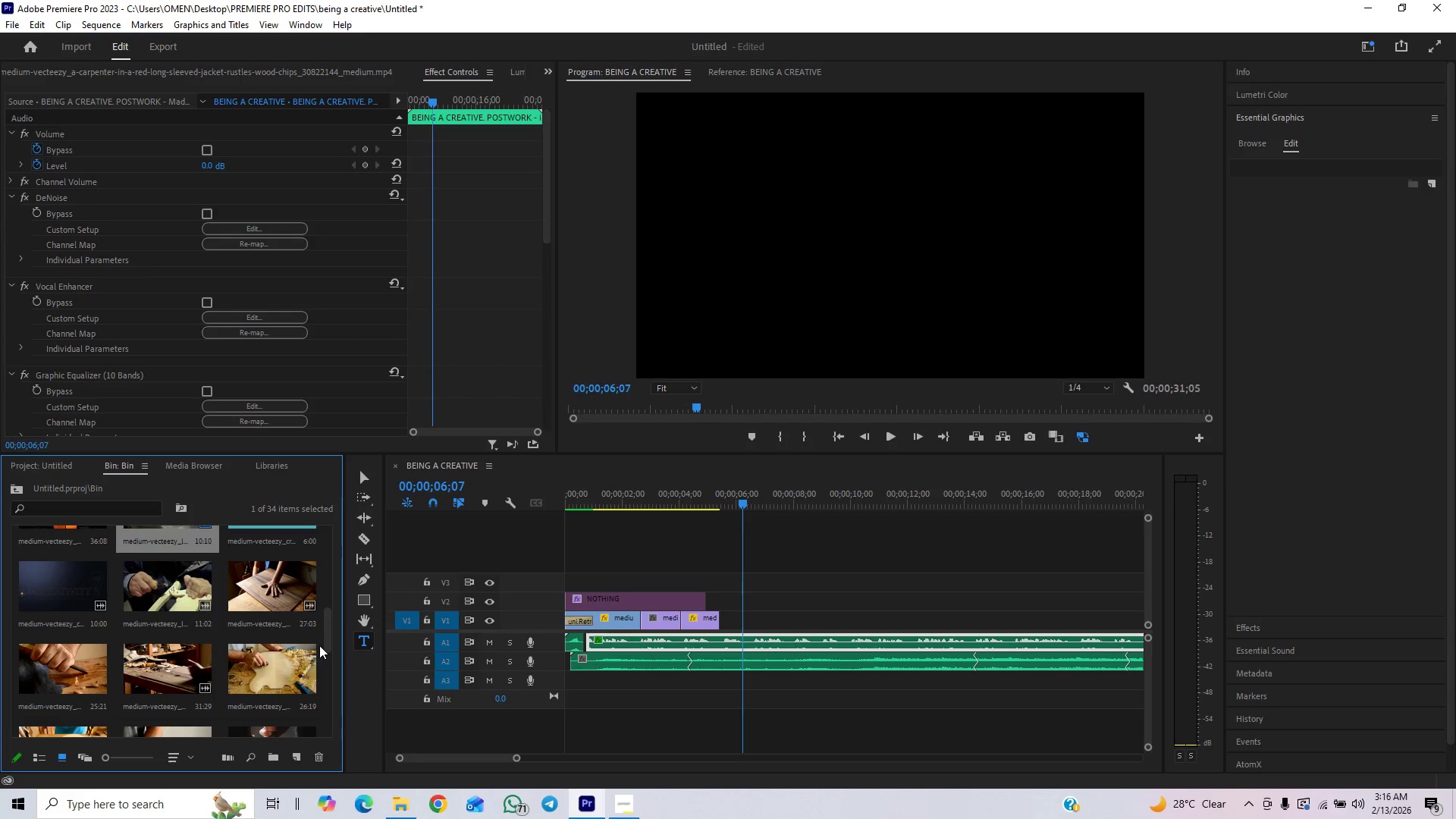 
left_click_drag(start_coordinate=[319, 645], to_coordinate=[329, 585])
 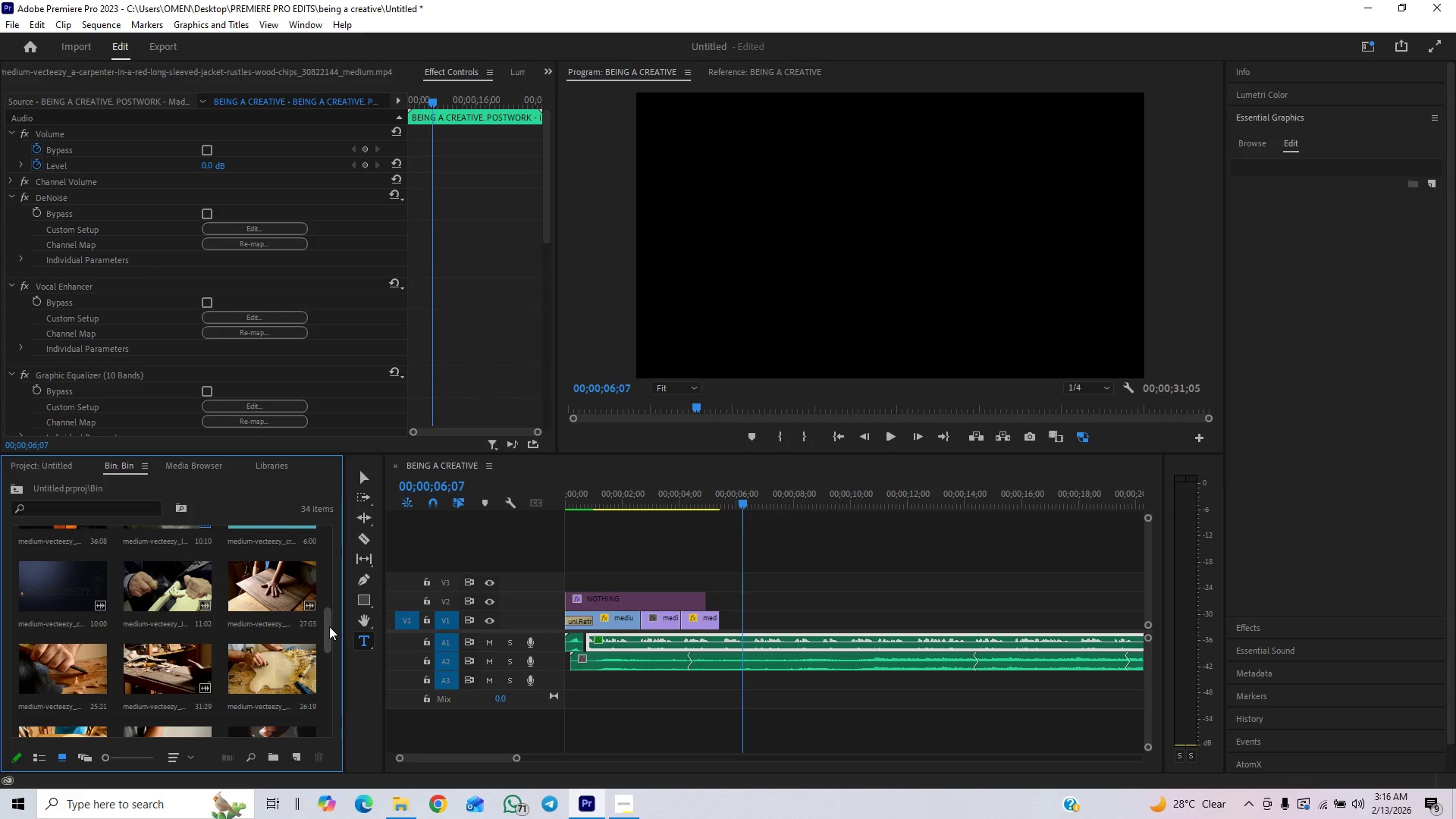 
left_click_drag(start_coordinate=[328, 628], to_coordinate=[312, 507])
 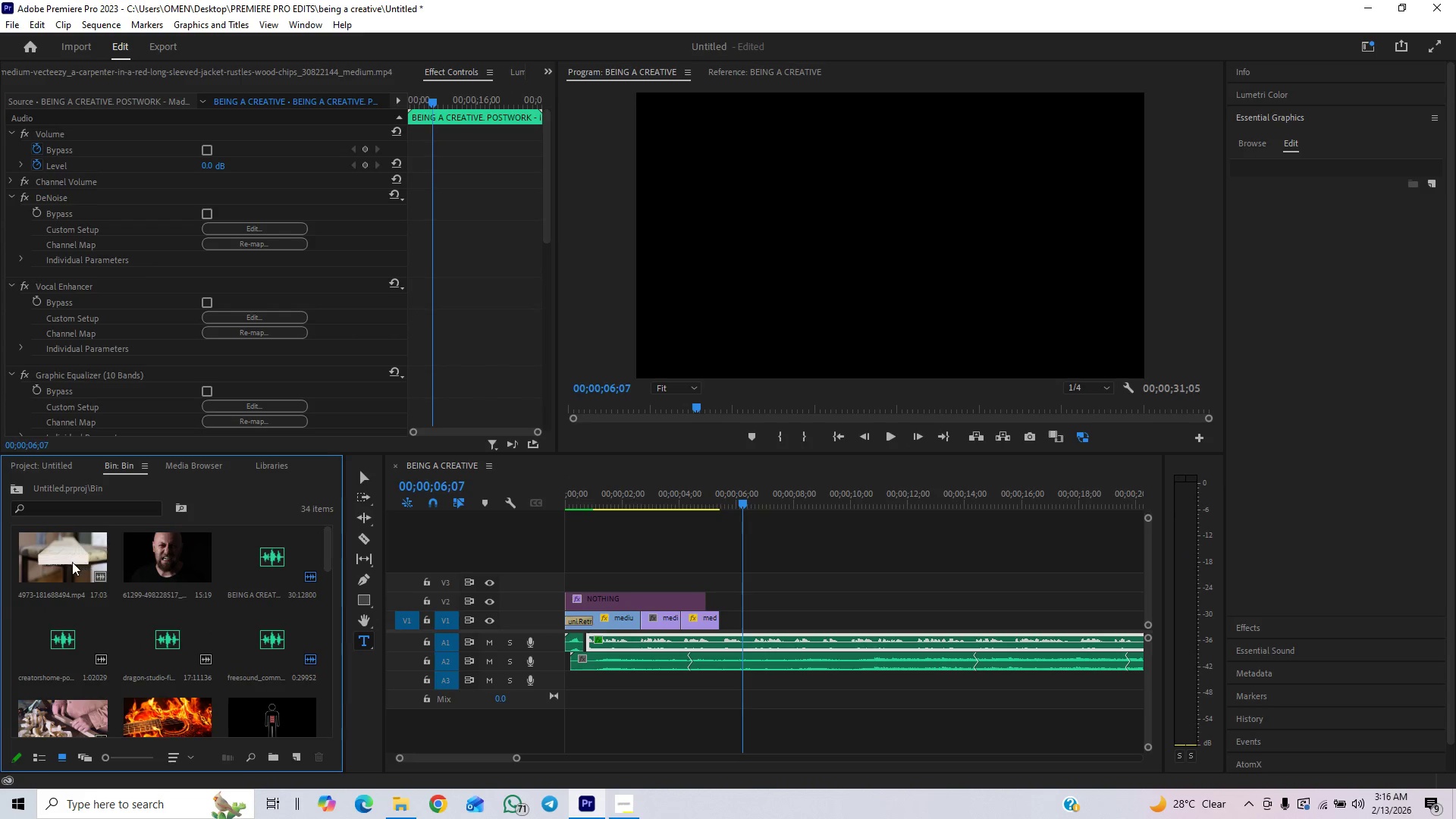 
double_click([72, 562])
 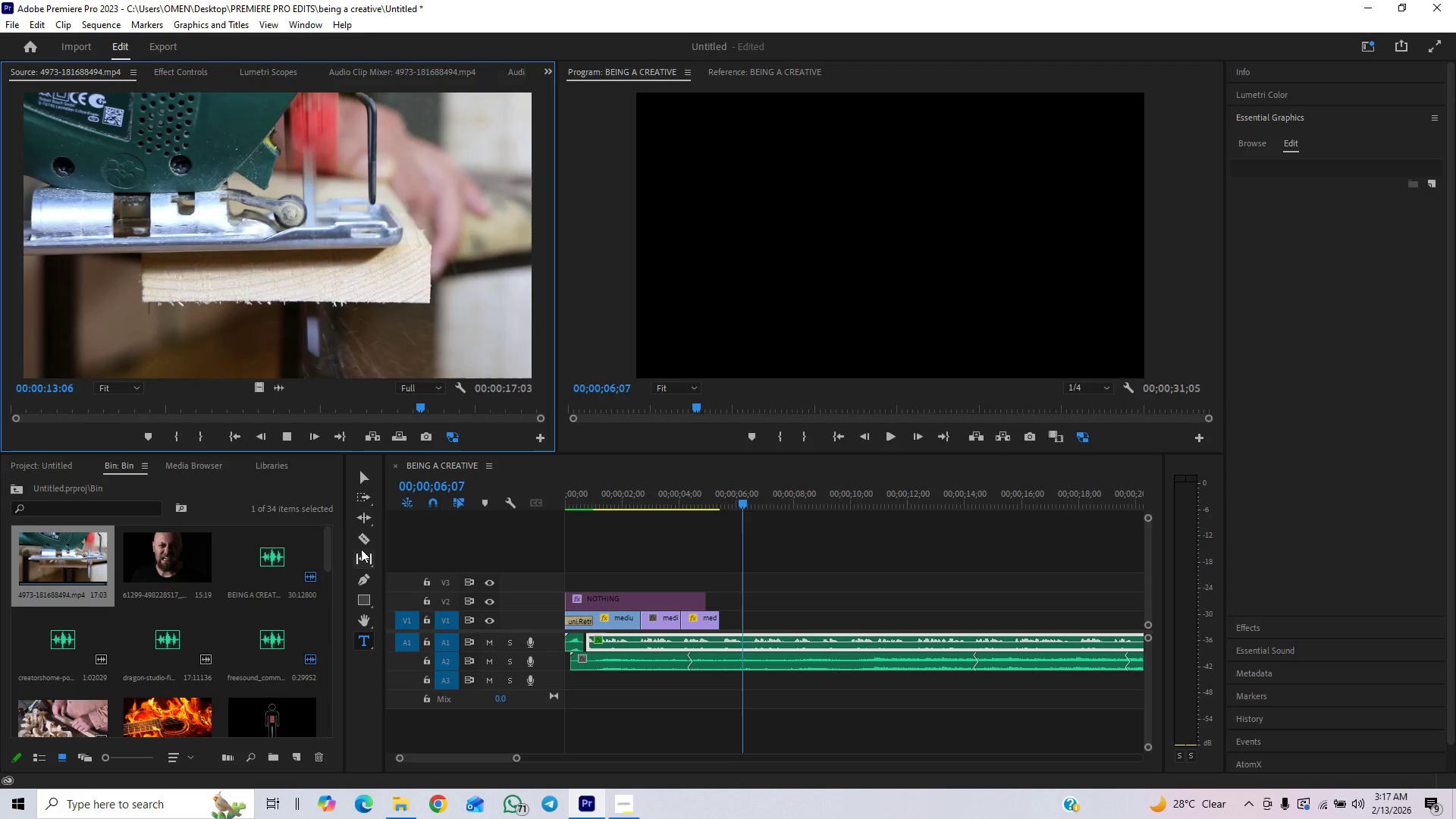 
wait(6.5)
 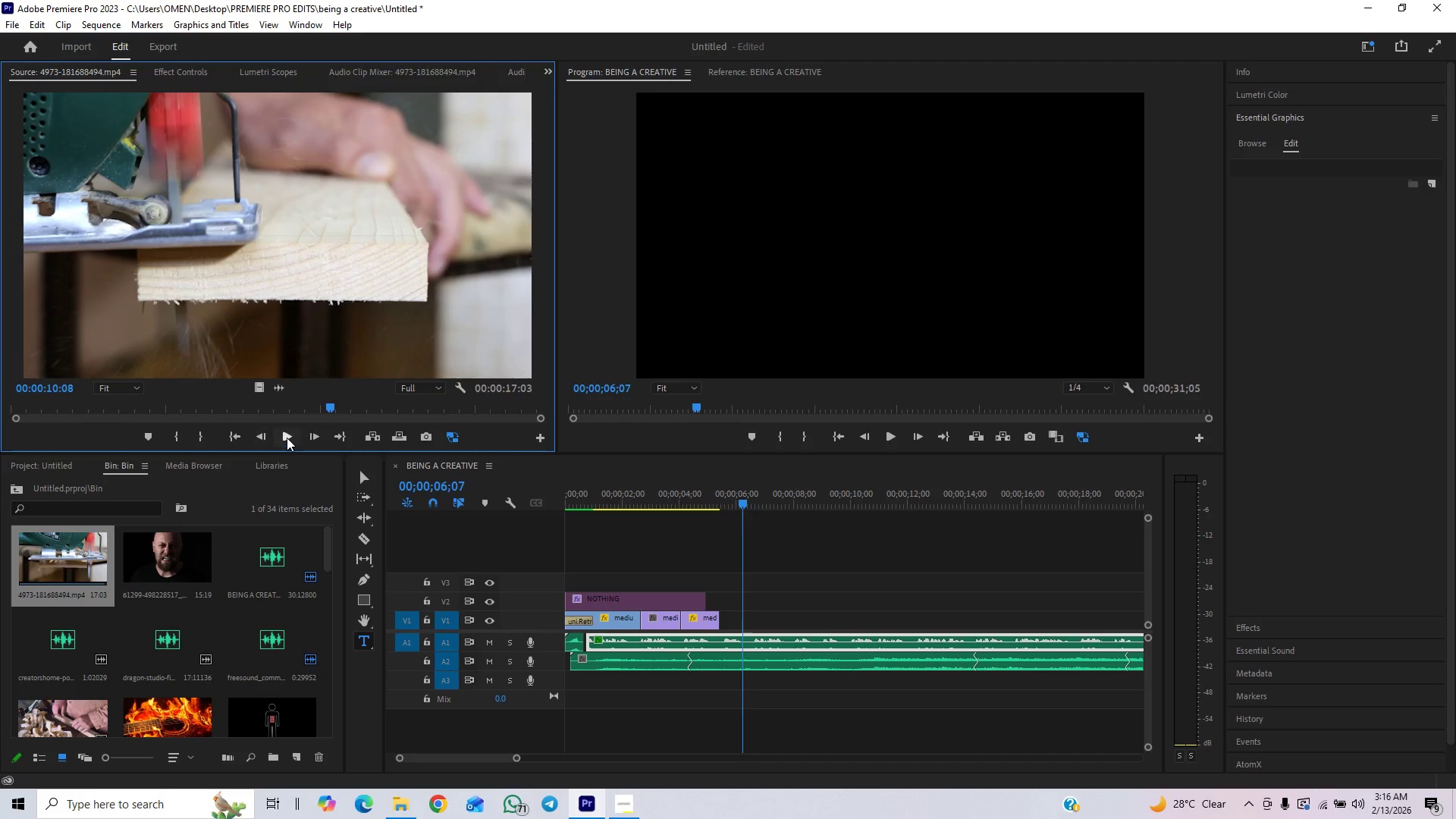 
double_click([80, 713])
 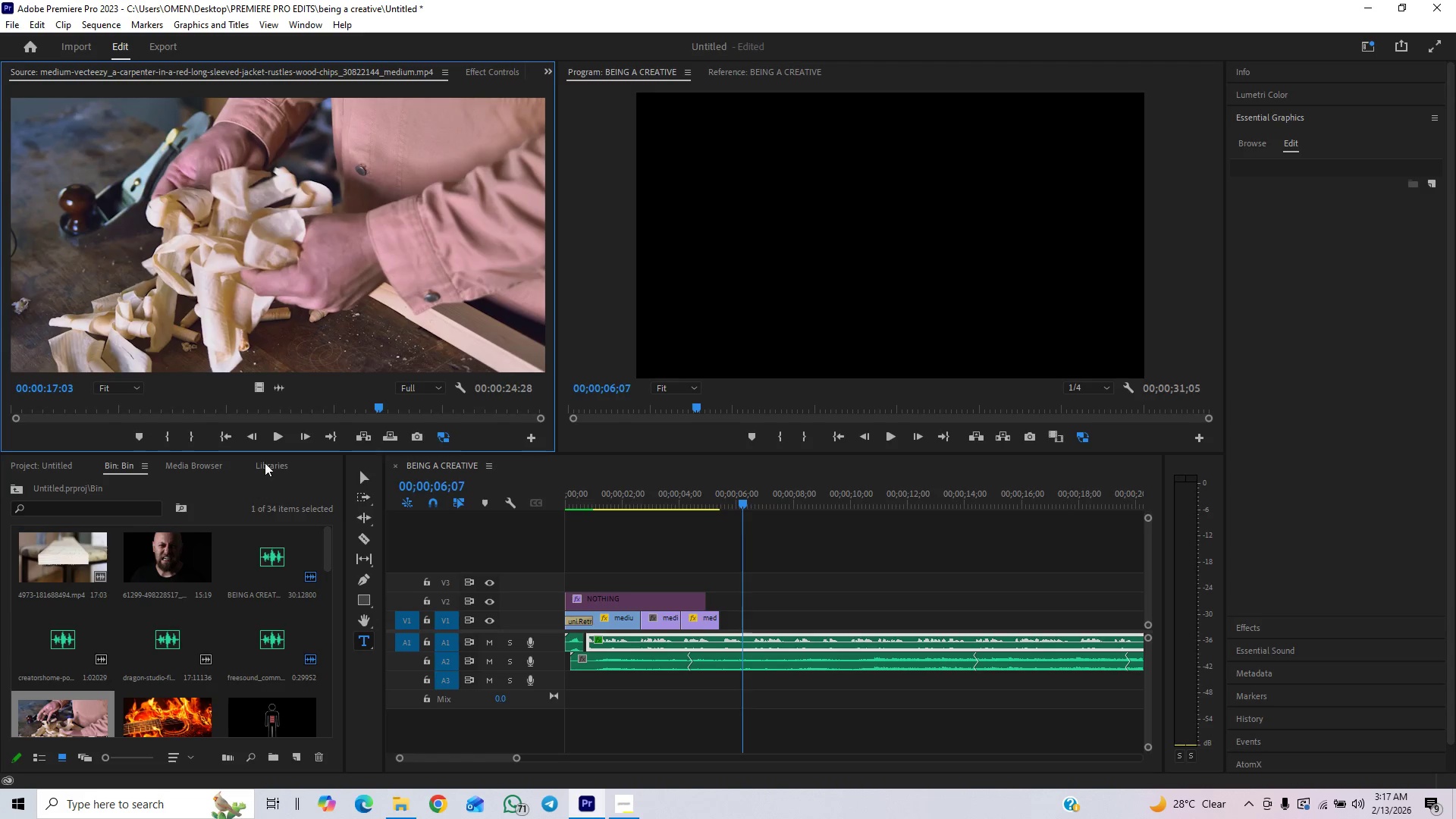 
left_click([270, 444])
 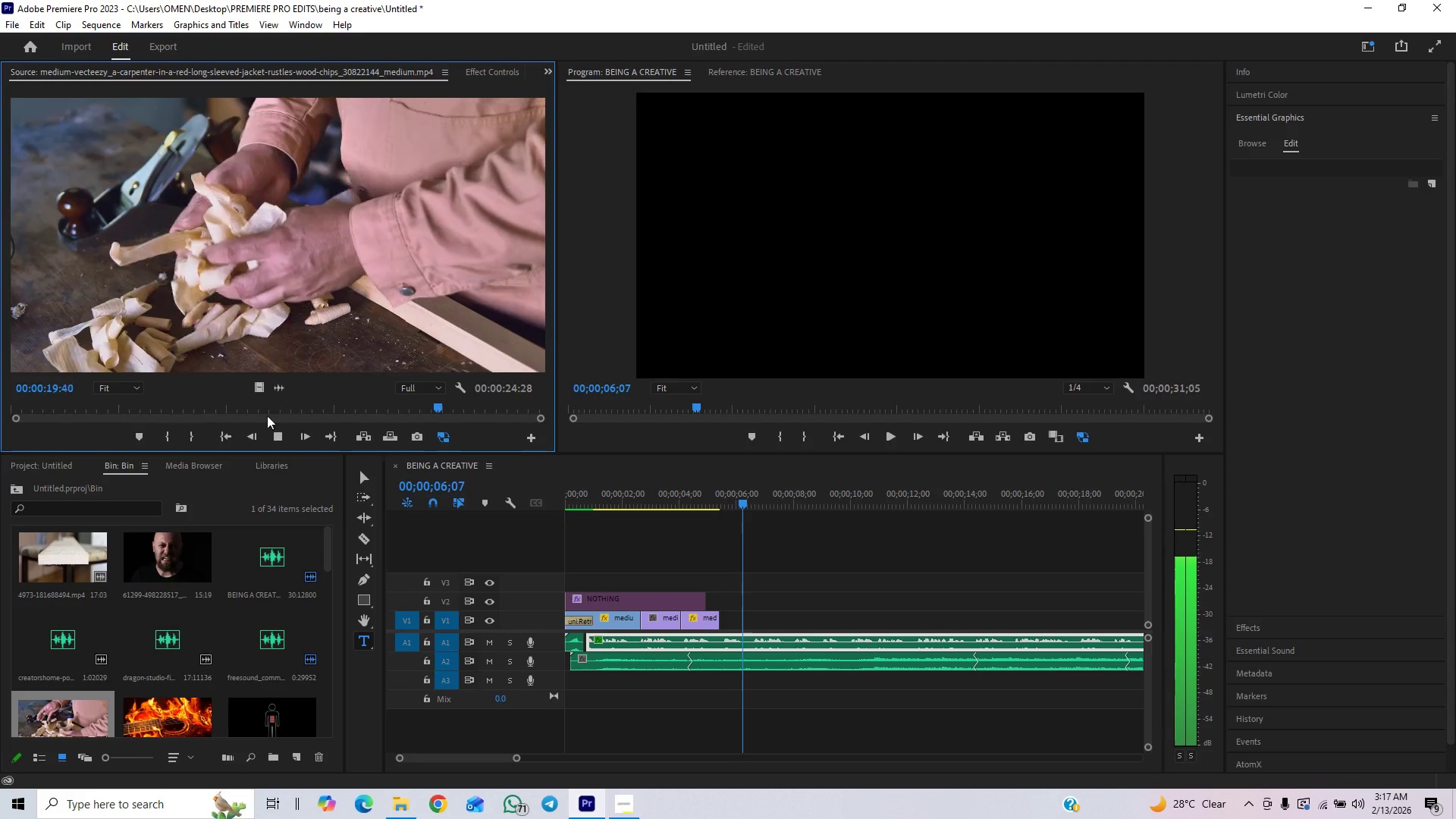 
left_click([278, 436])
 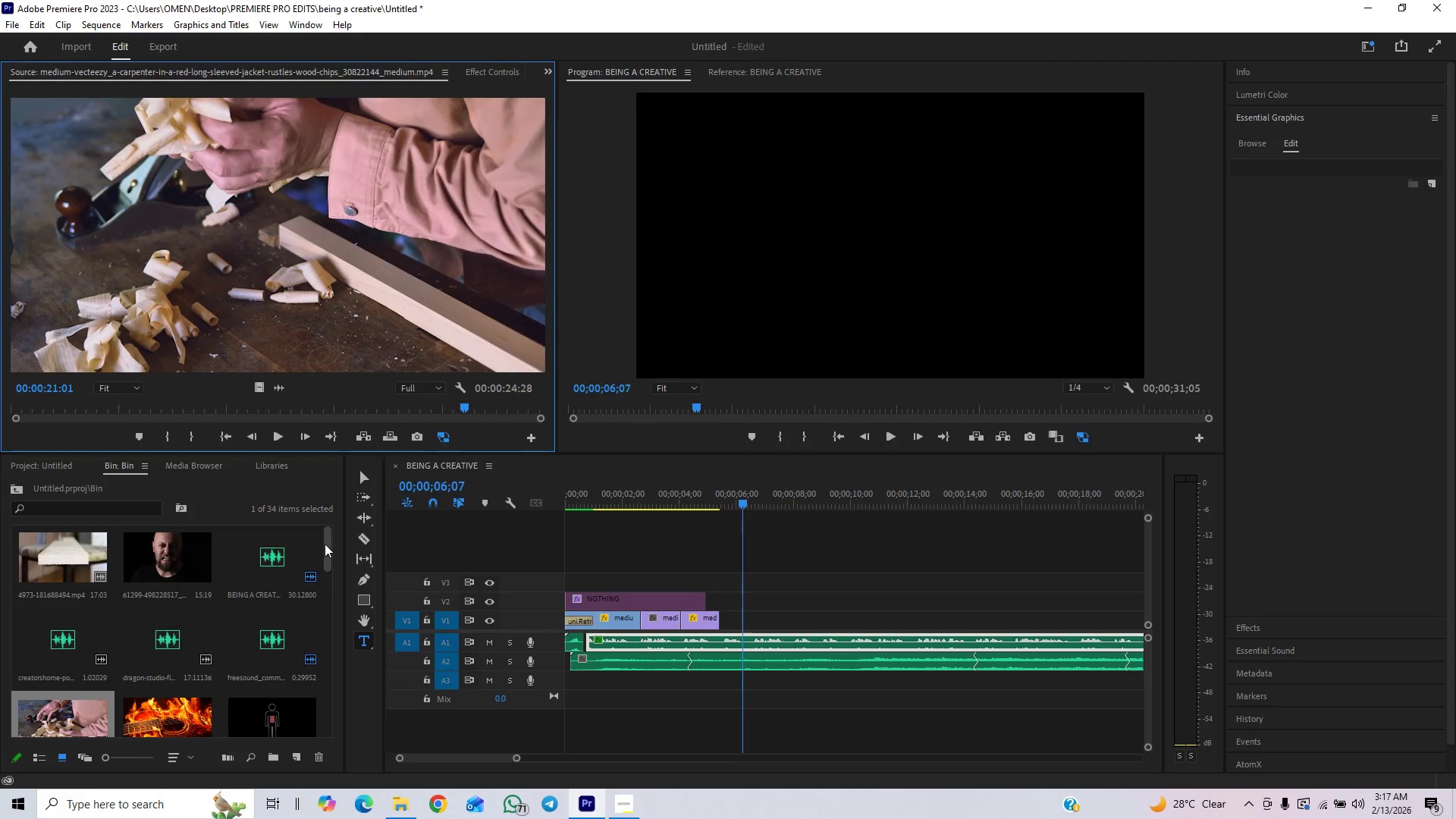 
left_click_drag(start_coordinate=[327, 544], to_coordinate=[318, 576])
 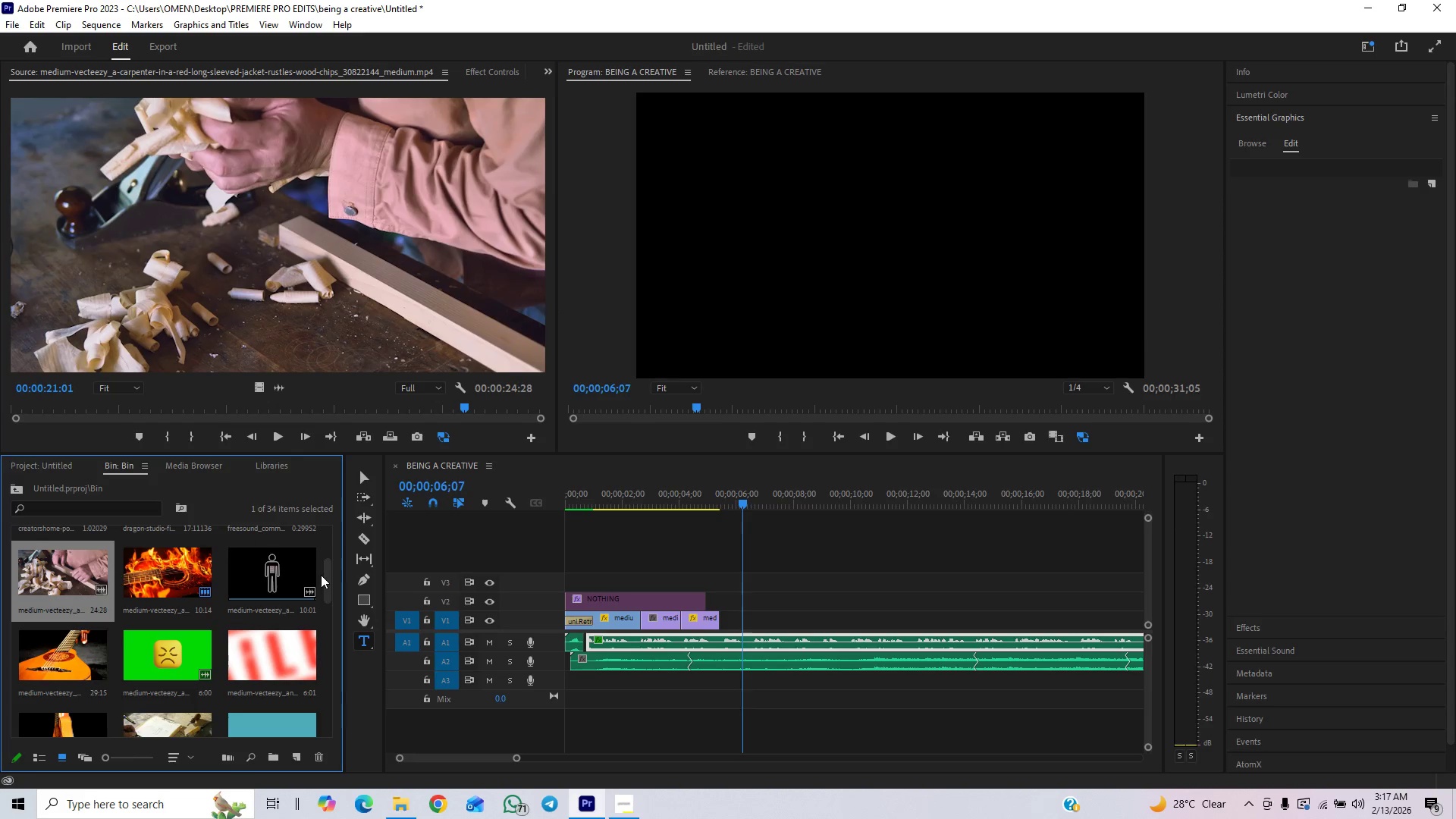 
left_click_drag(start_coordinate=[323, 575], to_coordinate=[327, 584])
 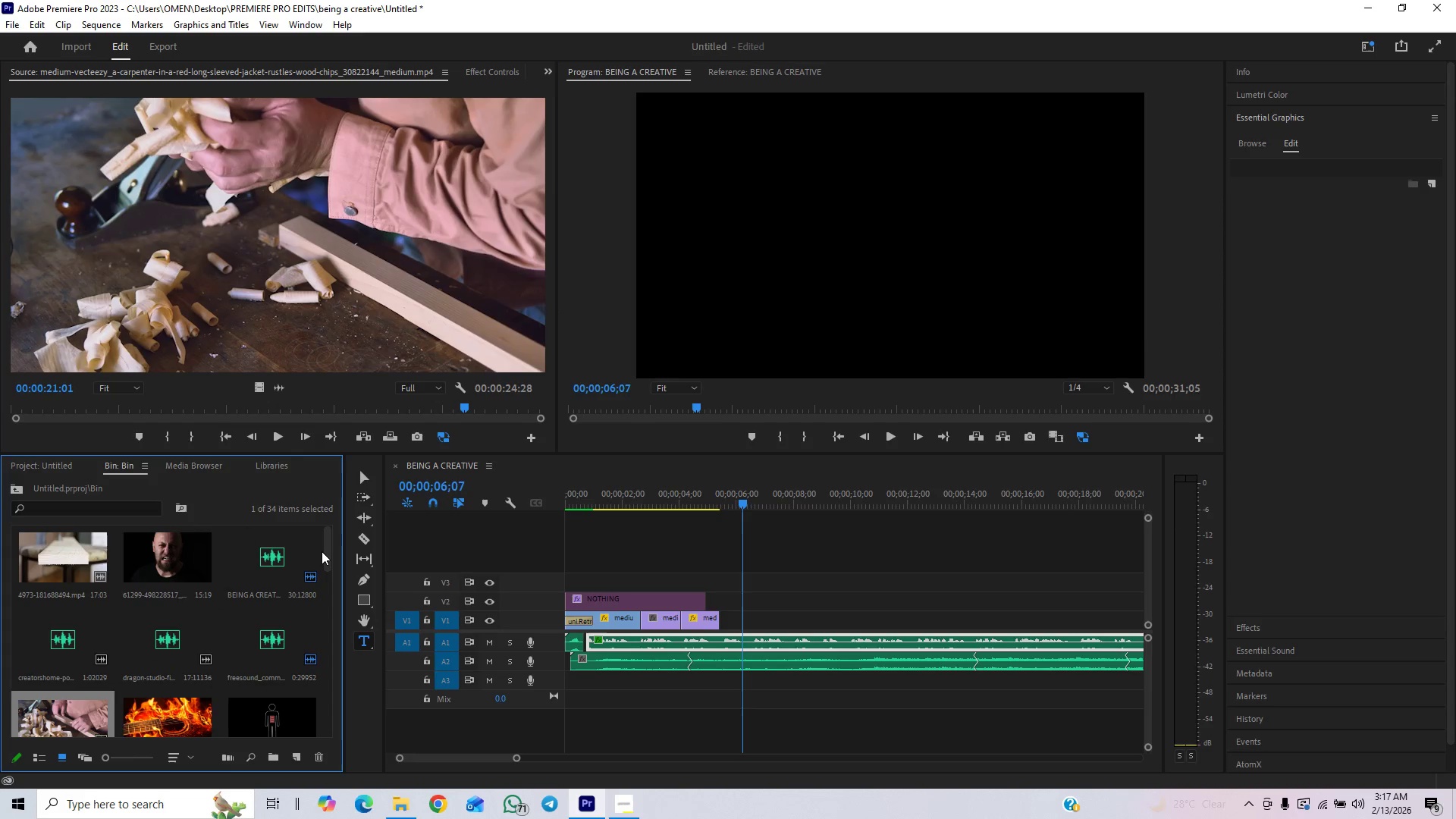 
left_click_drag(start_coordinate=[331, 544], to_coordinate=[315, 629])
 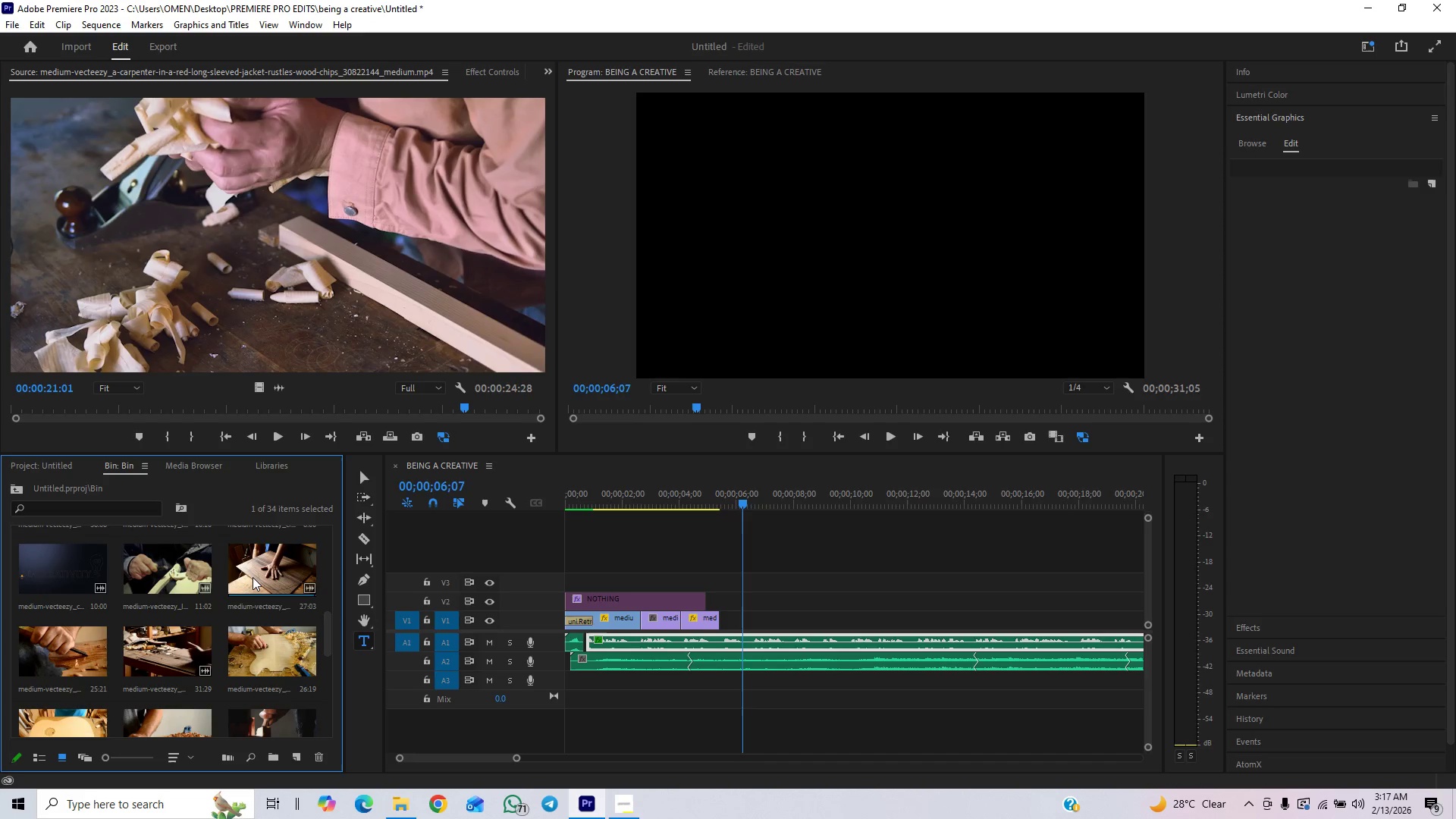 
double_click([253, 577])
 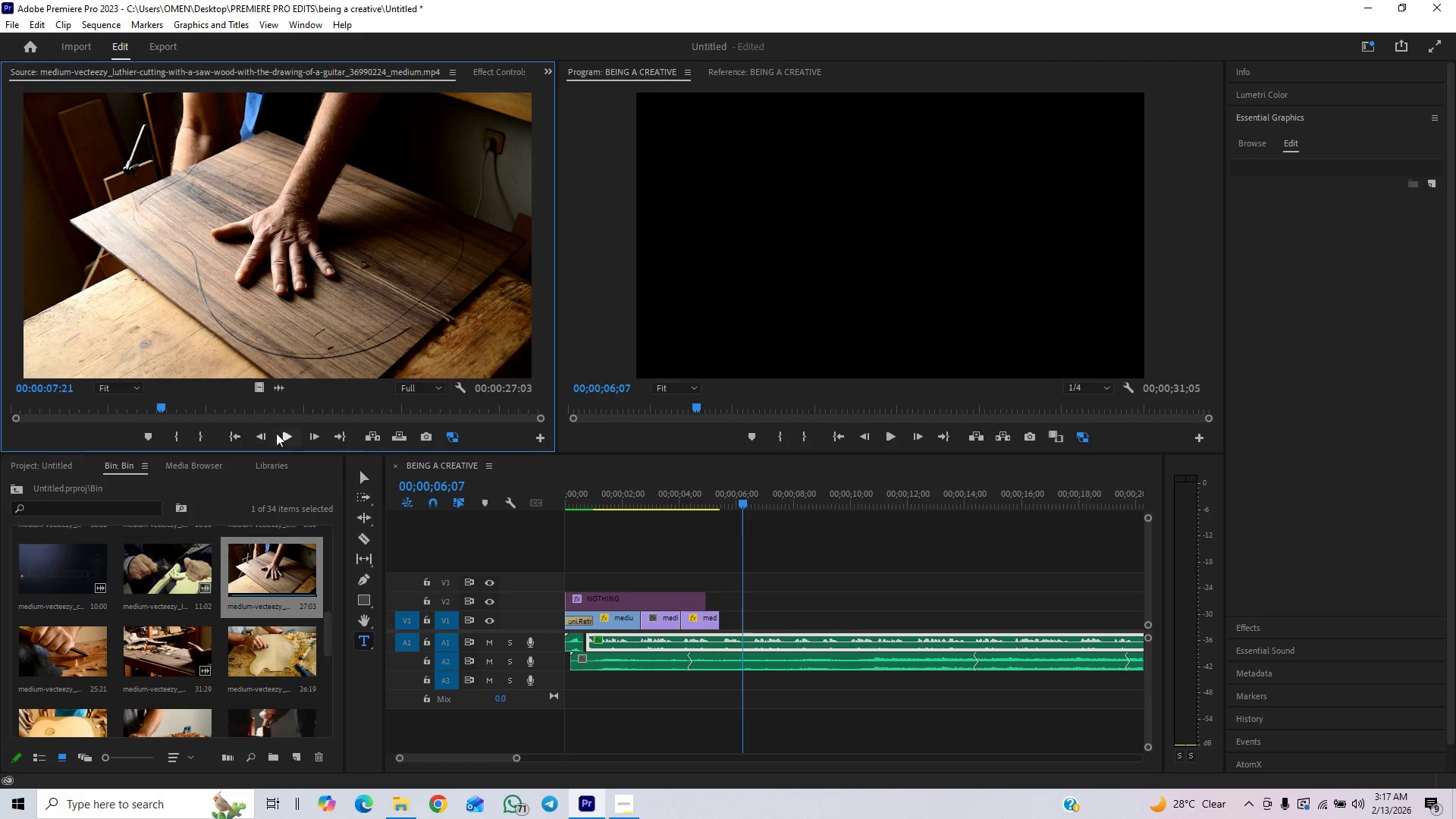 
left_click([288, 431])
 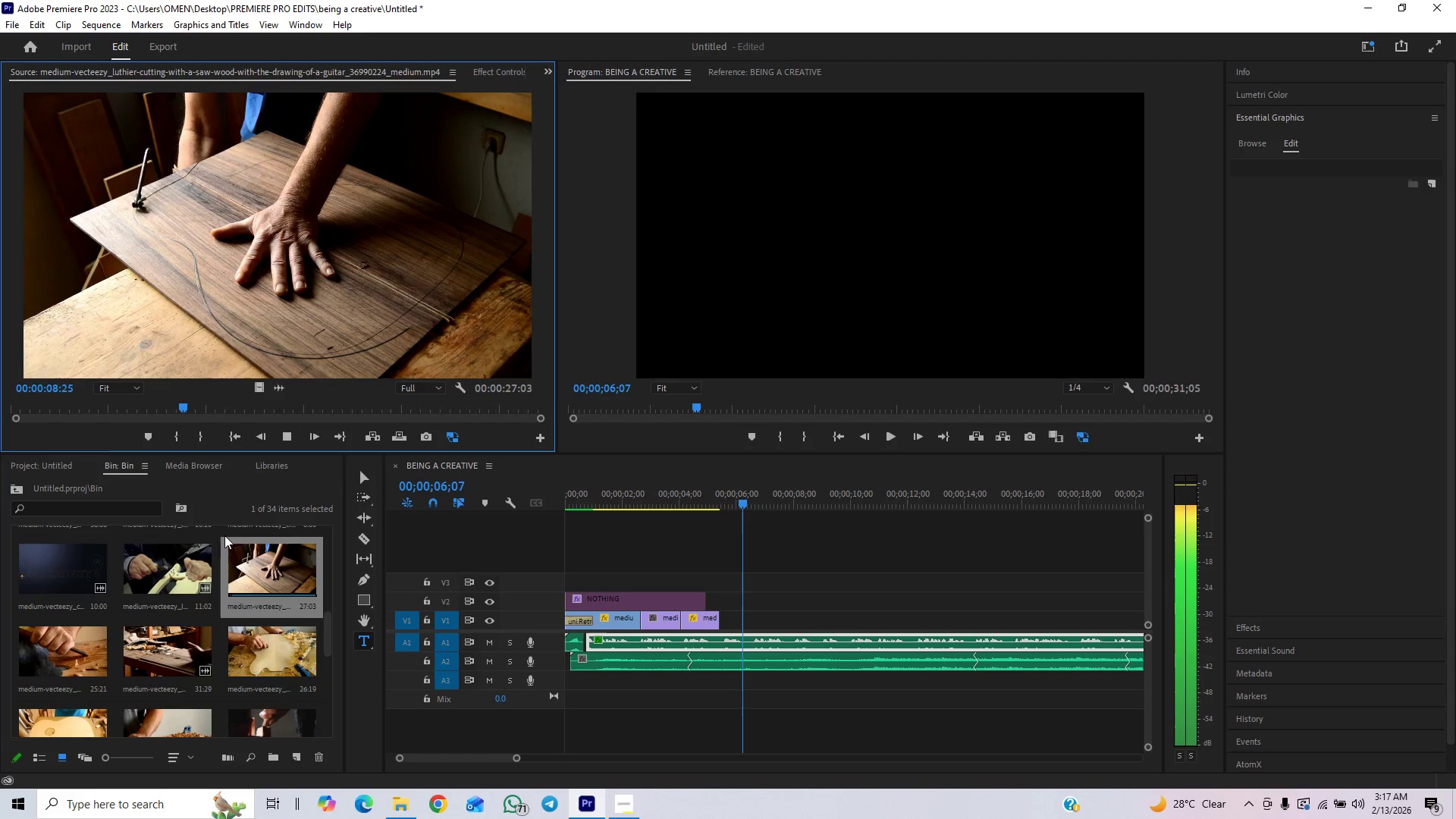 
left_click([53, 654])
 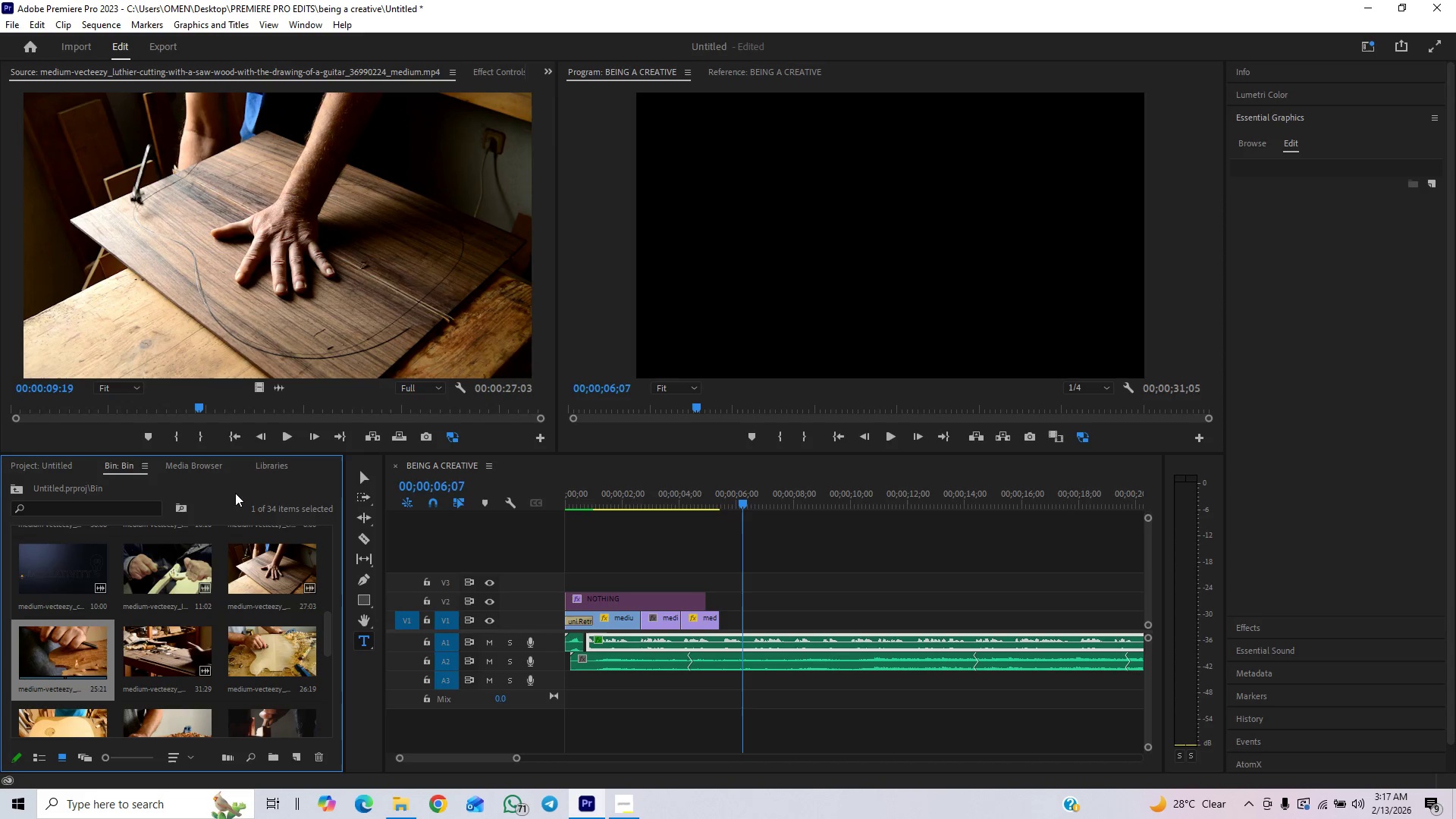 
left_click([281, 438])
 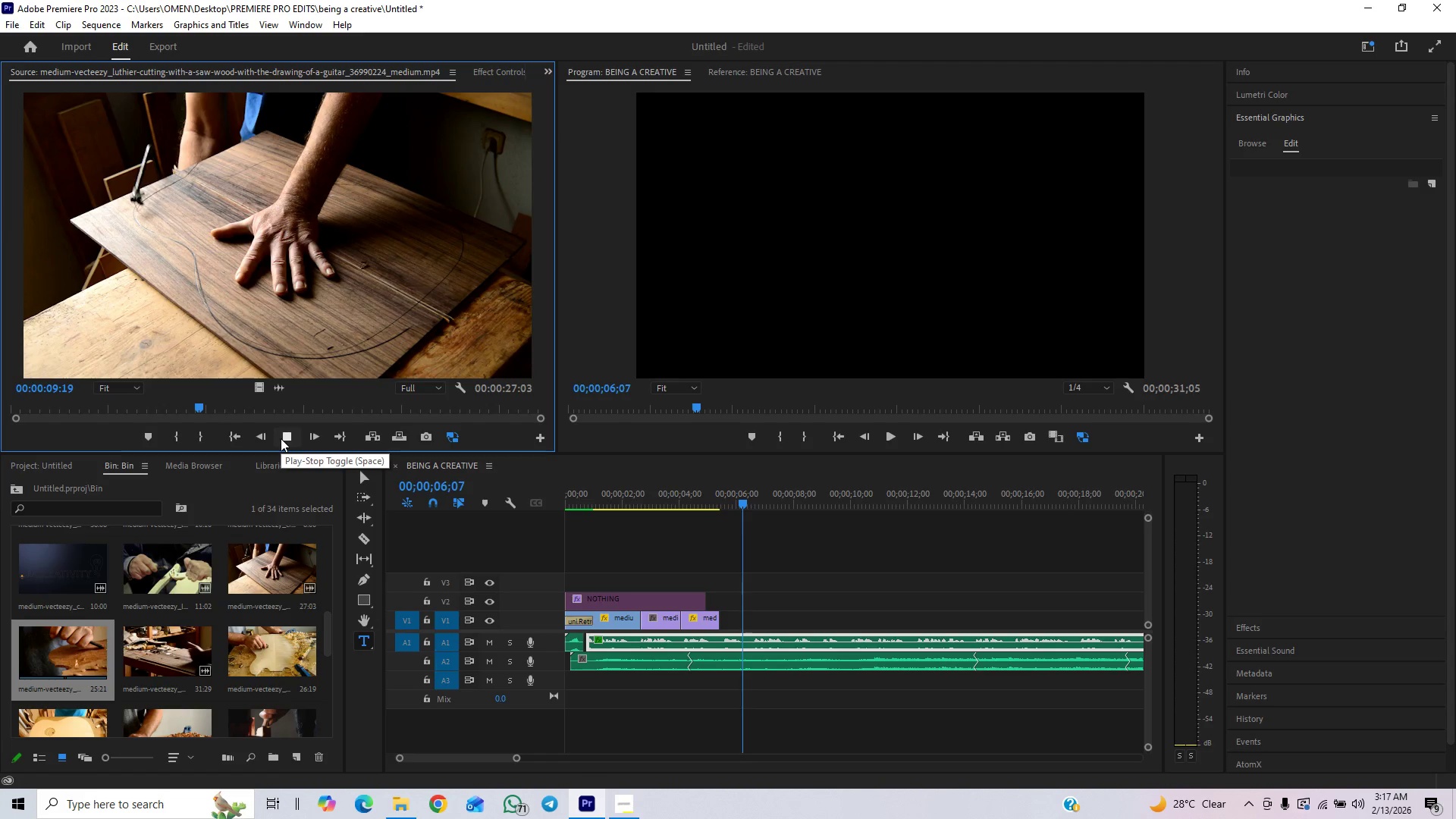 
left_click([281, 438])
 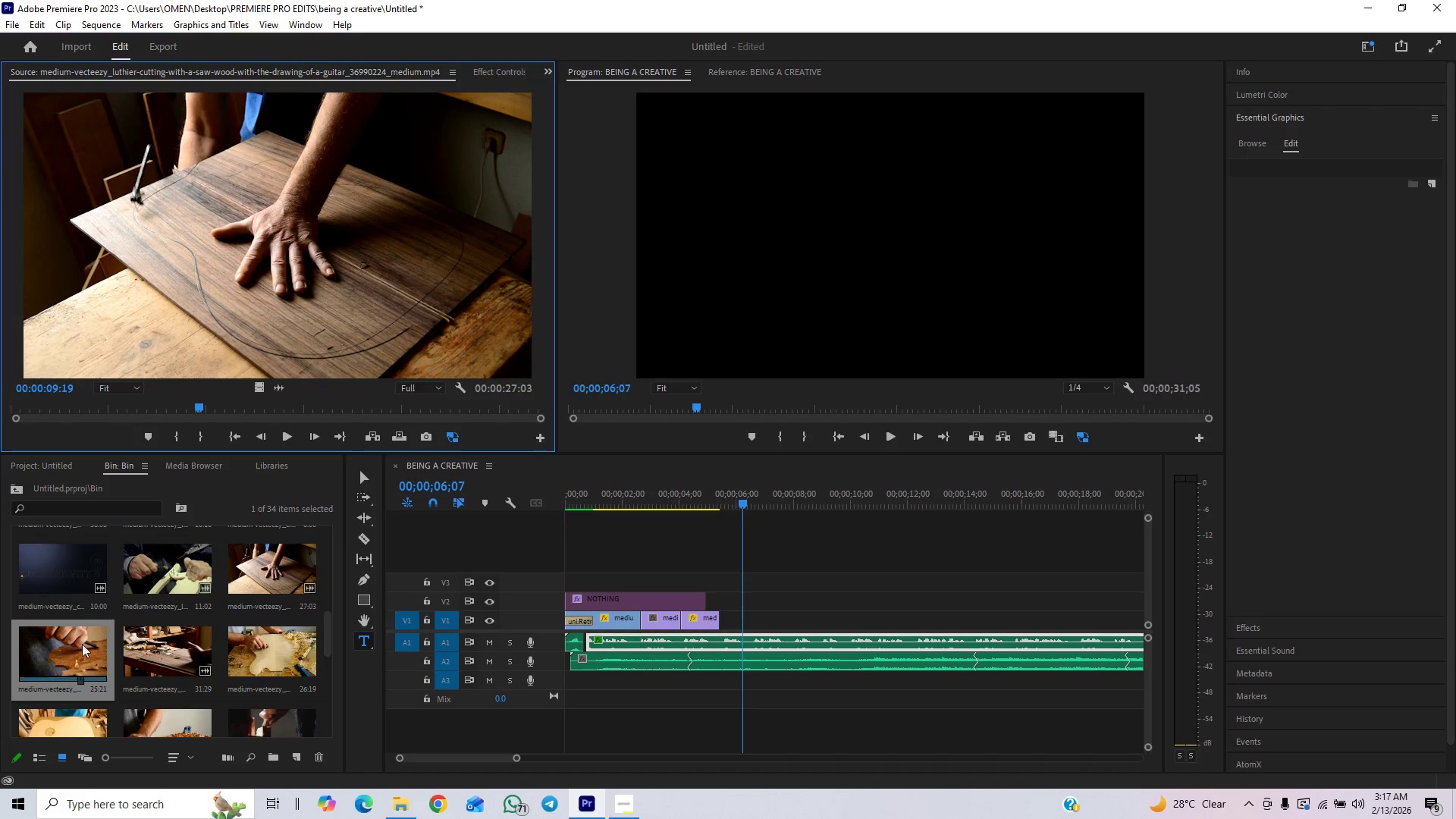 
double_click([76, 650])
 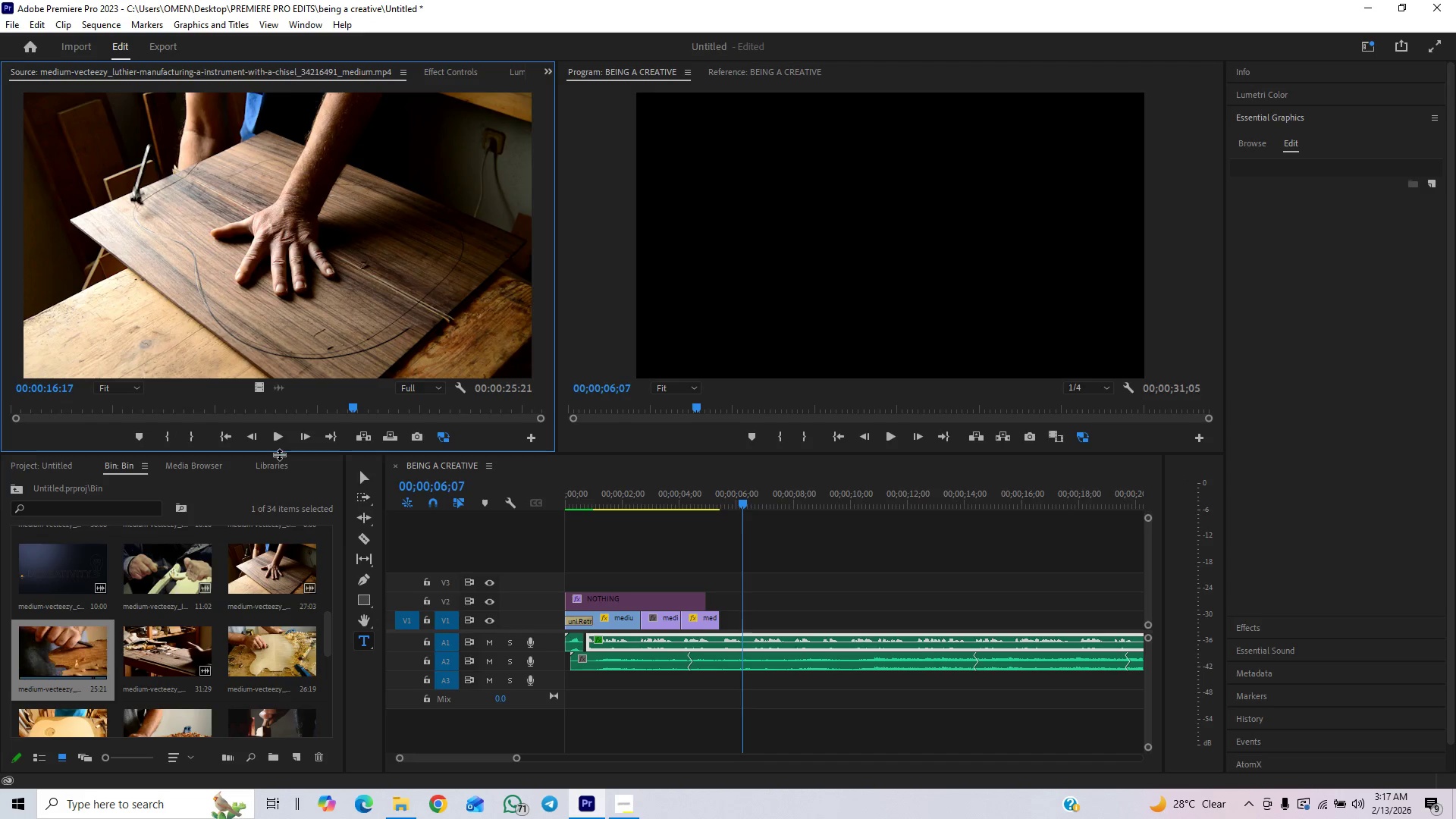 
left_click([279, 444])
 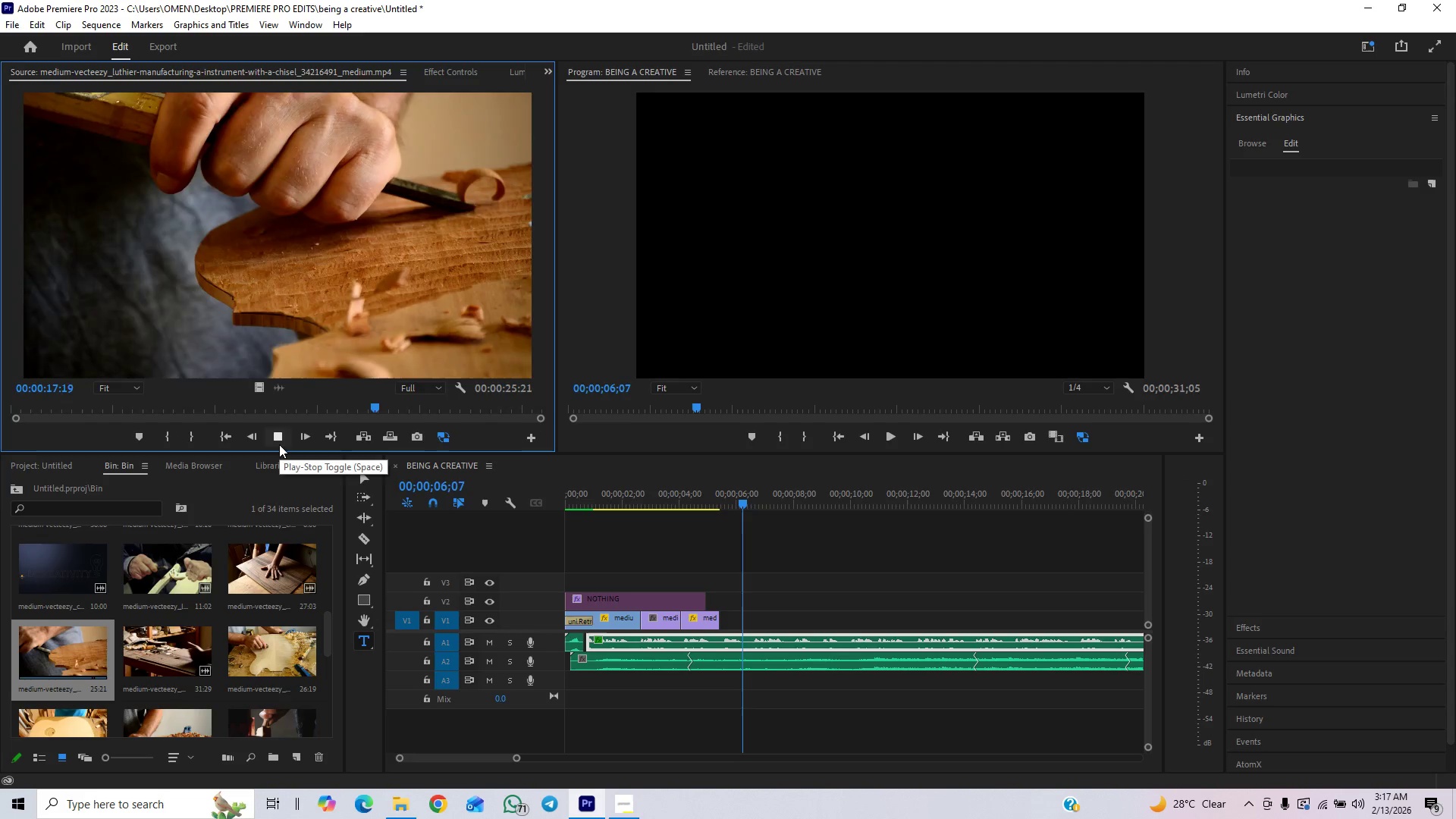 
left_click([279, 444])
 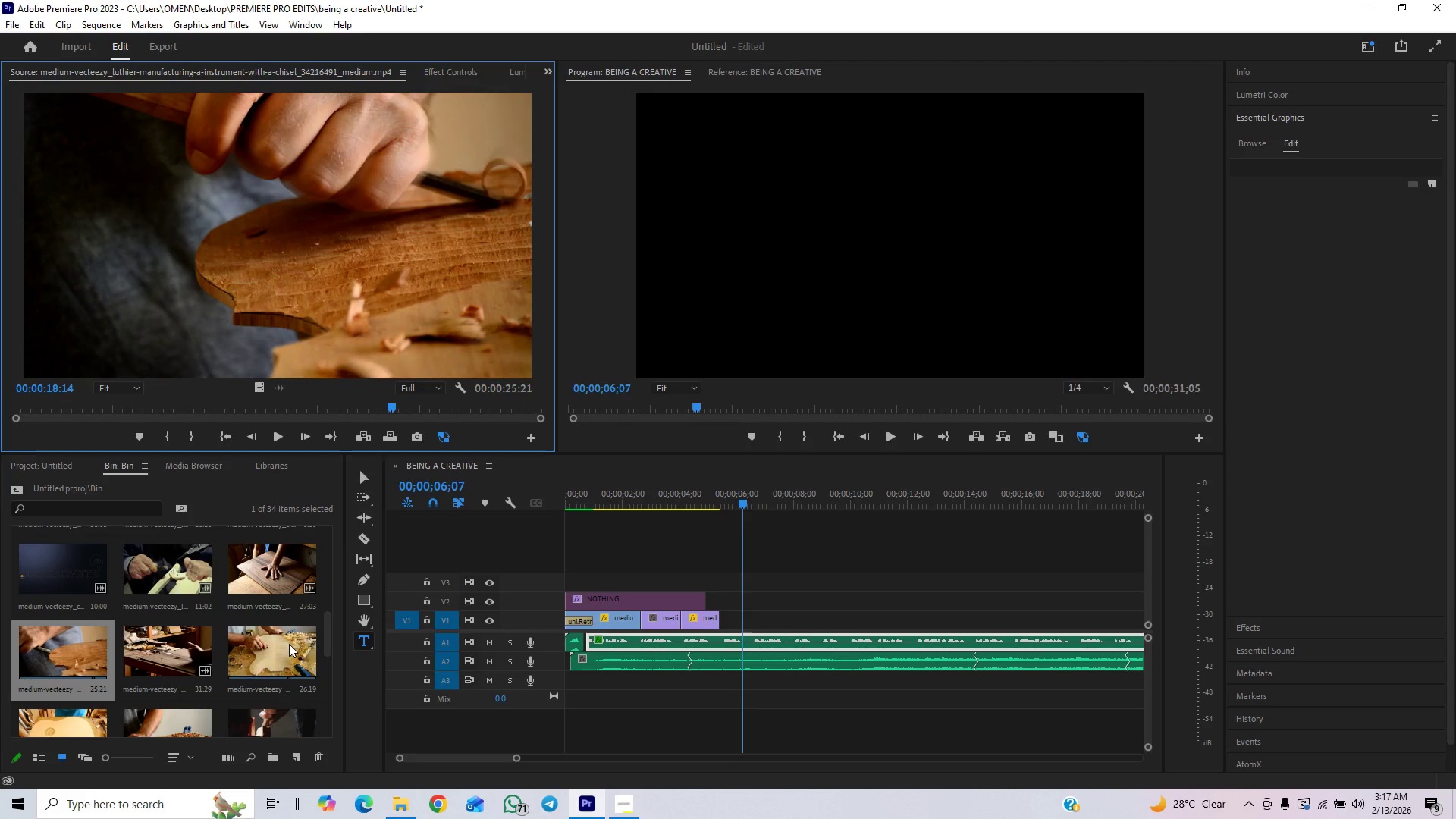 
left_click_drag(start_coordinate=[268, 573], to_coordinate=[296, 191])
 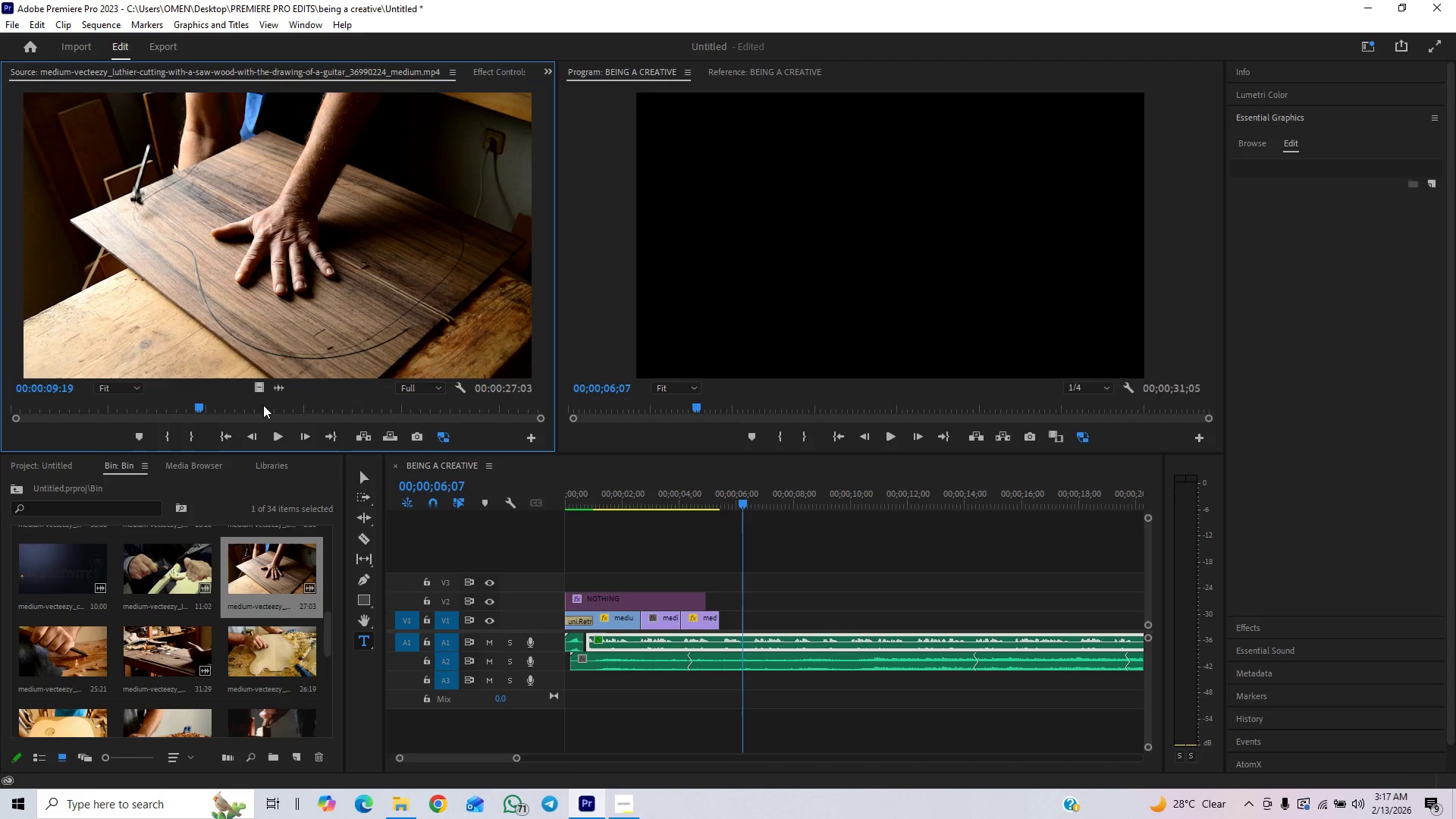 
left_click_drag(start_coordinate=[256, 386], to_coordinate=[701, 608])
 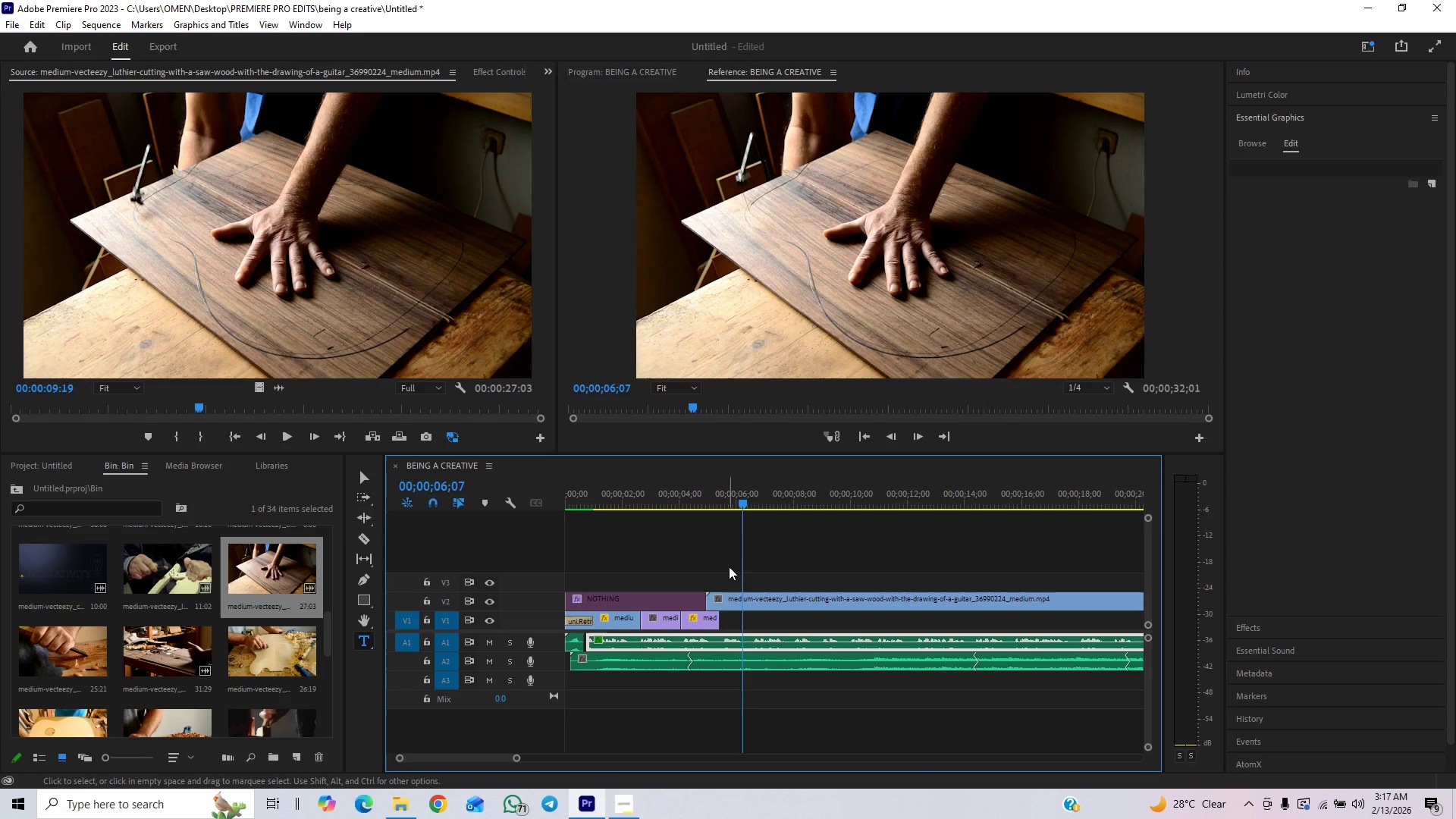 
double_click([702, 602])
 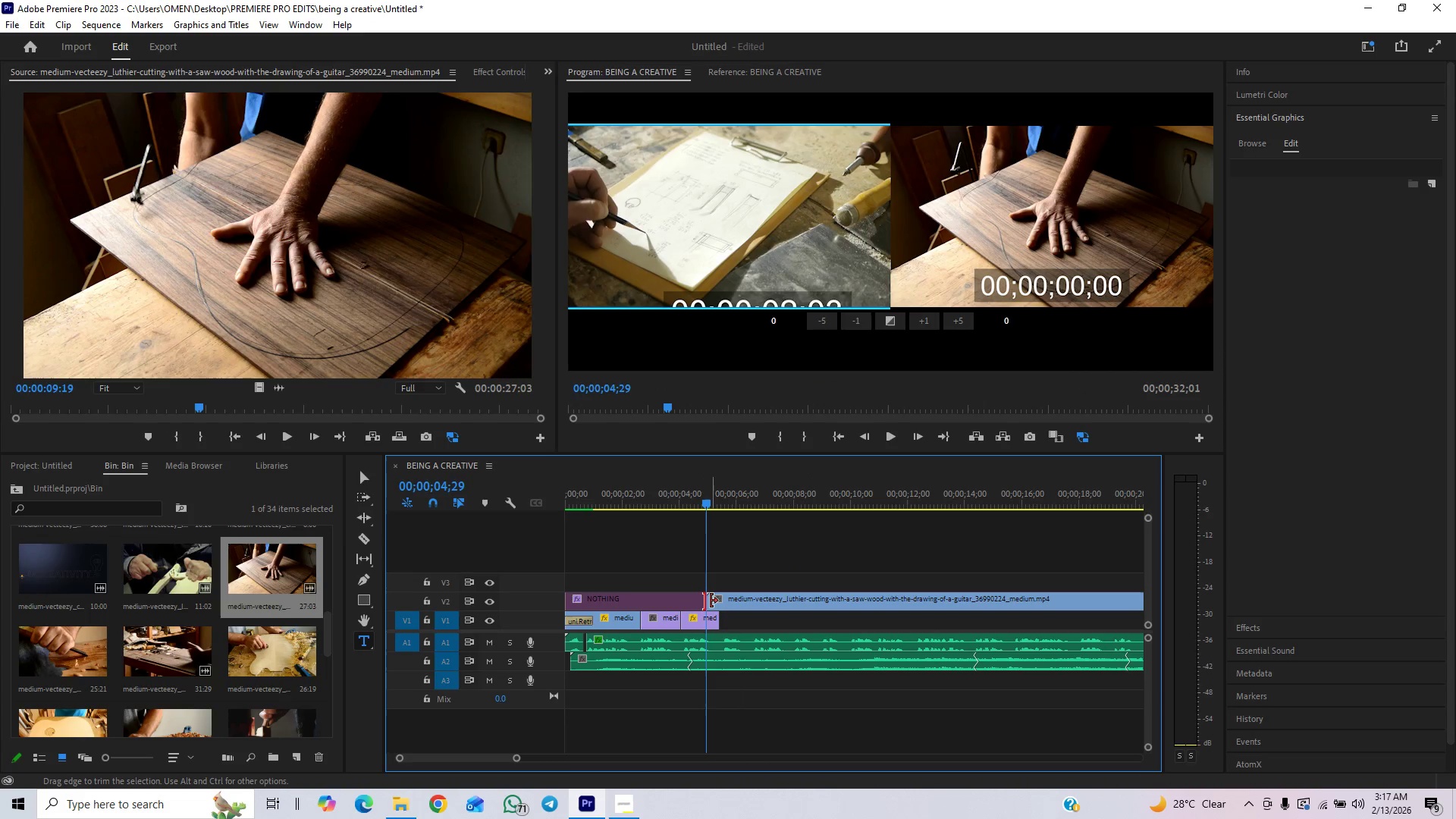 
left_click_drag(start_coordinate=[711, 601], to_coordinate=[736, 597])
 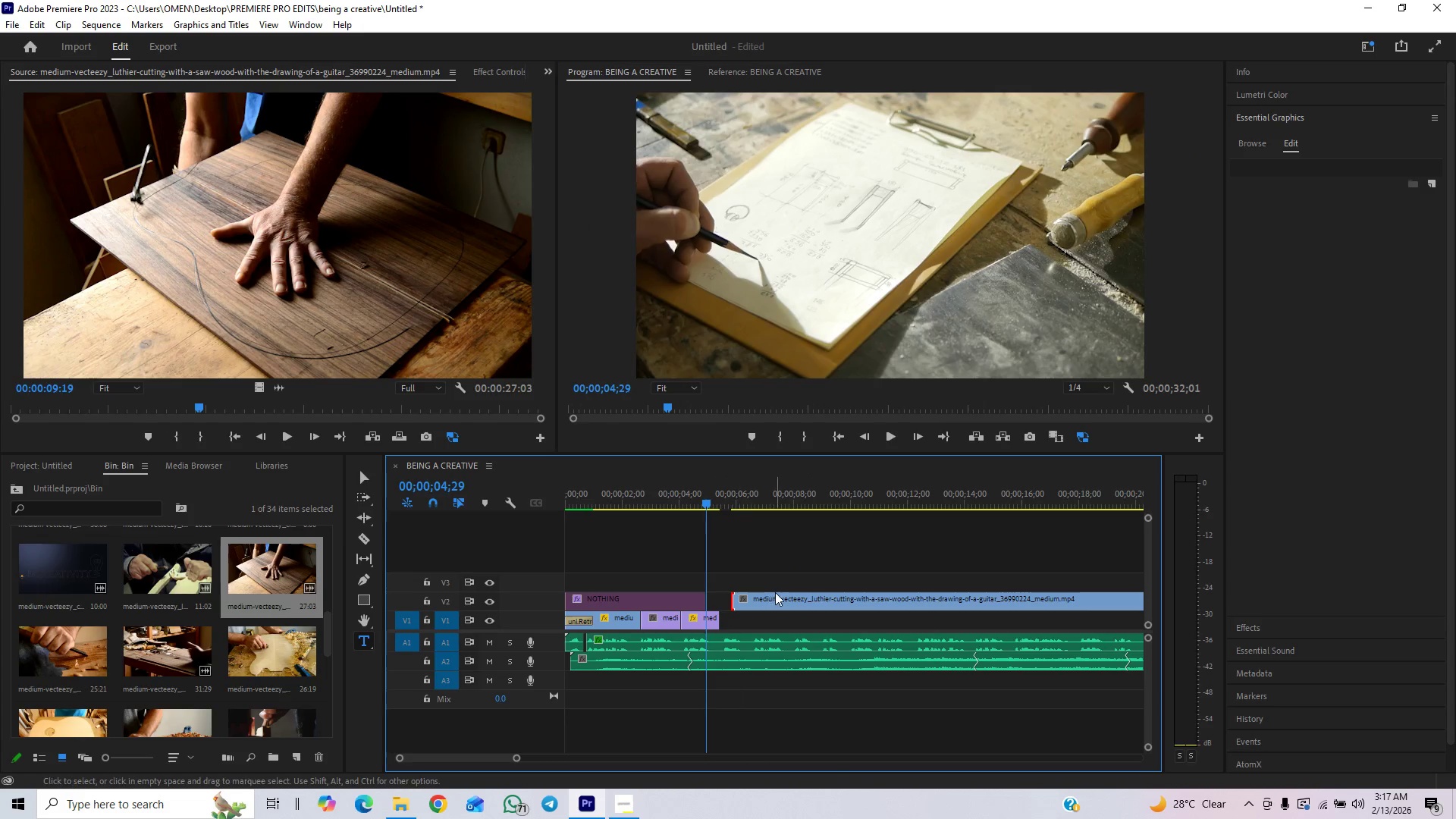 
left_click_drag(start_coordinate=[777, 592], to_coordinate=[752, 601])
 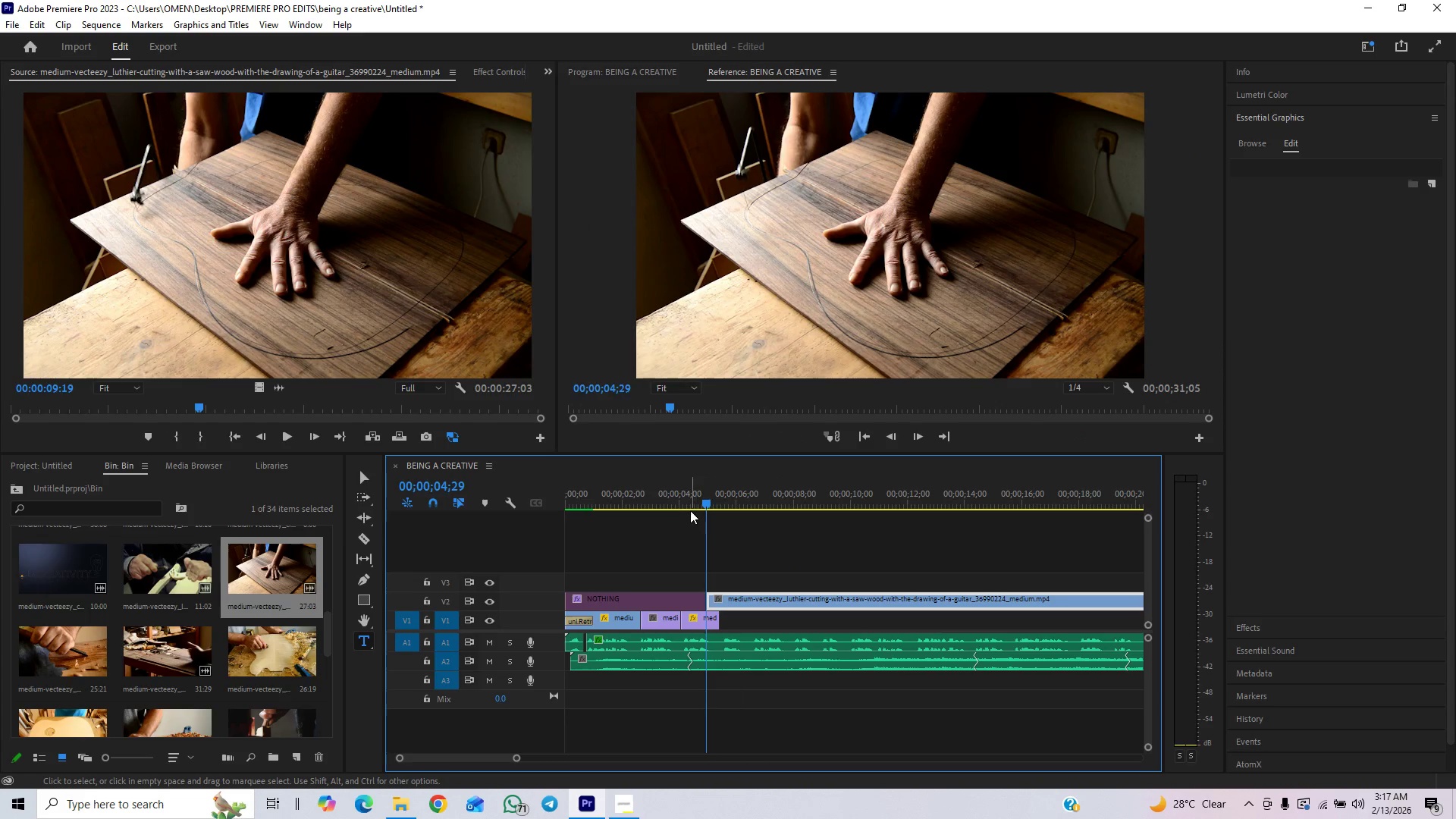 
left_click([692, 504])
 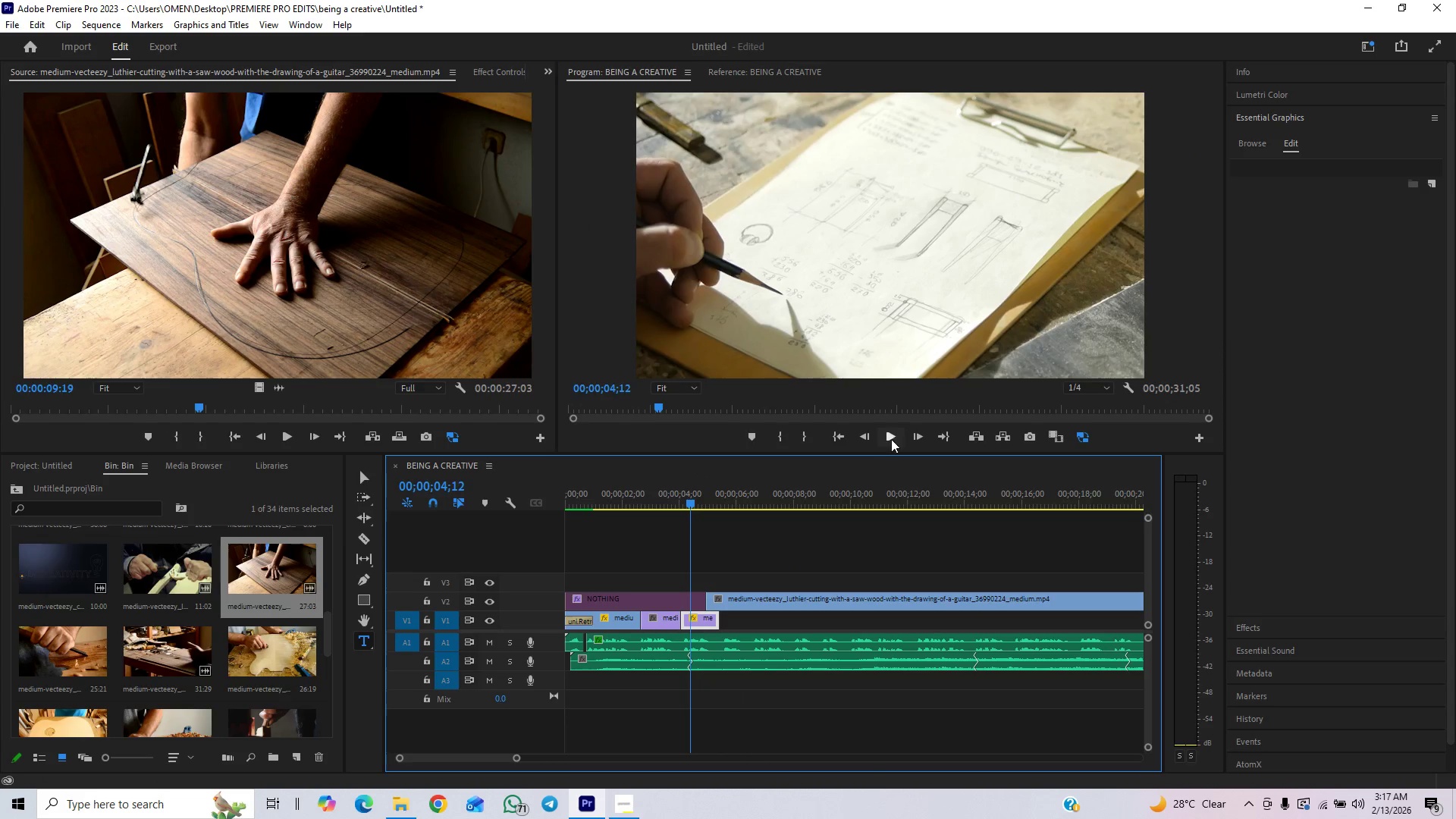 
left_click([883, 439])
 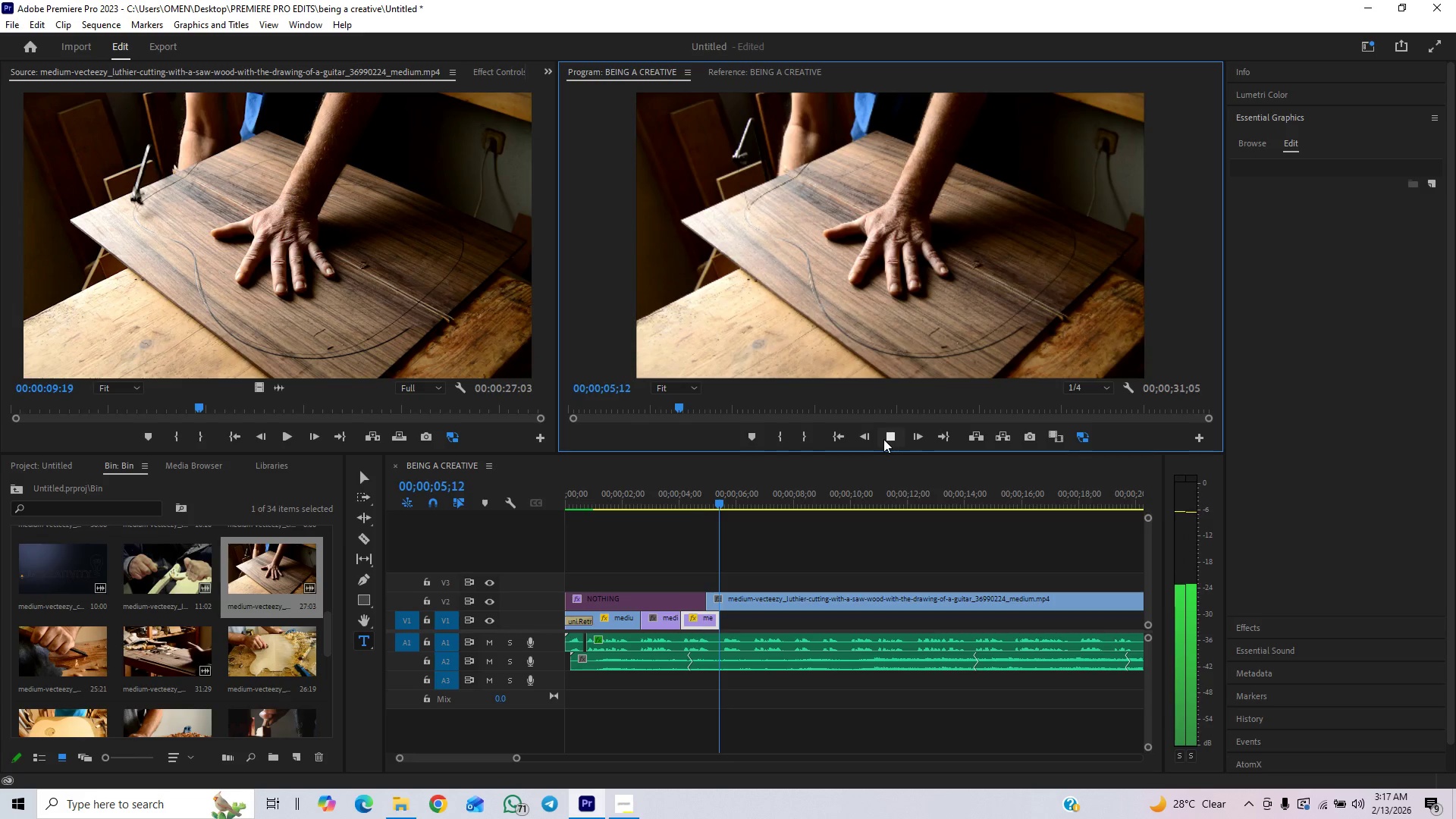 
left_click([883, 439])
 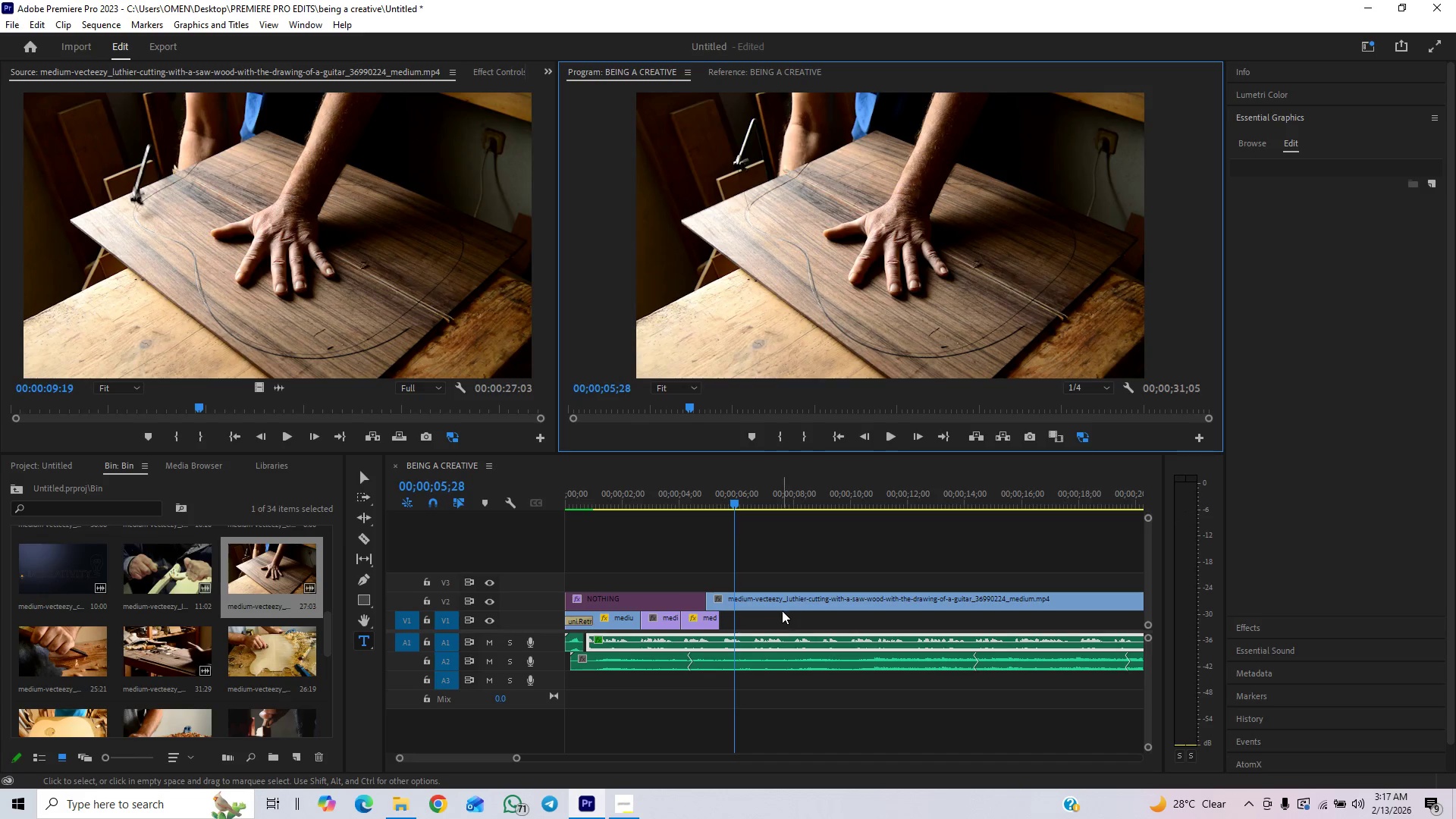 
left_click_drag(start_coordinate=[781, 584], to_coordinate=[795, 582])
 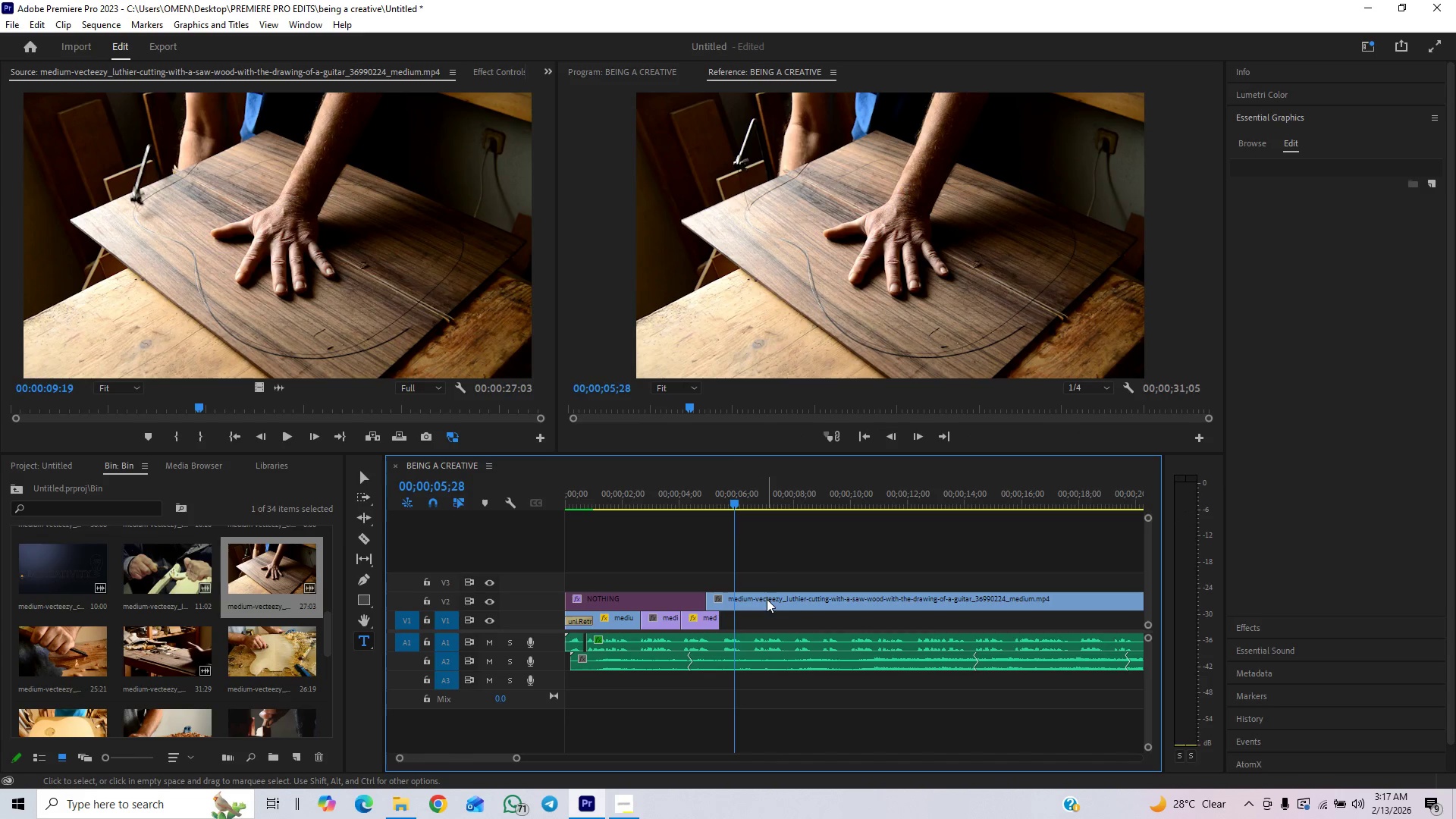 
left_click_drag(start_coordinate=[757, 601], to_coordinate=[776, 620])
 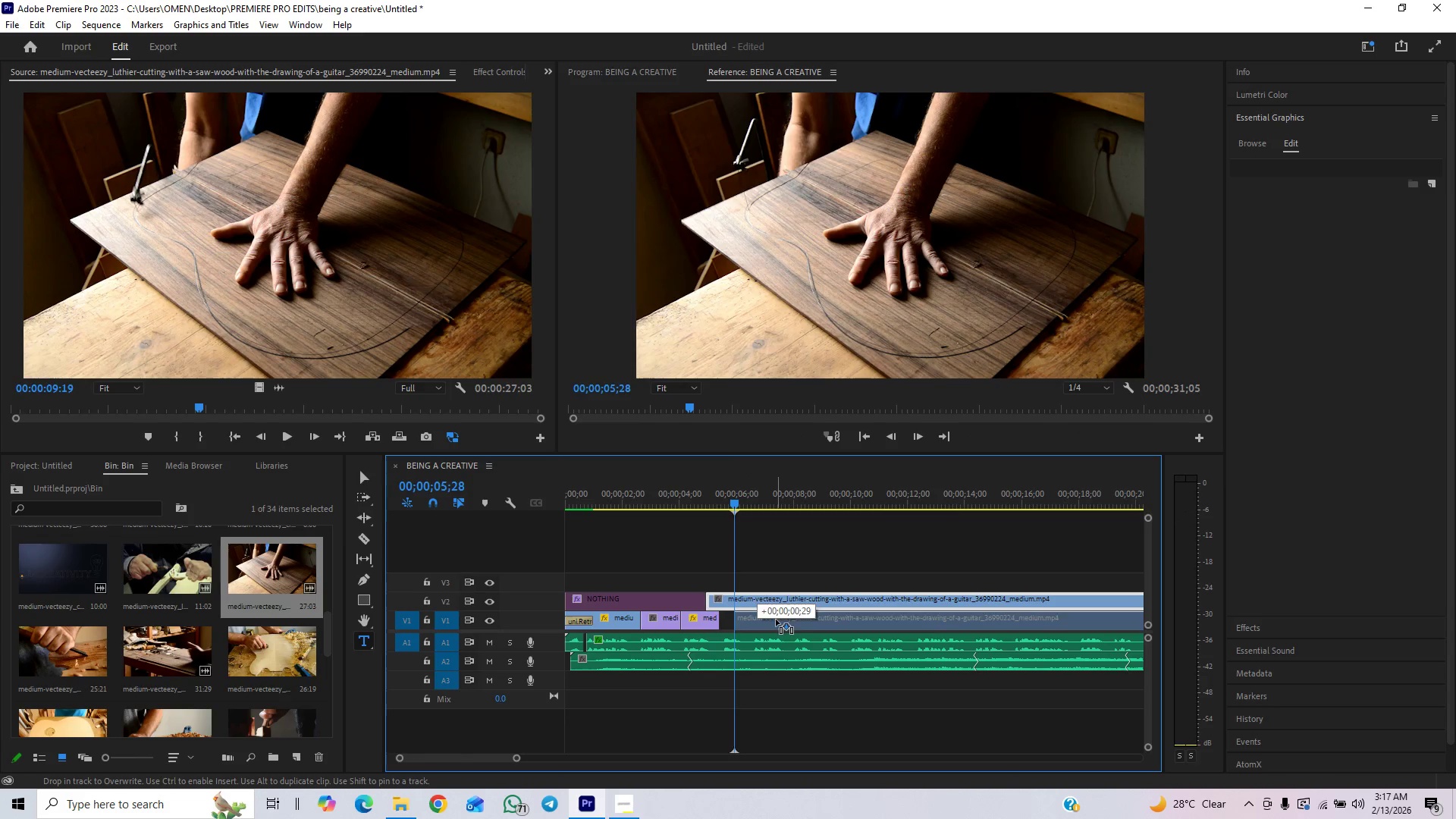 
left_click_drag(start_coordinate=[776, 620], to_coordinate=[766, 620])
 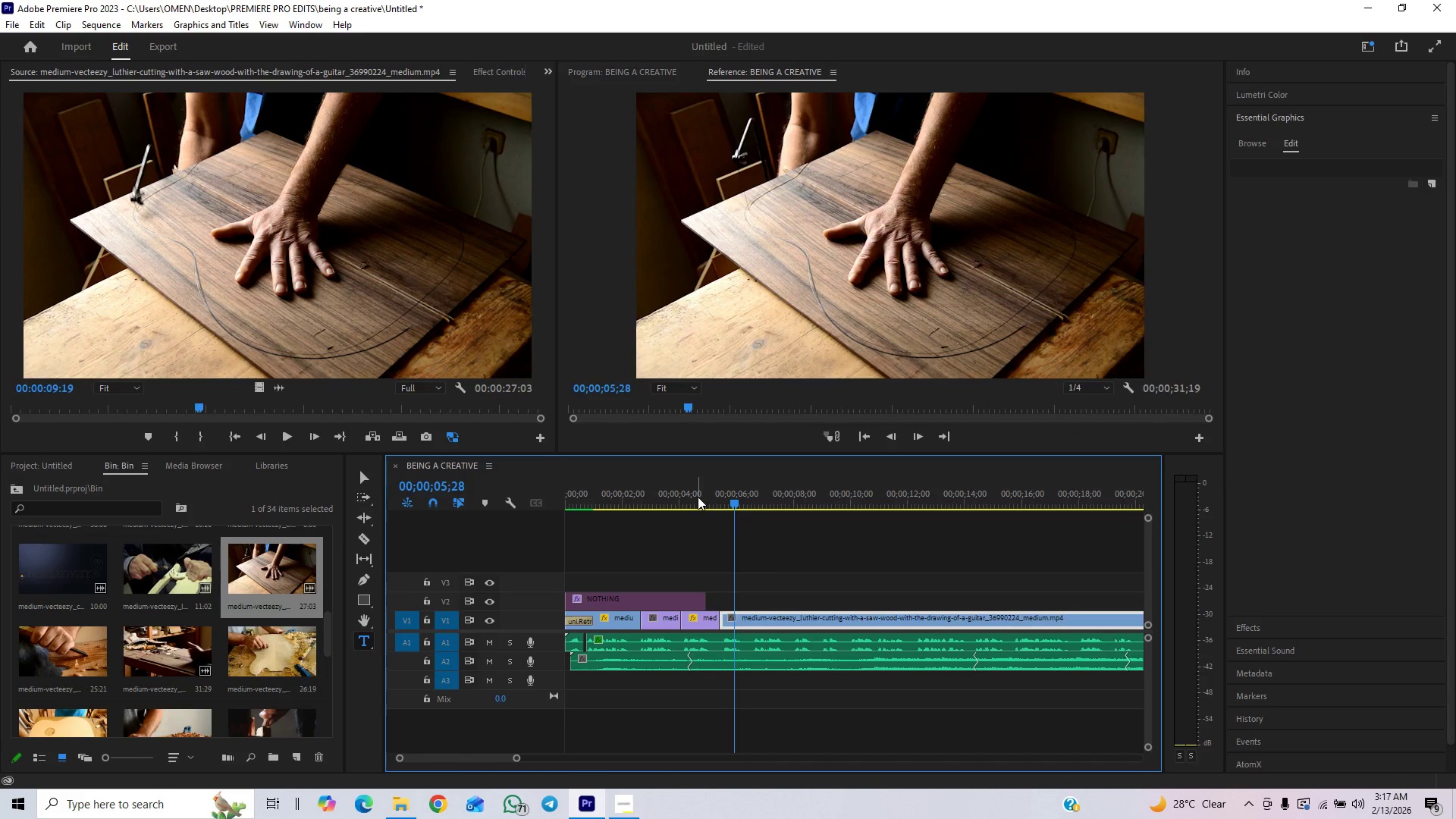 
left_click([685, 506])
 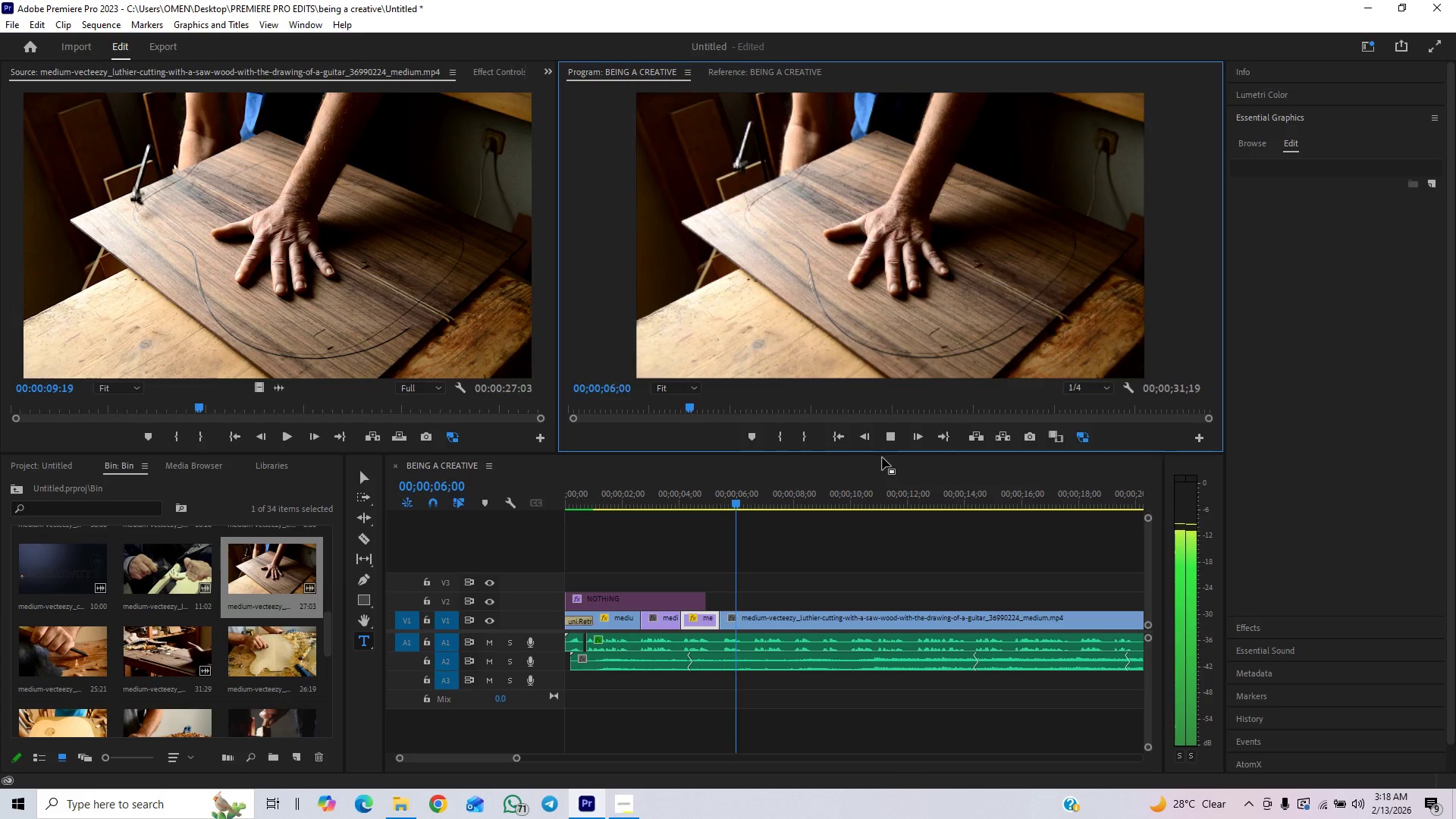 
left_click([883, 436])
 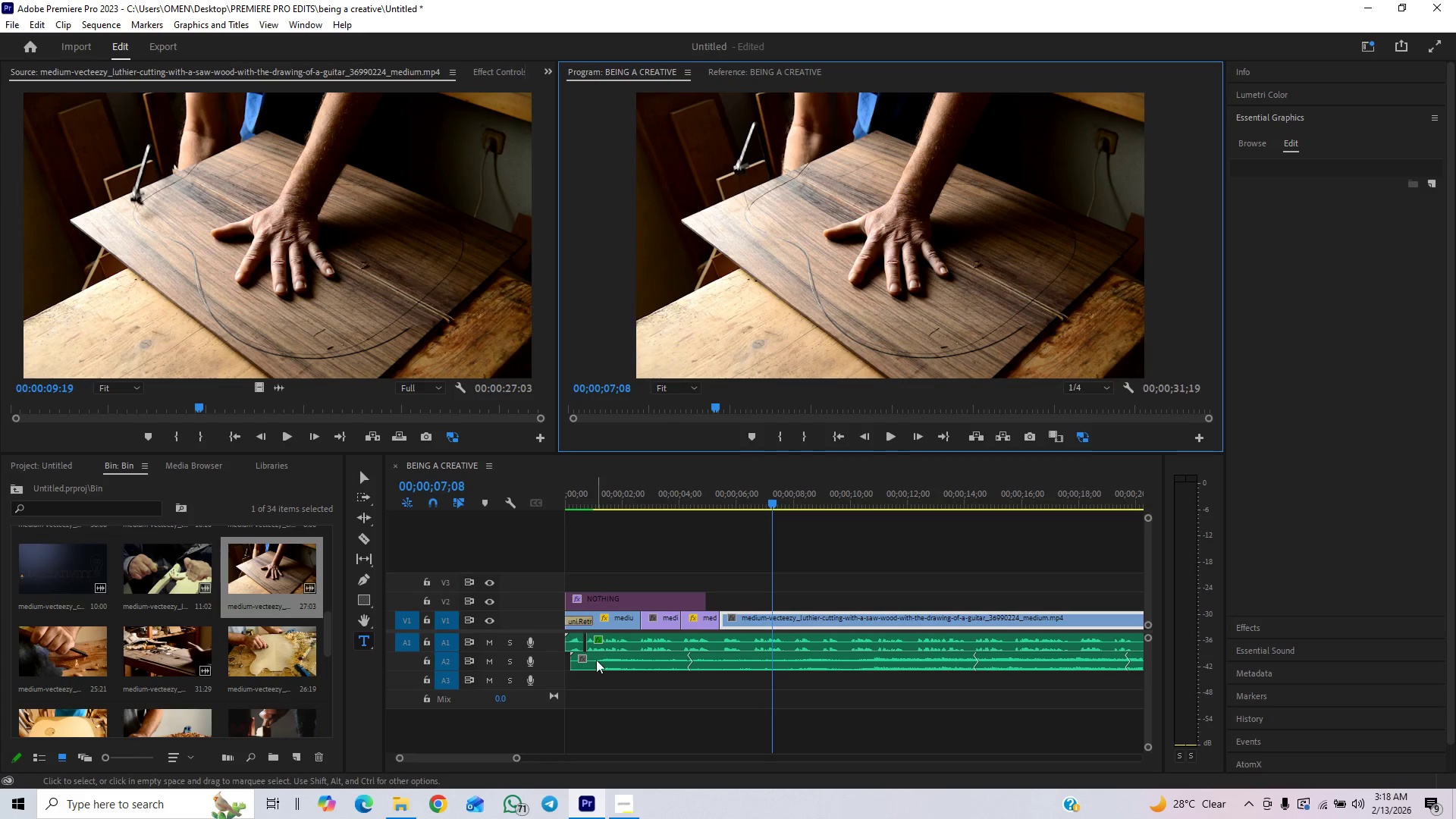 
key(Control+S)
 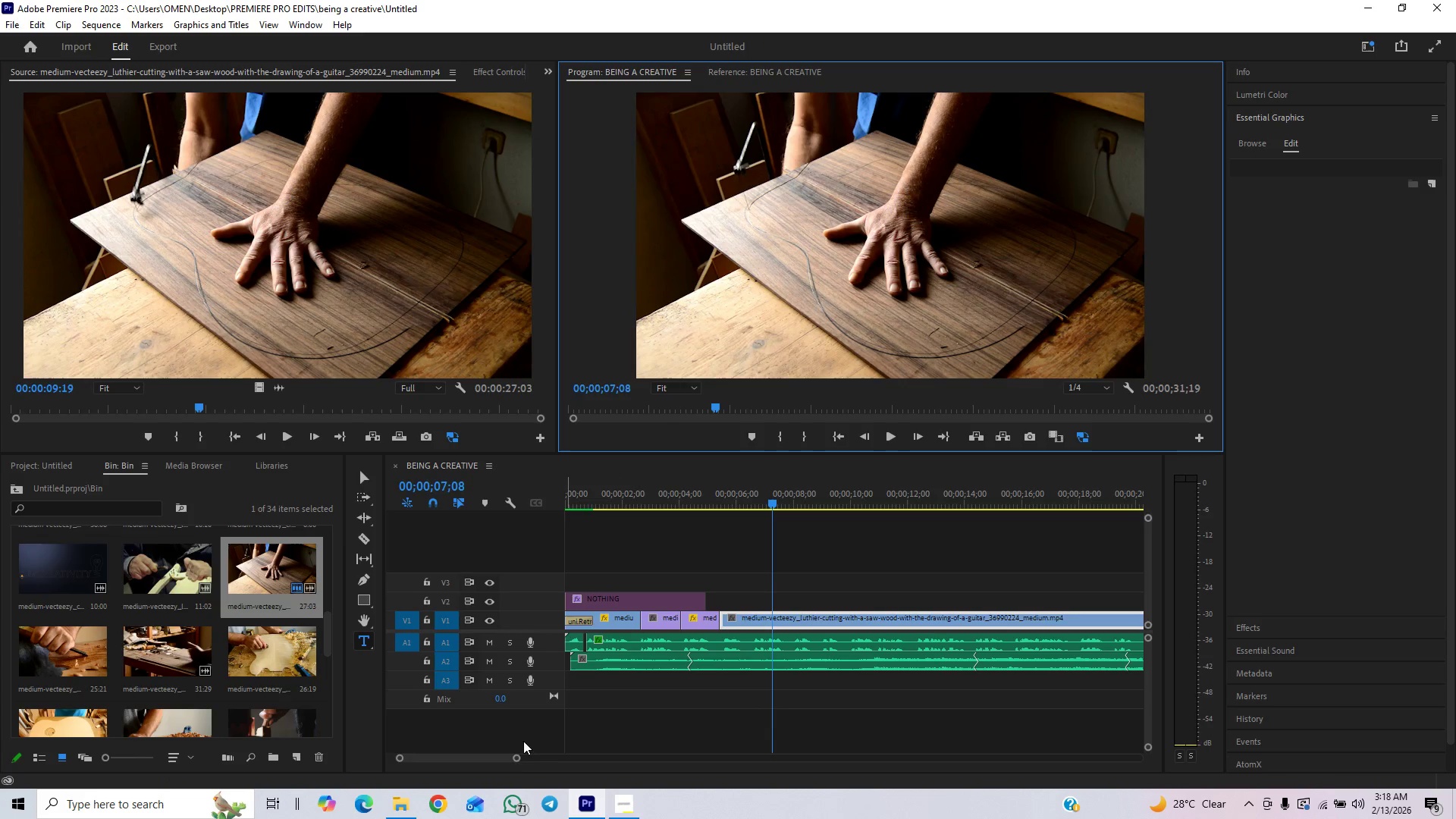 
left_click_drag(start_coordinate=[515, 756], to_coordinate=[585, 720])
 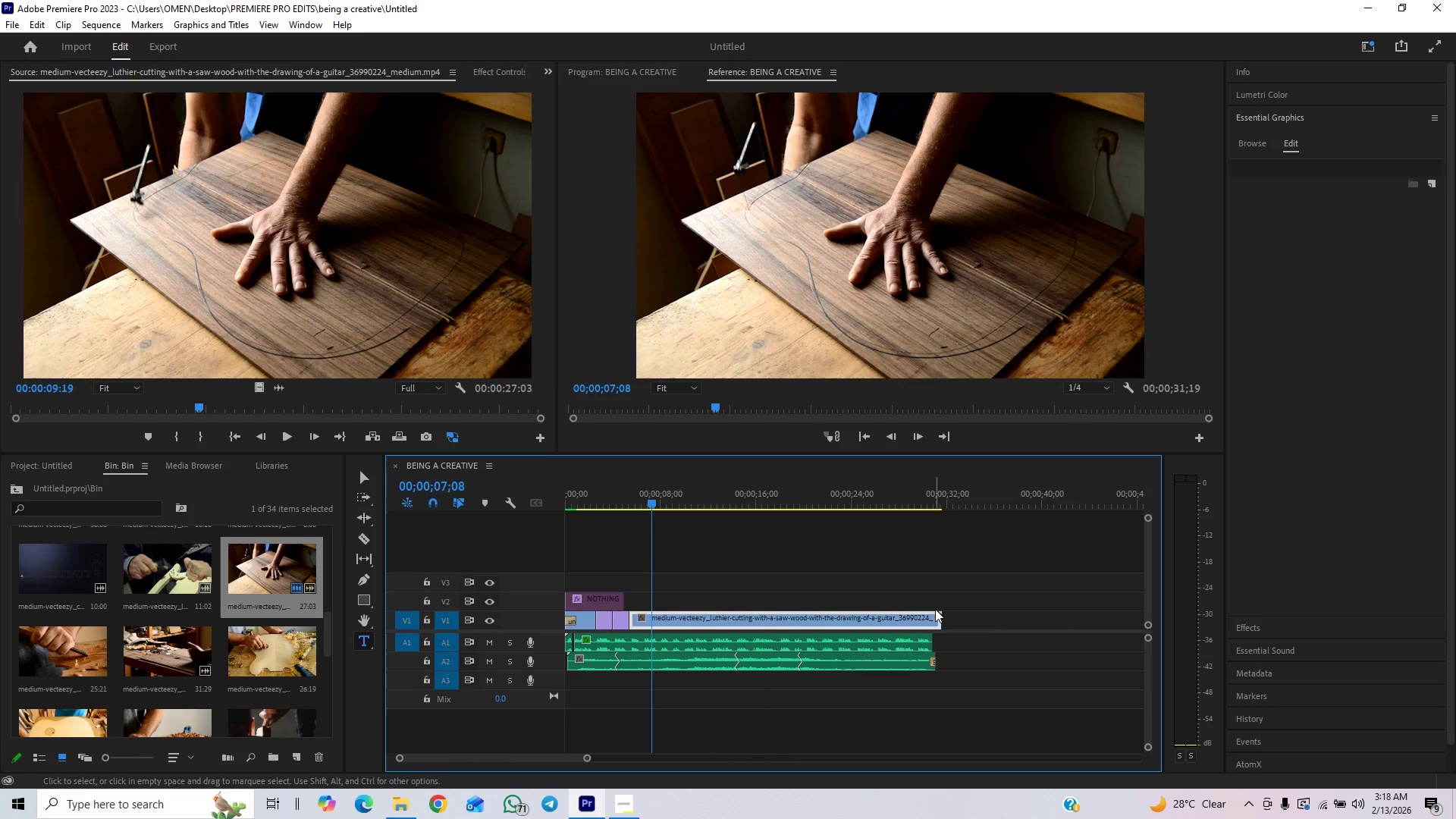 
left_click_drag(start_coordinate=[938, 615], to_coordinate=[915, 623])
 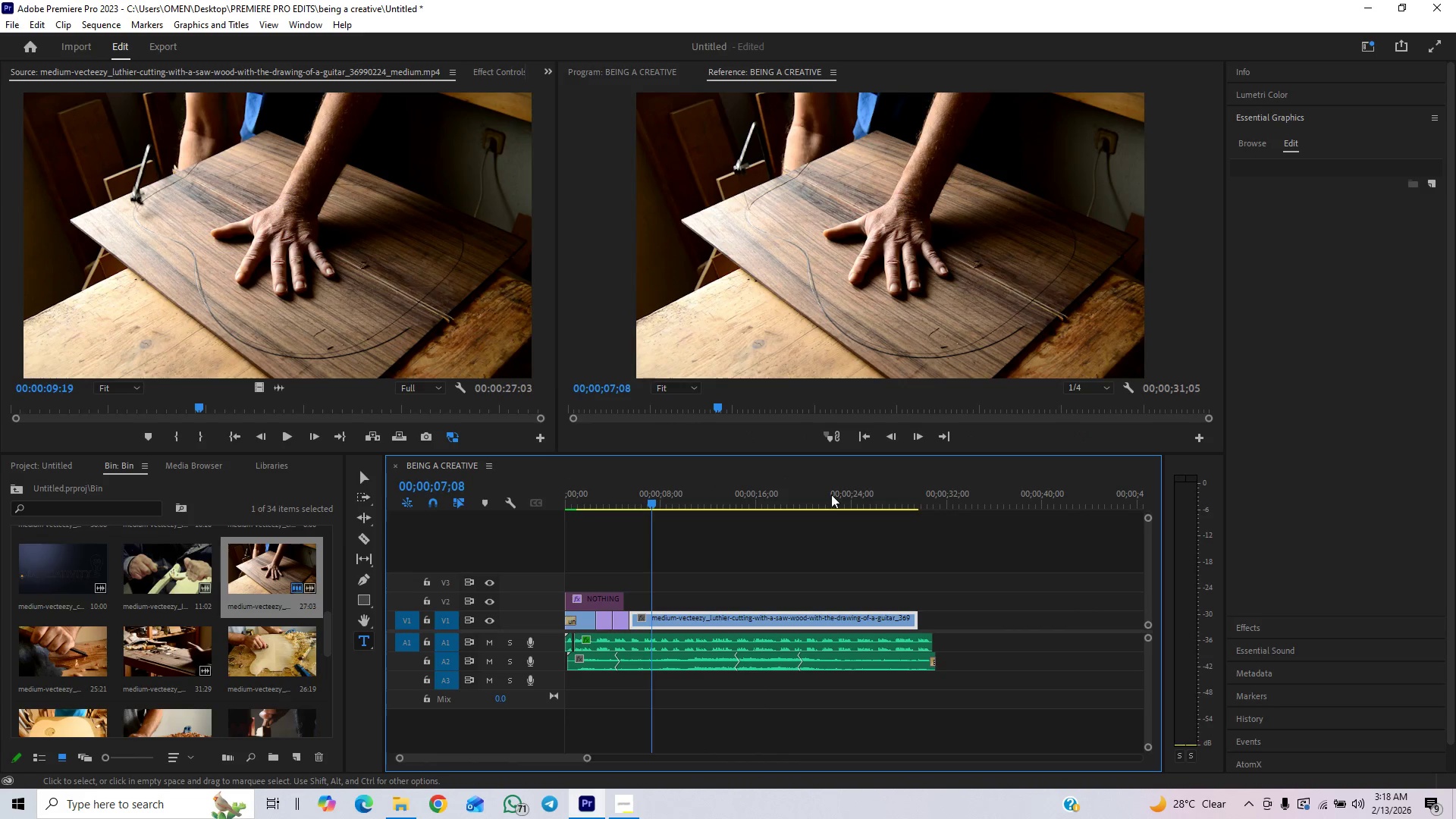 
left_click_drag(start_coordinate=[832, 491], to_coordinate=[884, 513])
 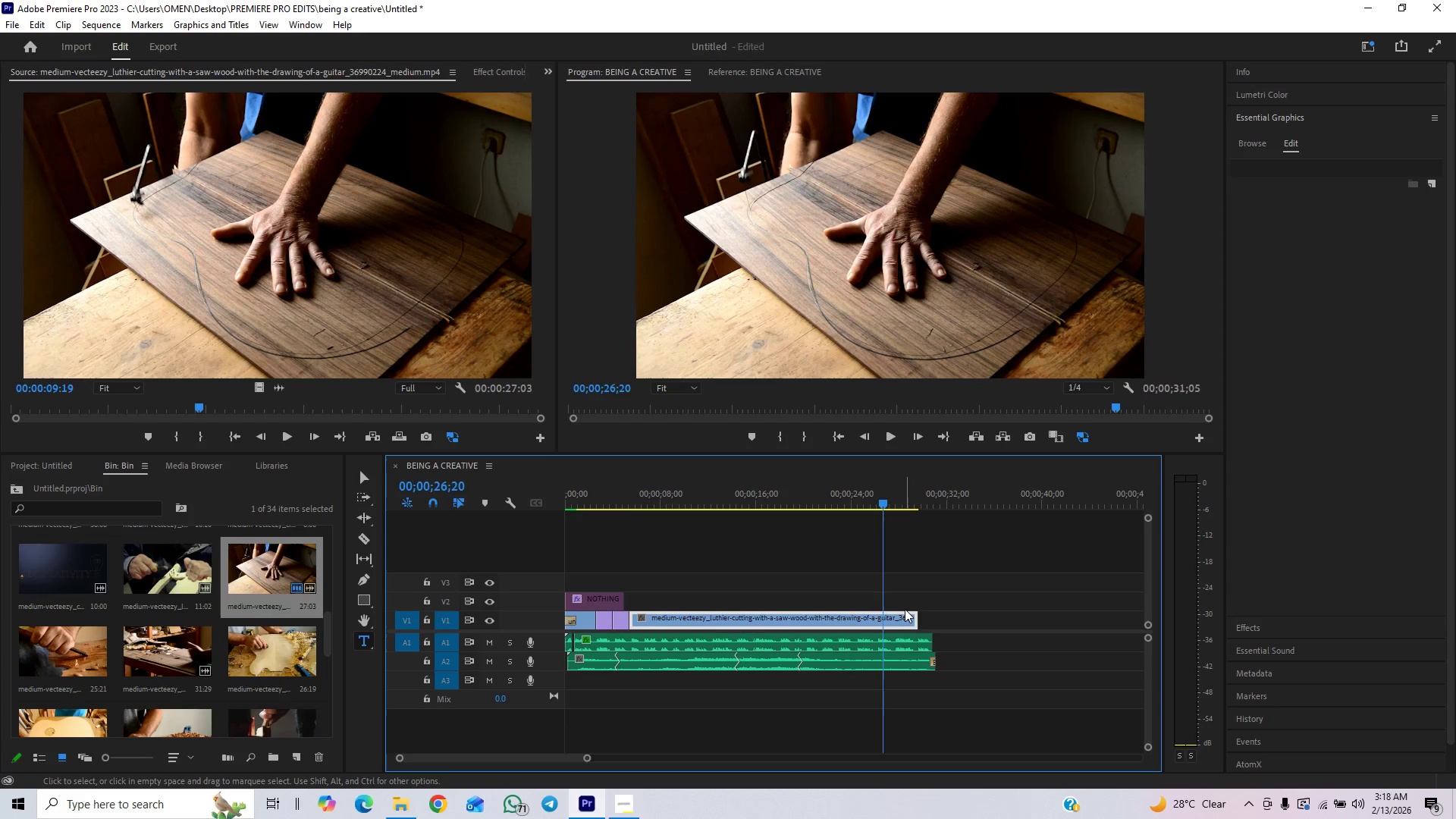 
left_click_drag(start_coordinate=[908, 613], to_coordinate=[782, 635])
 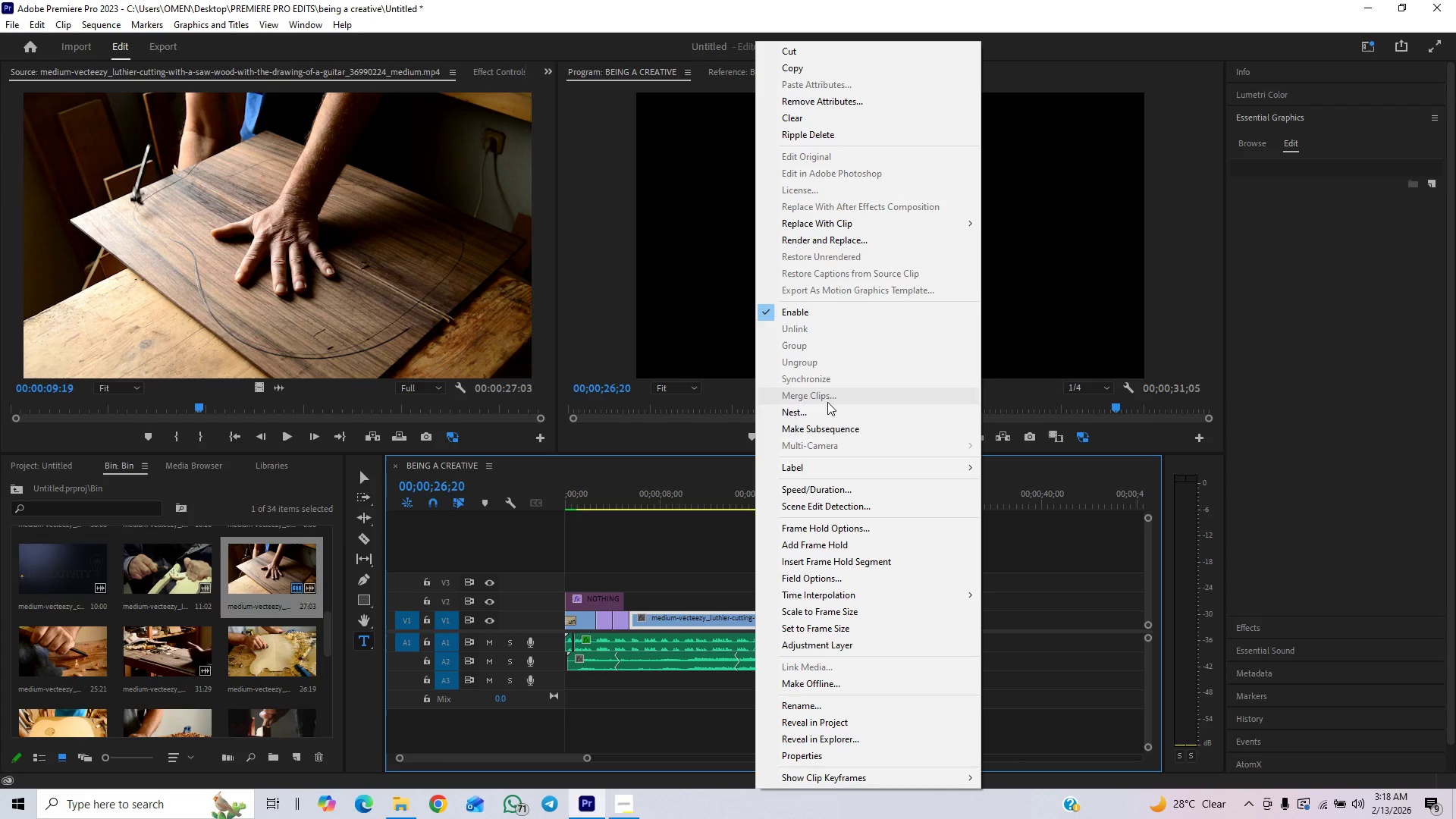 
left_click([818, 495])
 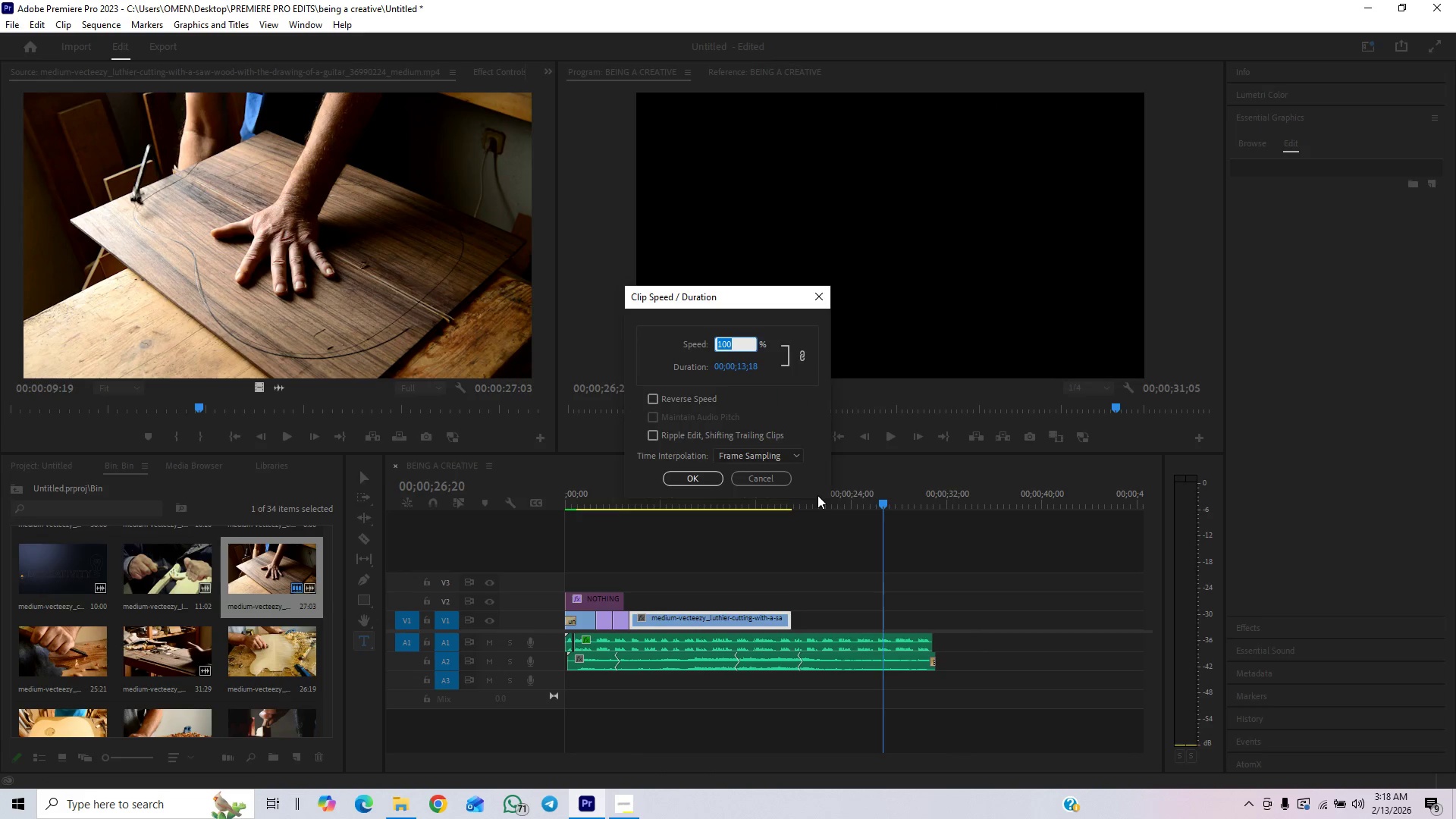 
type(200)
 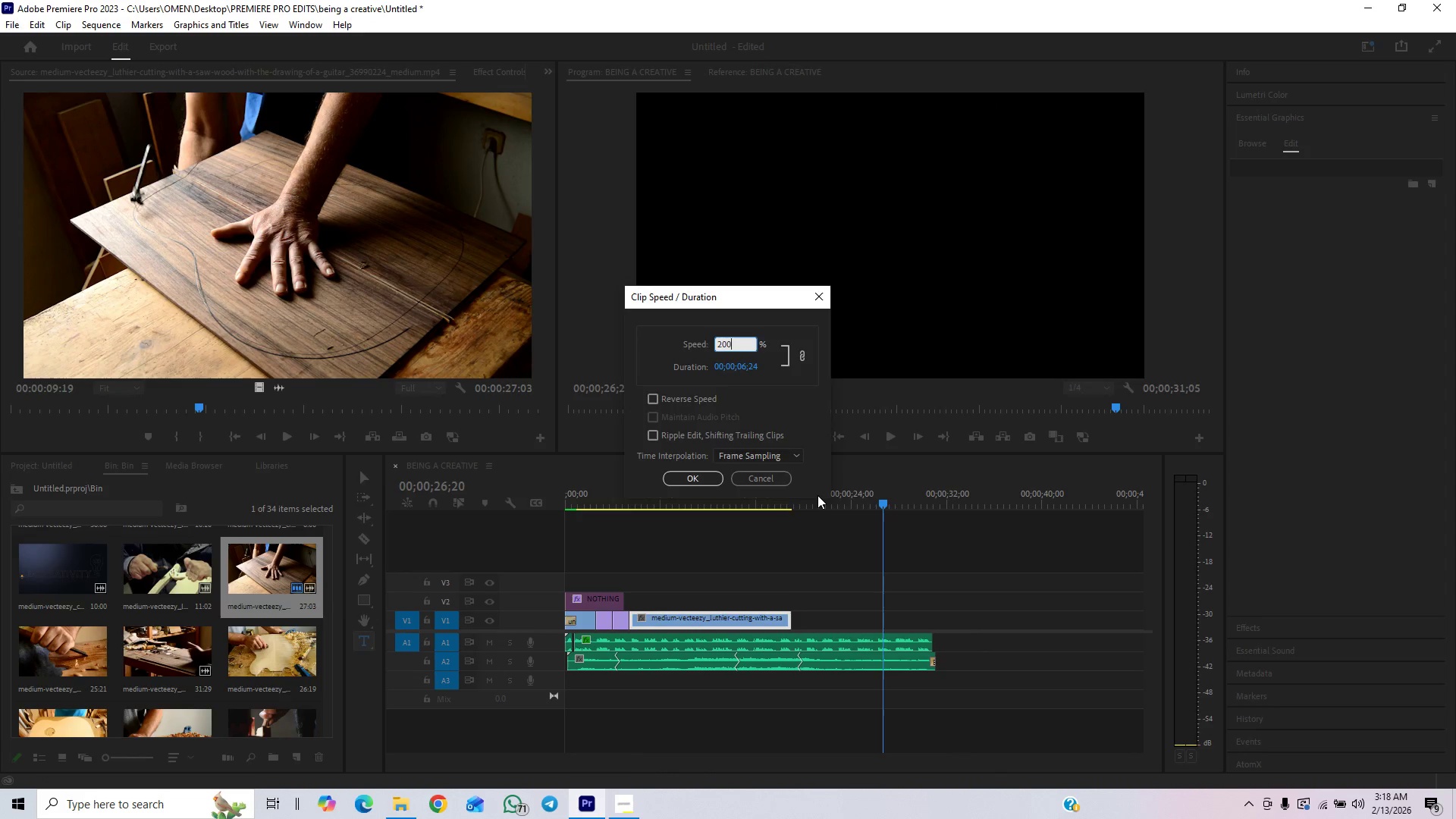 
key(Enter)
 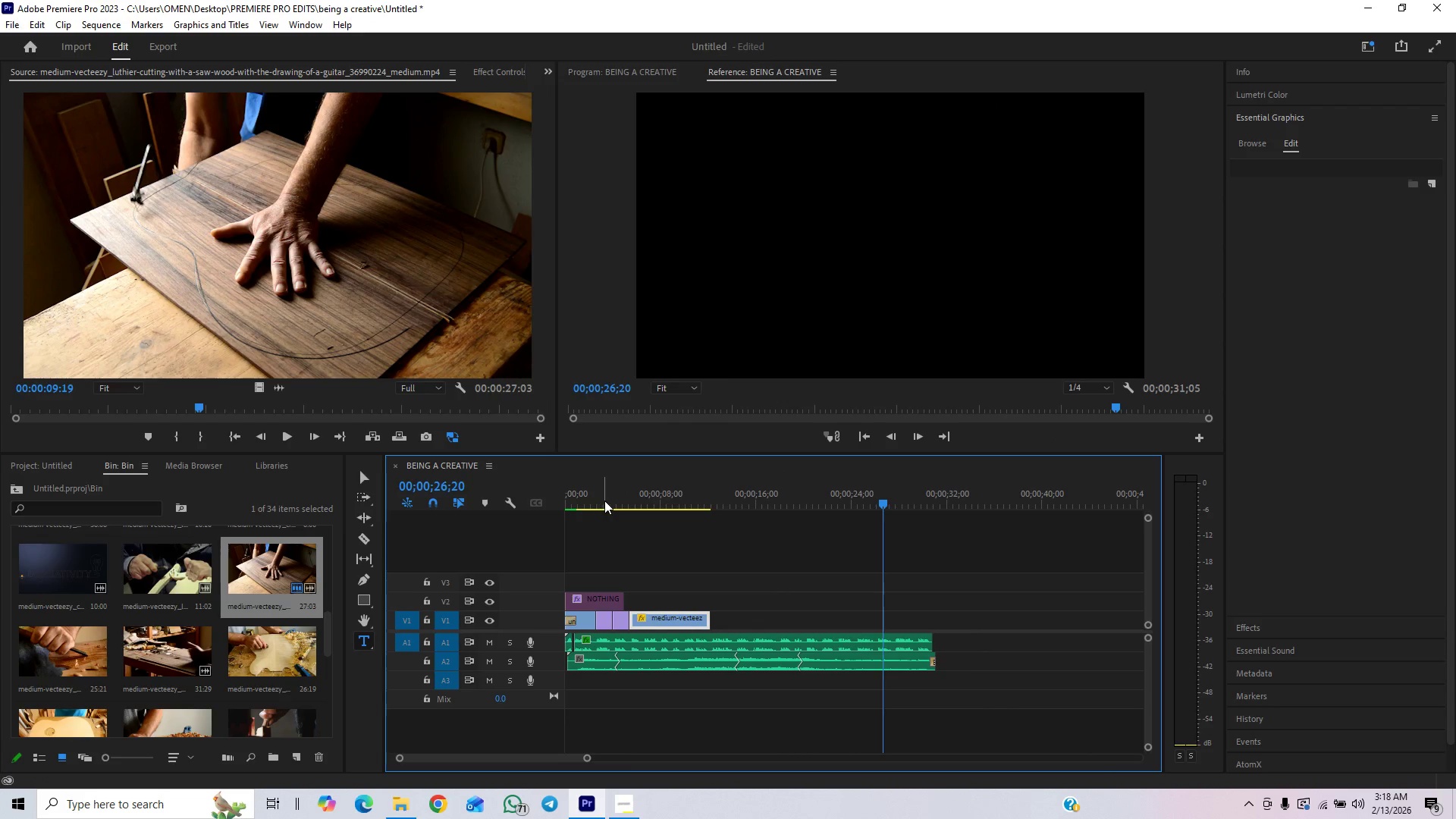 
left_click([617, 501])
 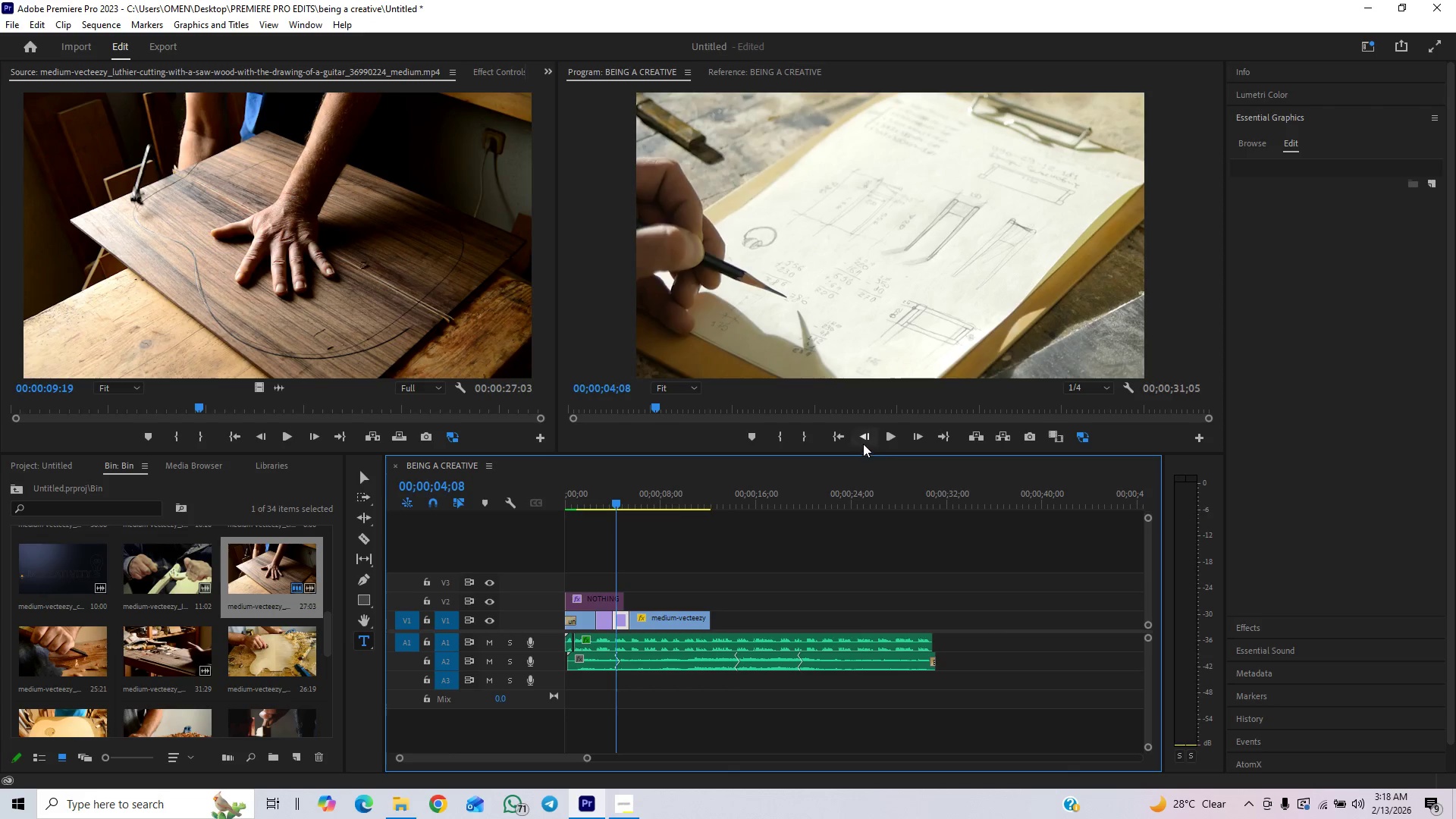 
left_click([885, 435])
 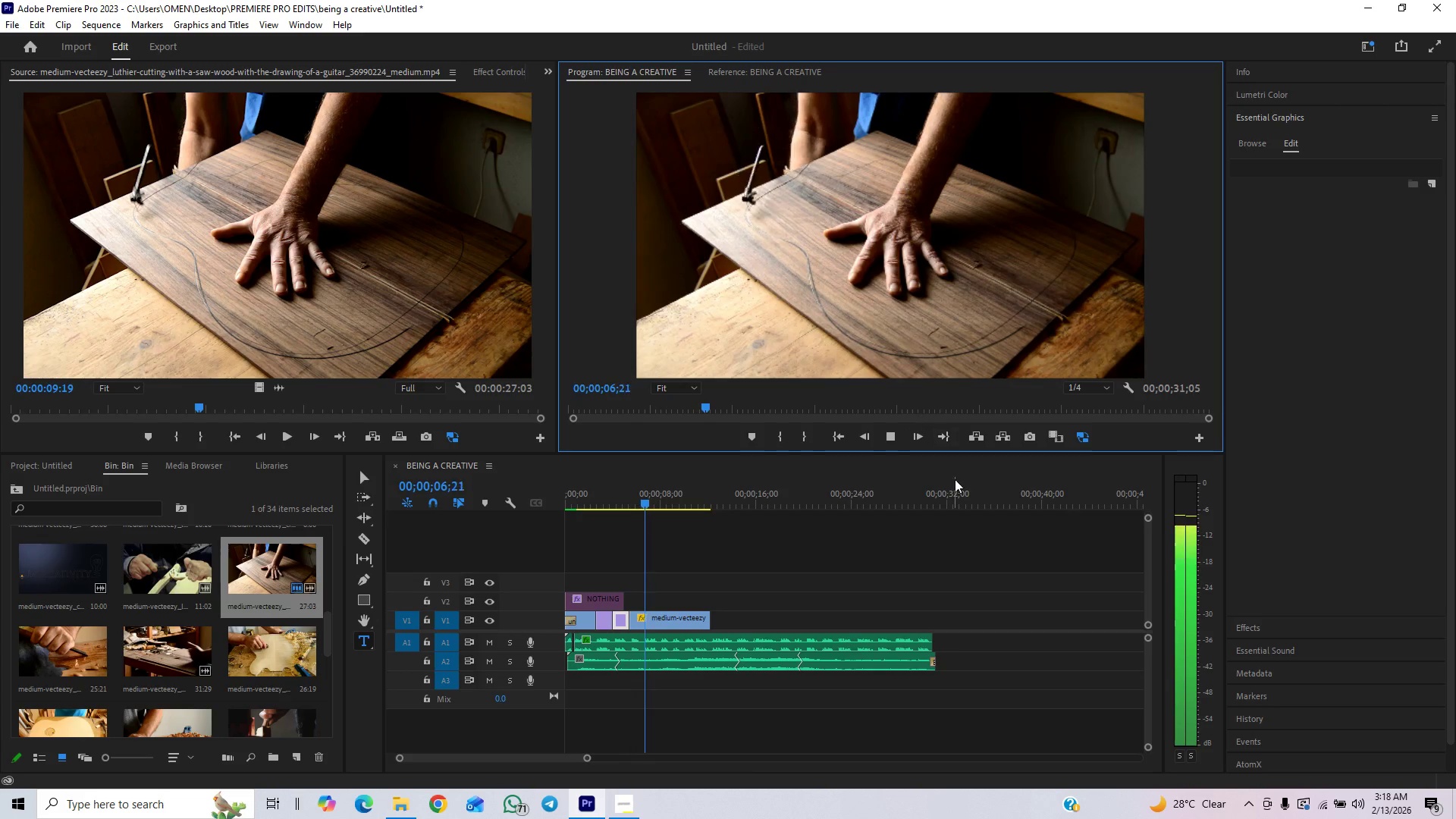 
left_click([896, 438])
 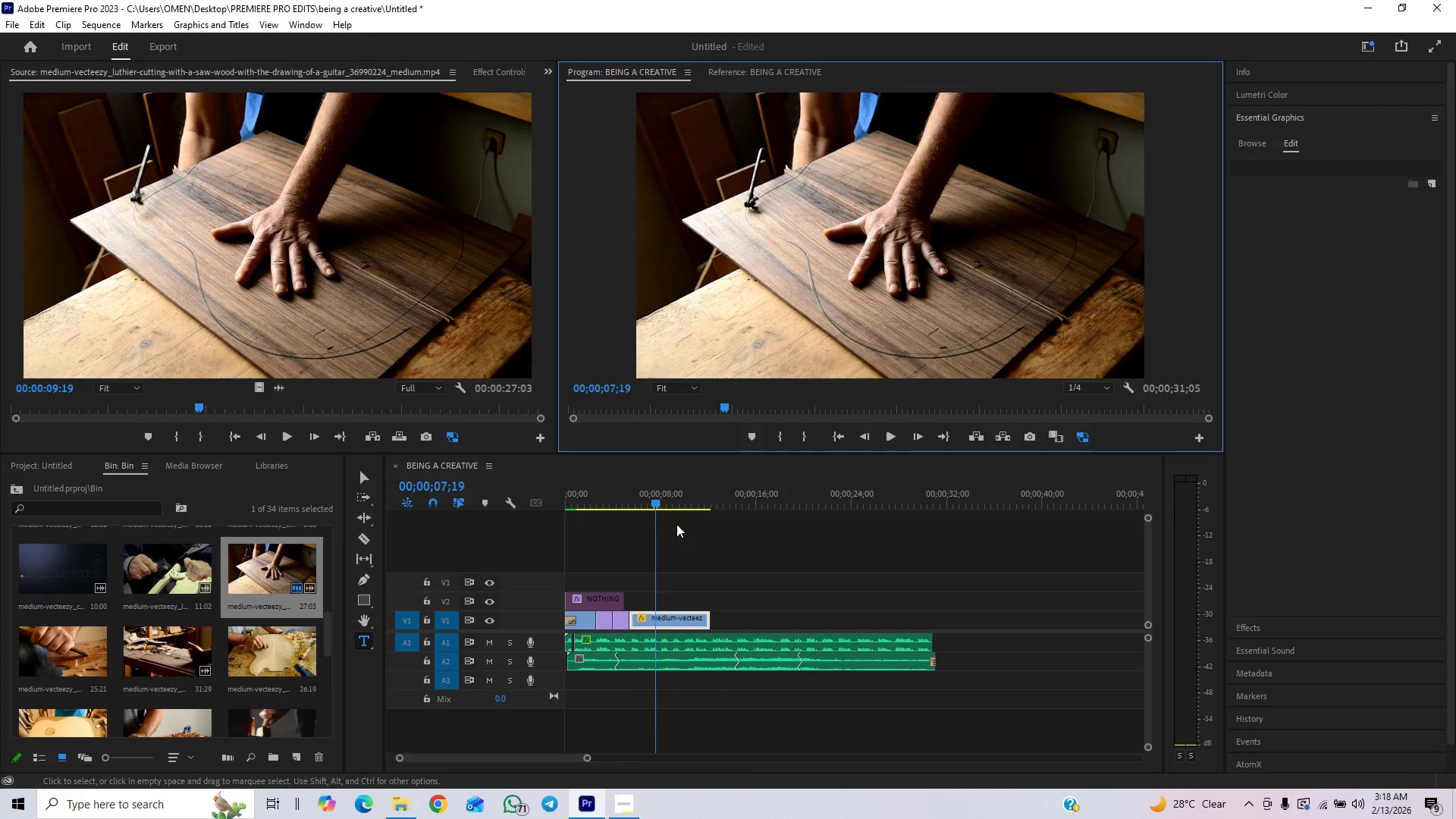 
left_click([615, 498])
 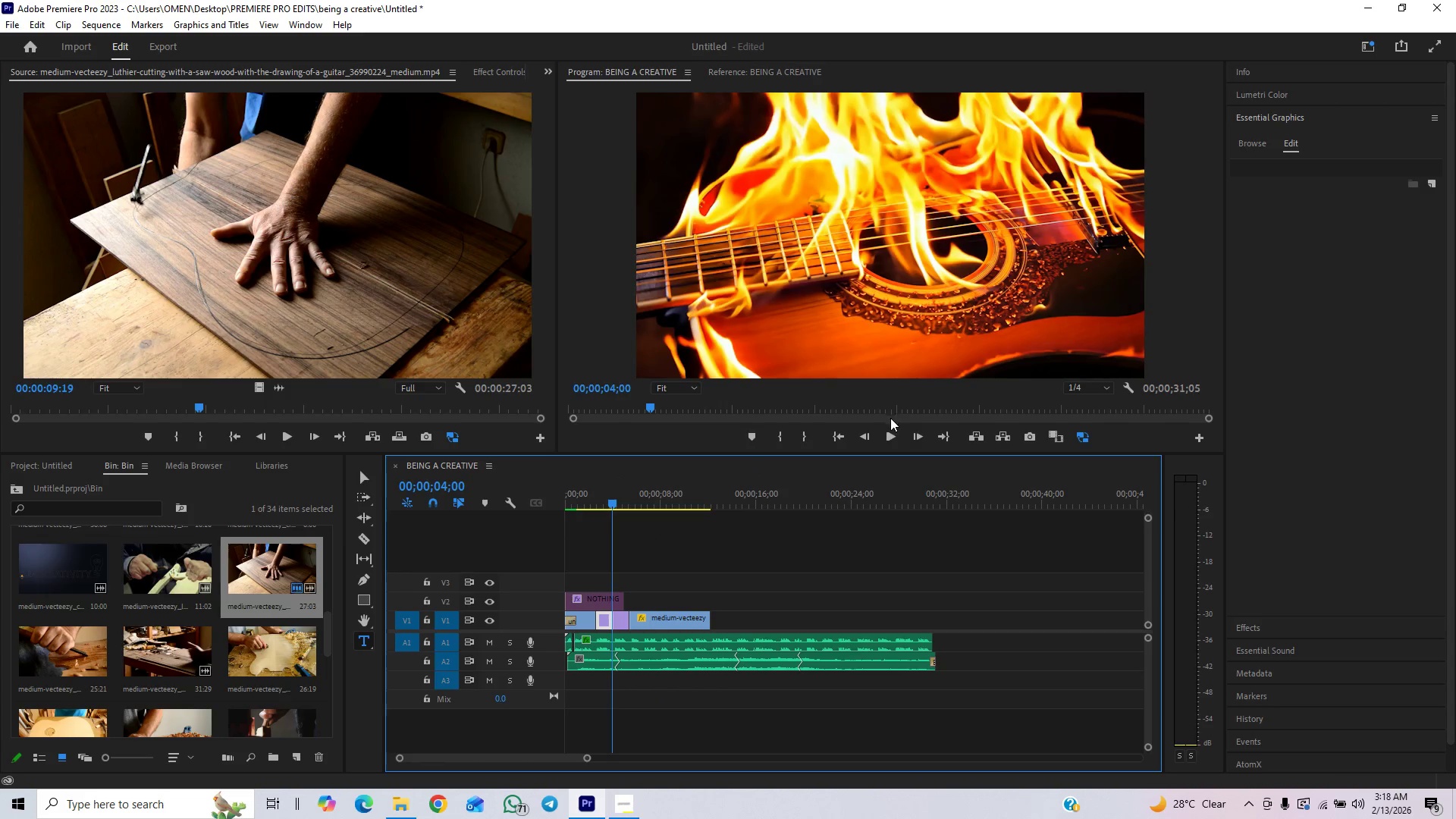 
mouse_move([879, 416])
 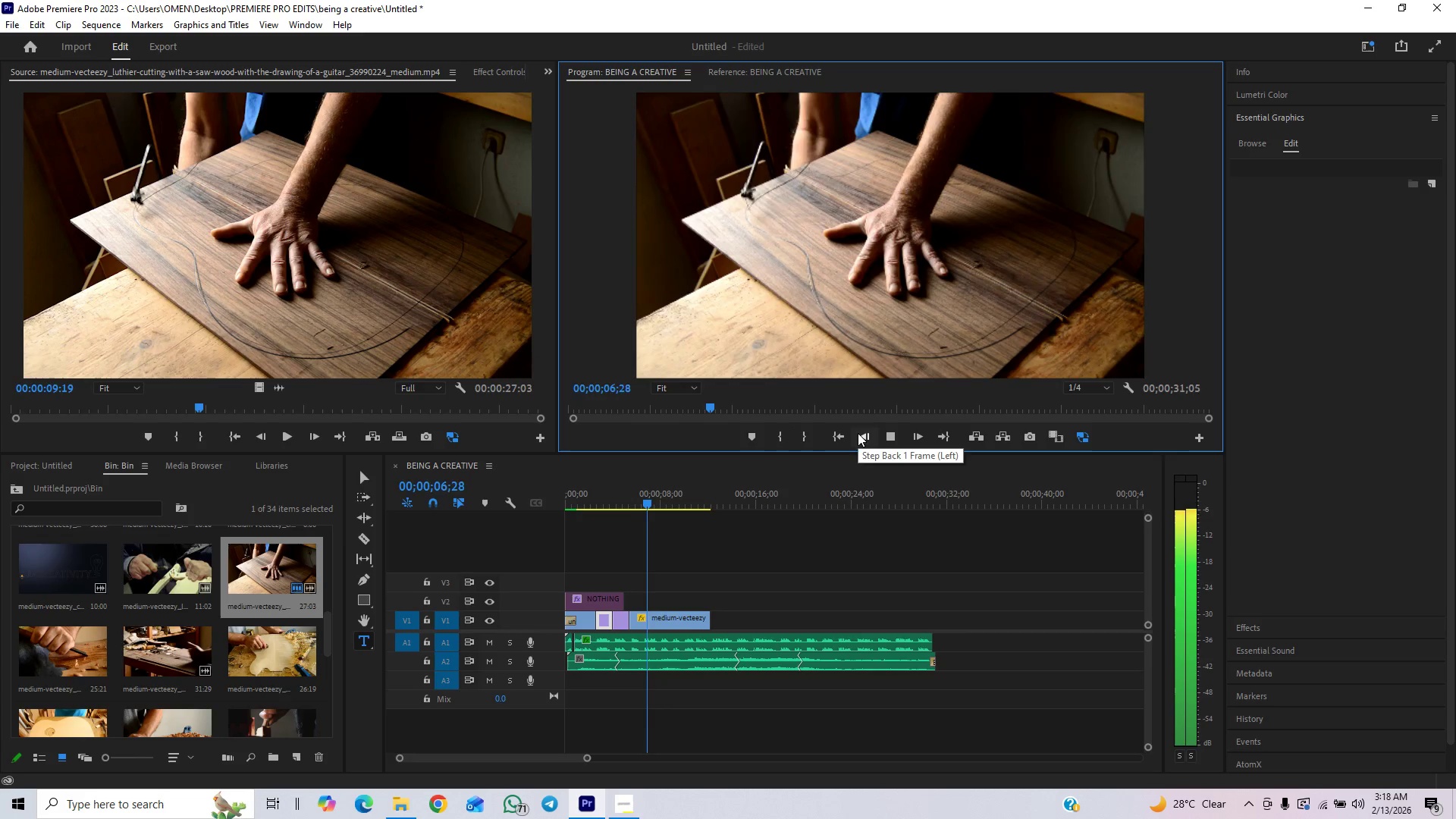 
left_click([892, 435])
 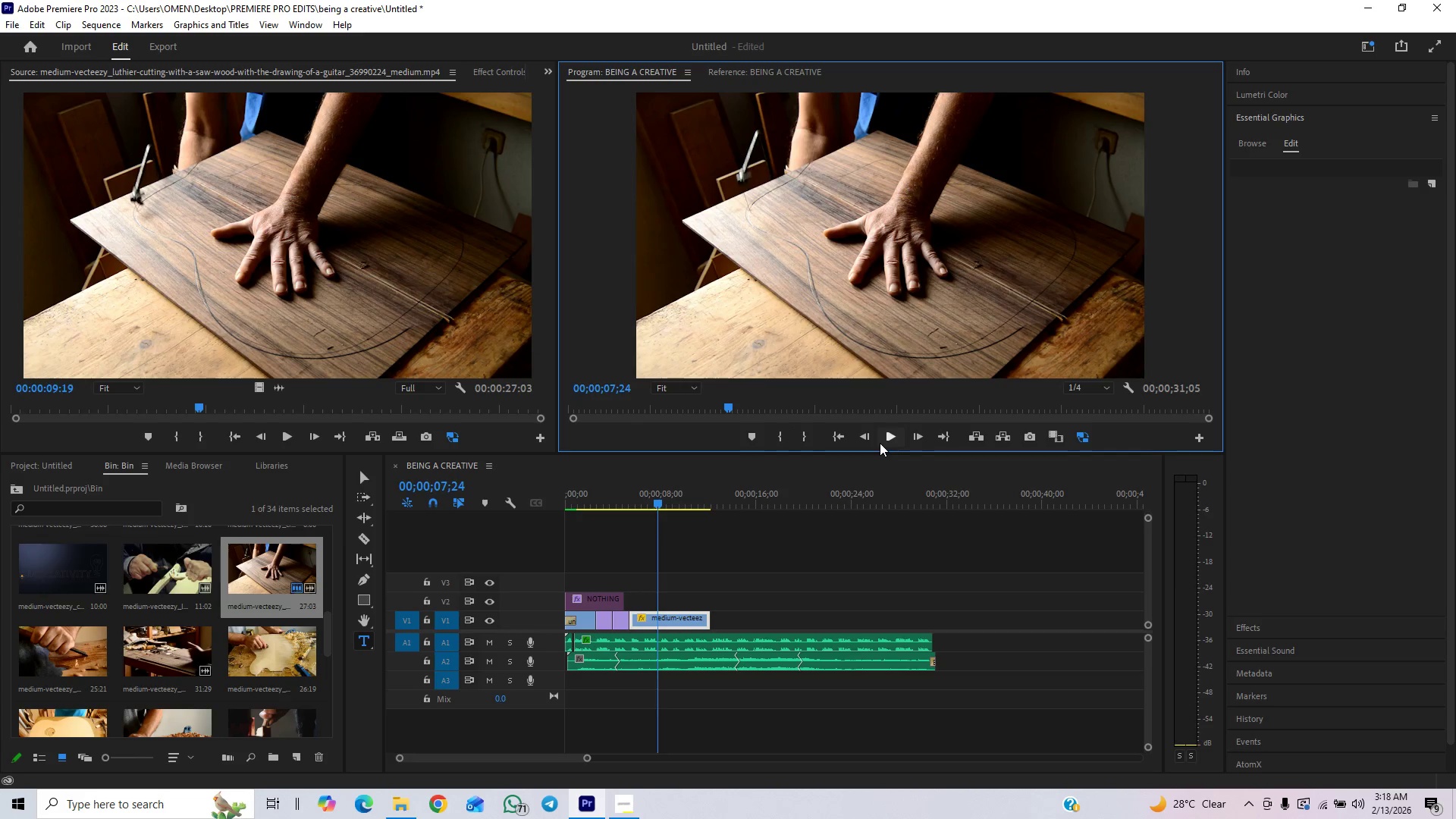 
key(Control+Z)
 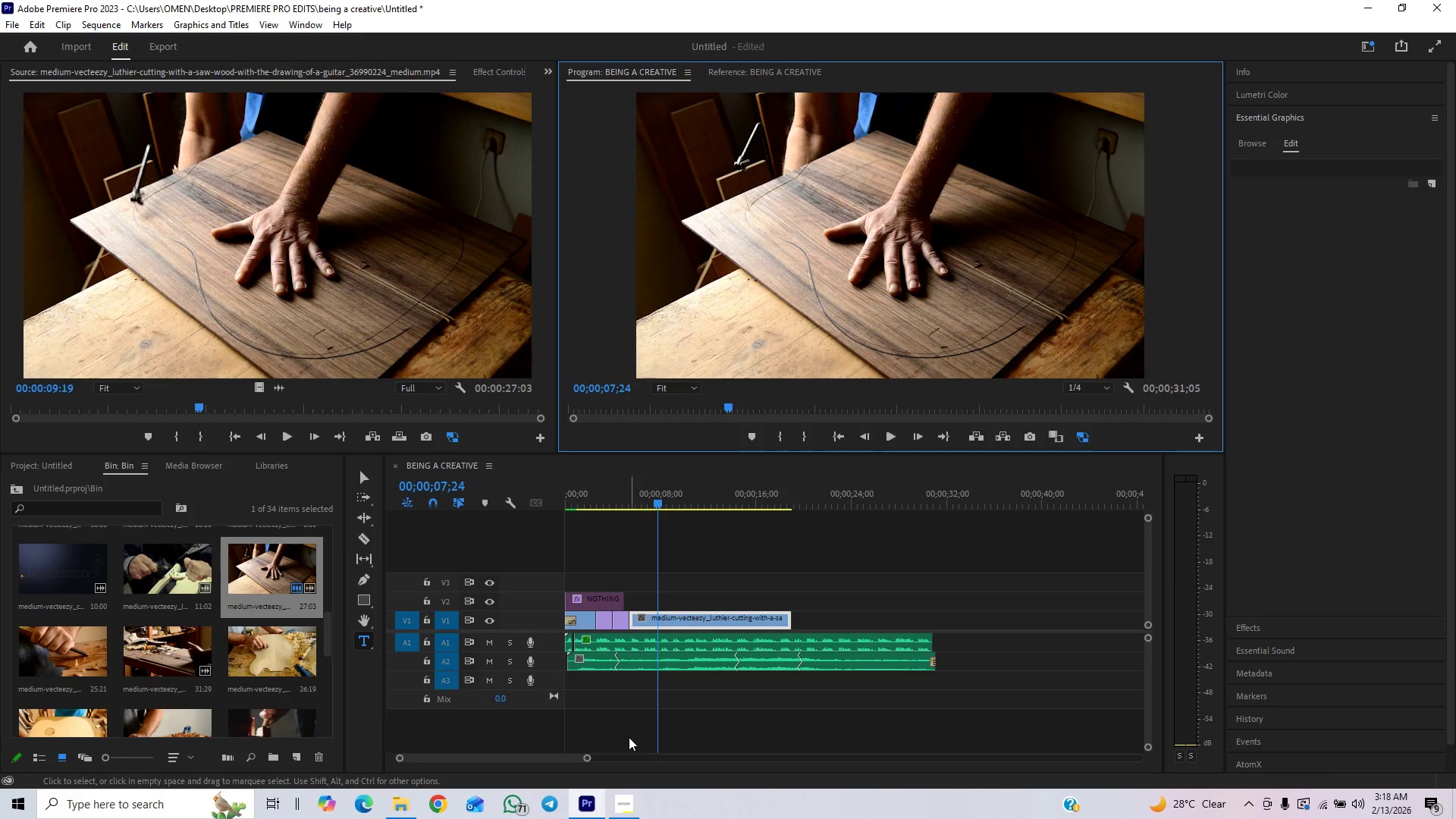 
left_click_drag(start_coordinate=[592, 760], to_coordinate=[570, 767])
 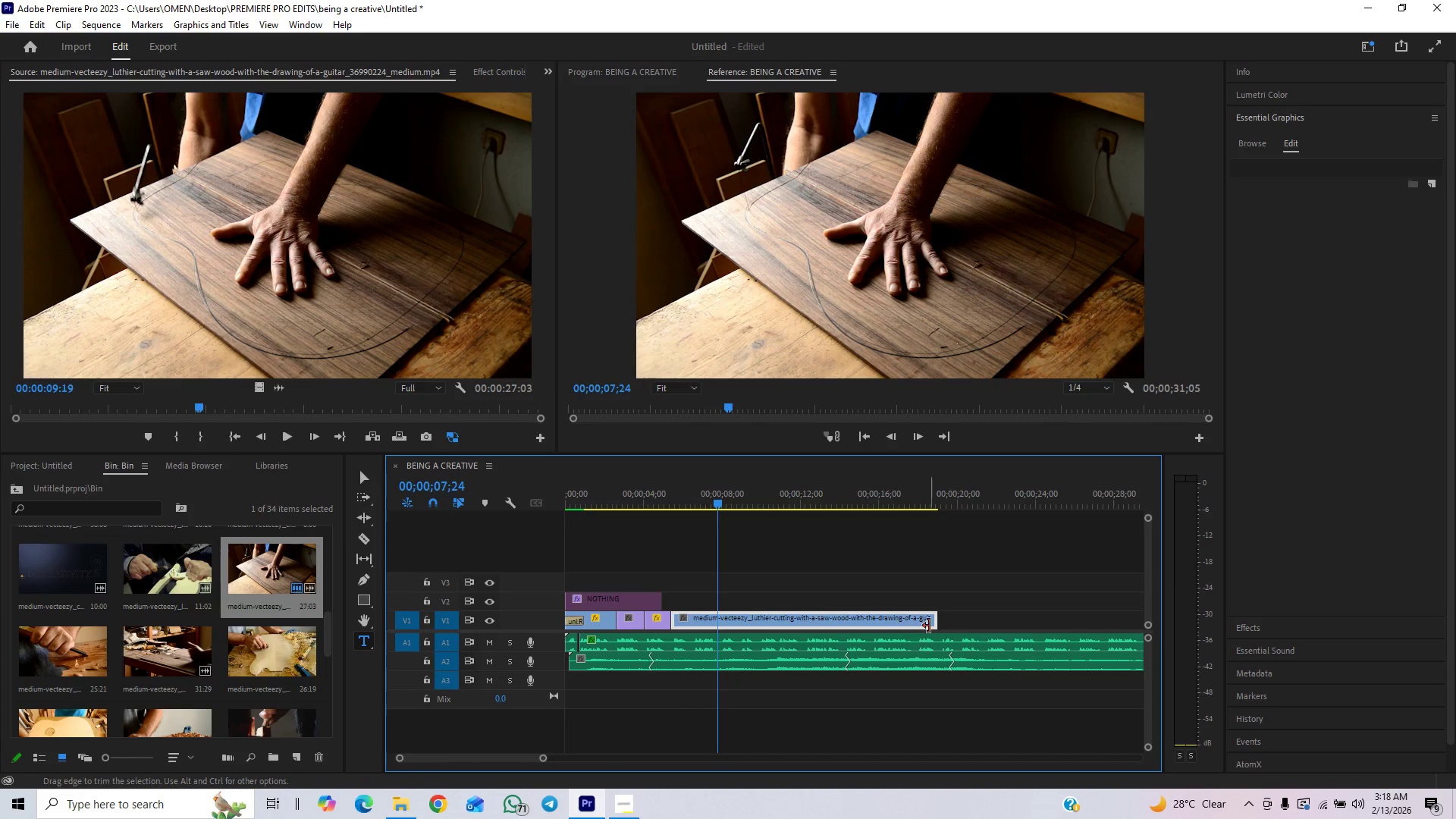 
left_click_drag(start_coordinate=[934, 618], to_coordinate=[714, 651])
 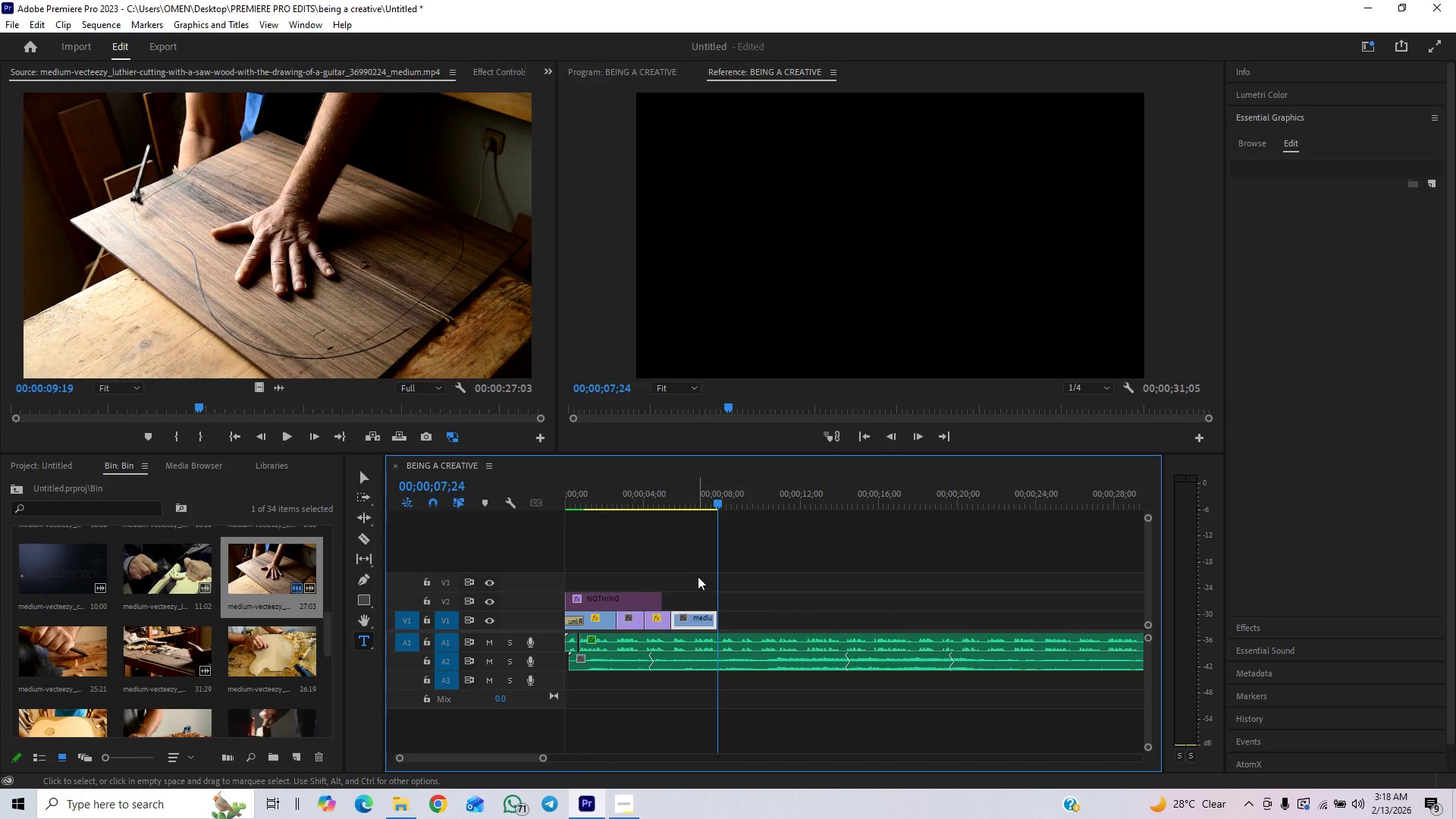 
key(Space)
 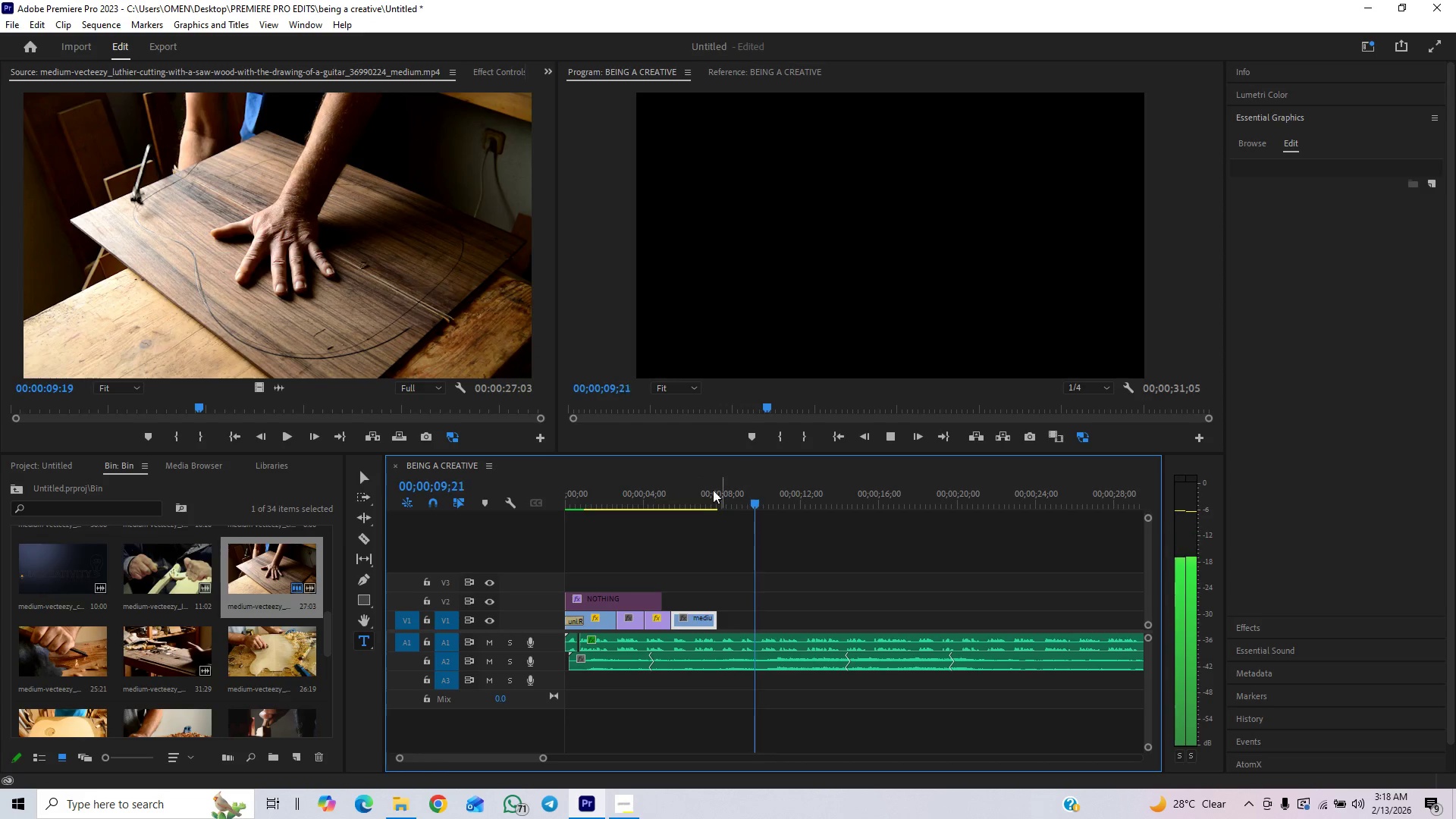 
left_click_drag(start_coordinate=[667, 495], to_coordinate=[661, 497])
 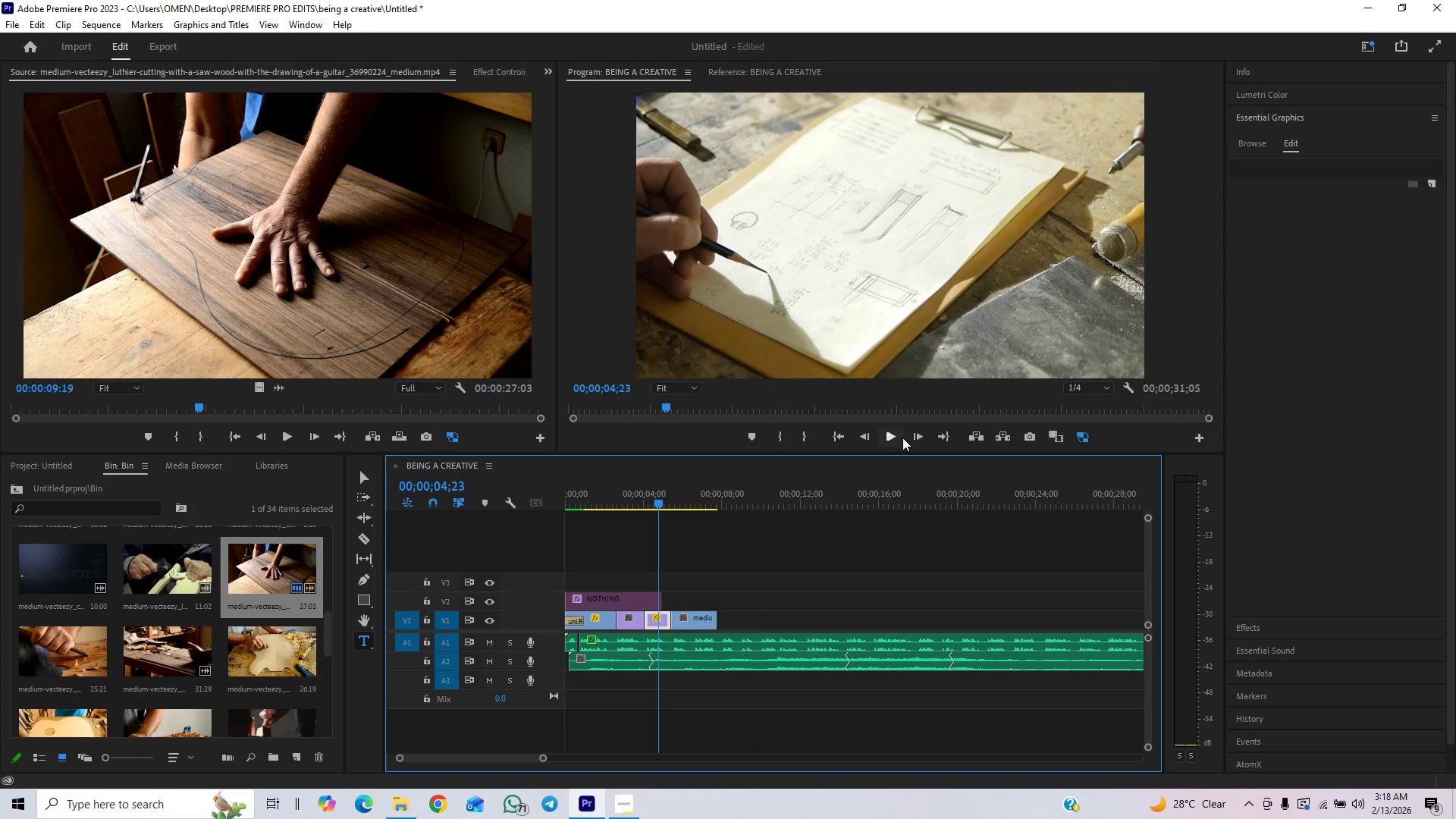 
left_click([889, 438])
 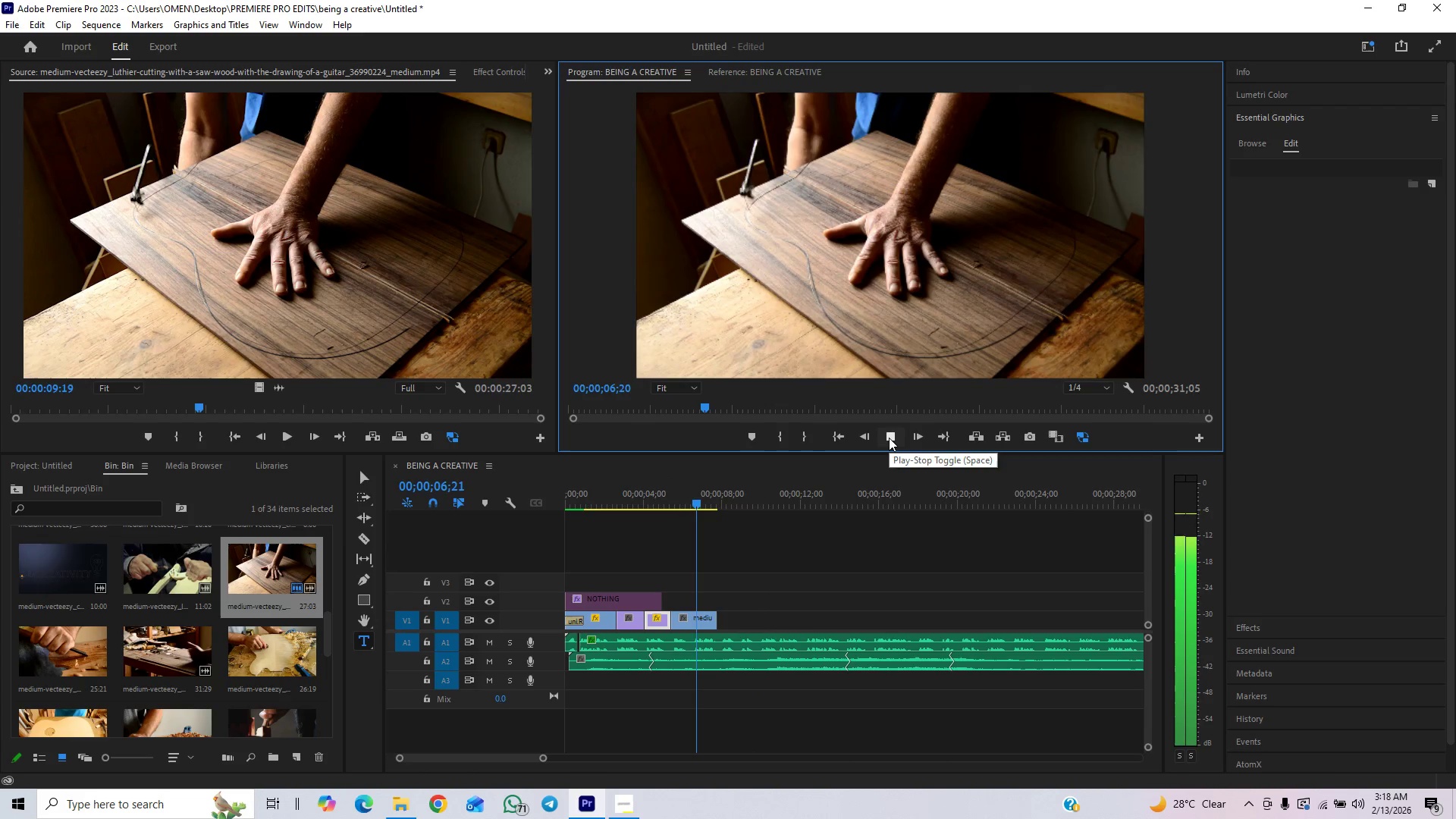 
left_click([889, 438])
 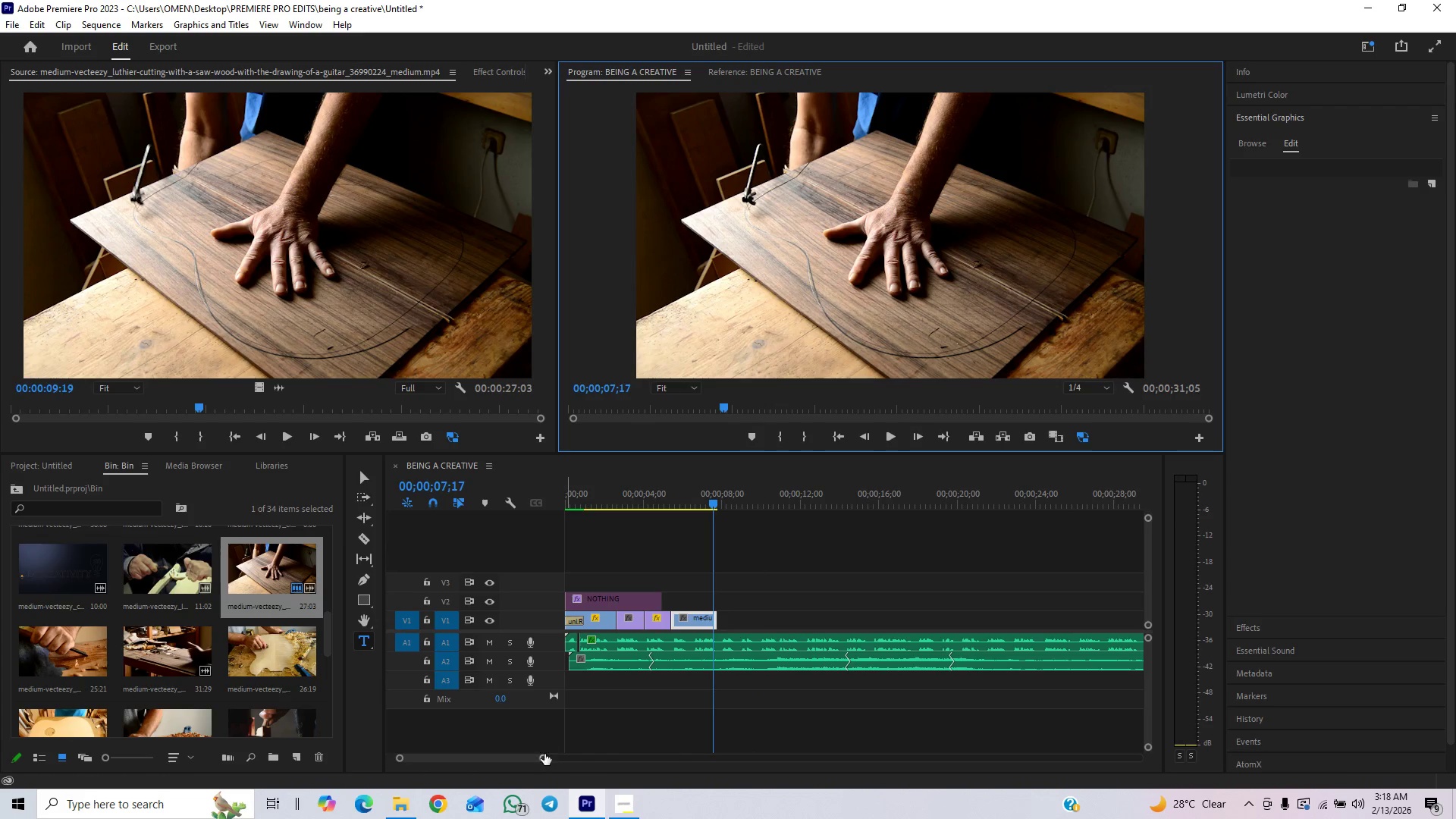 
left_click_drag(start_coordinate=[544, 757], to_coordinate=[527, 764])
 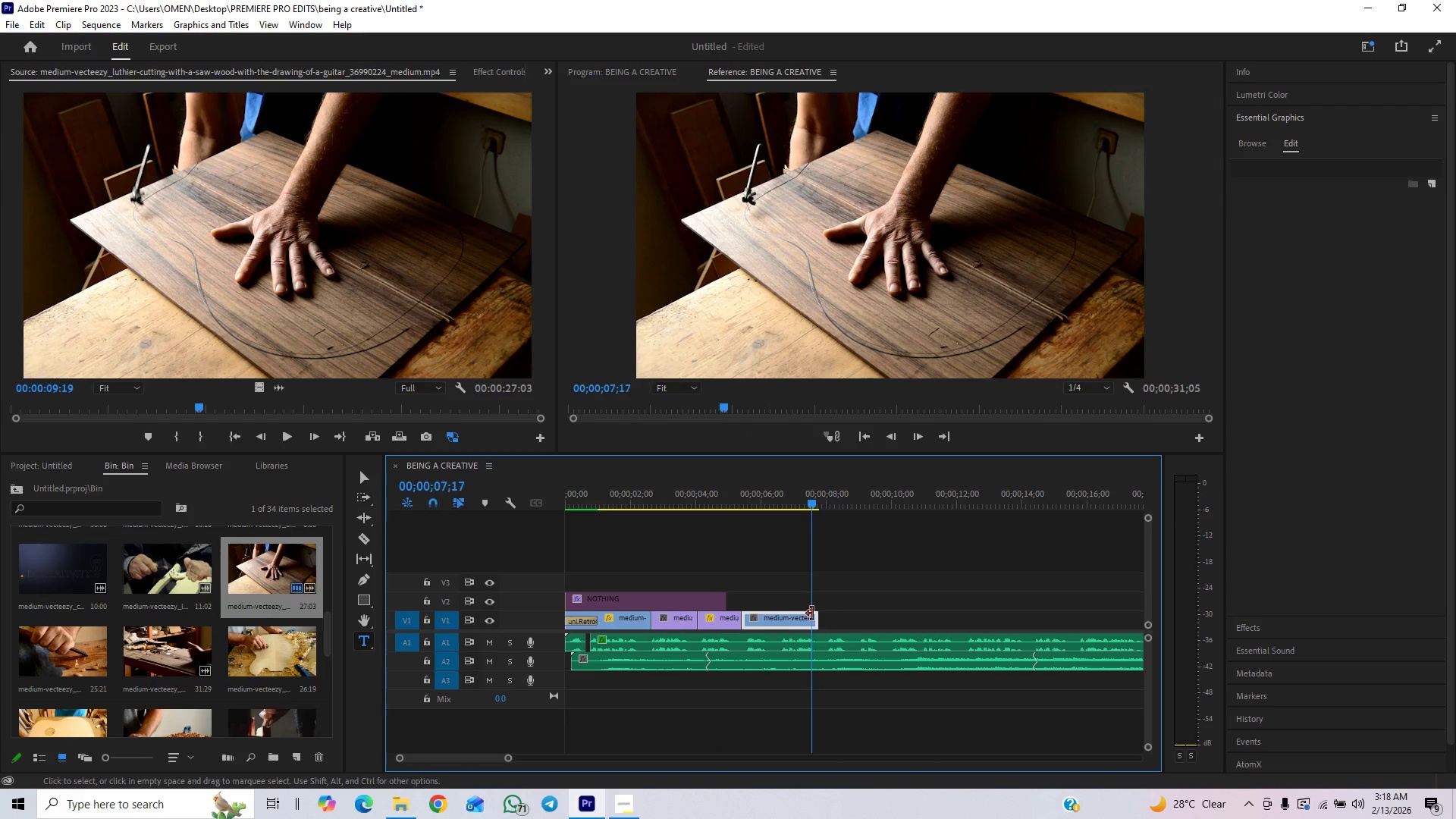 
left_click_drag(start_coordinate=[818, 613], to_coordinate=[777, 641])
 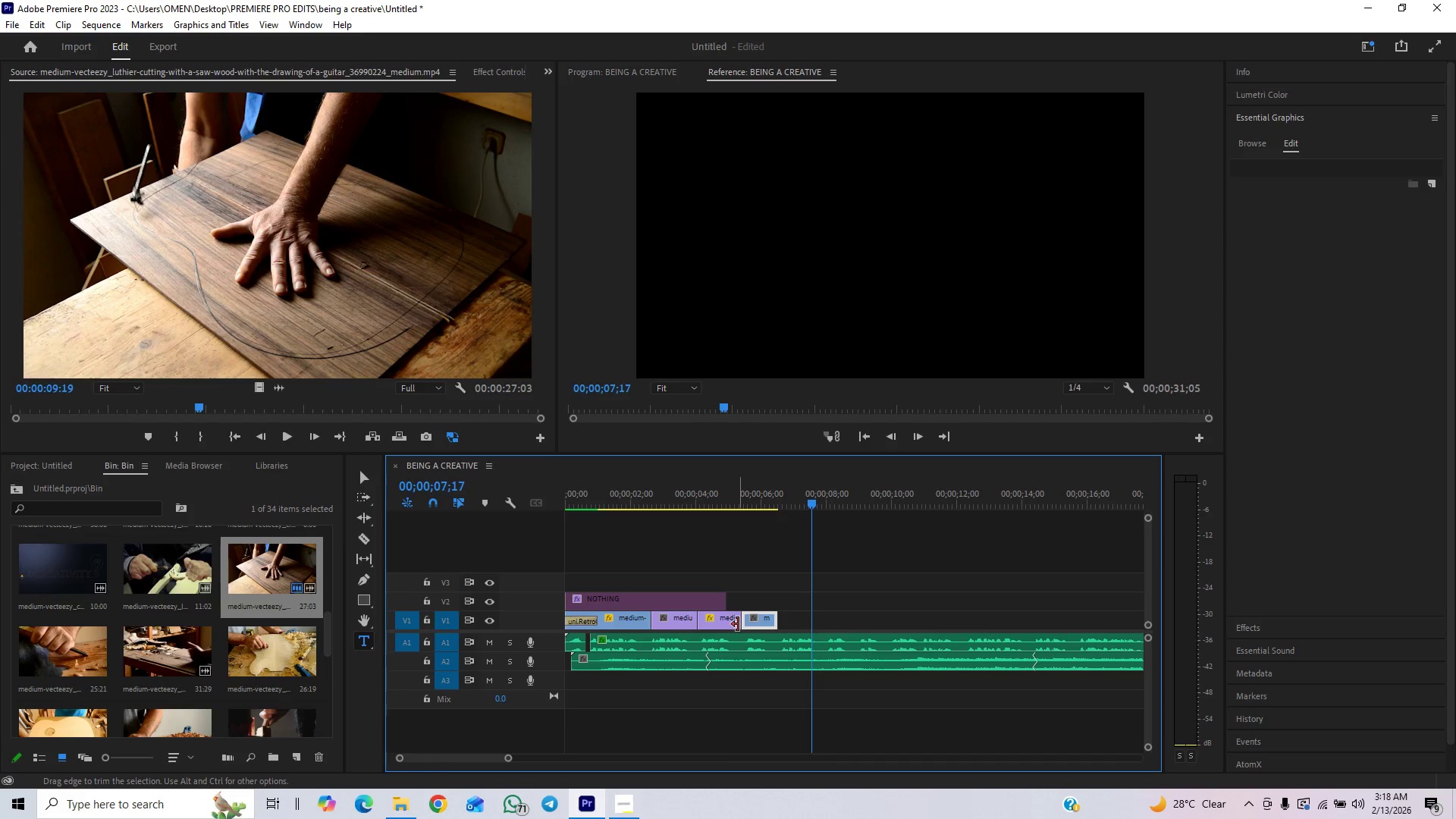 
key(Control+S)
 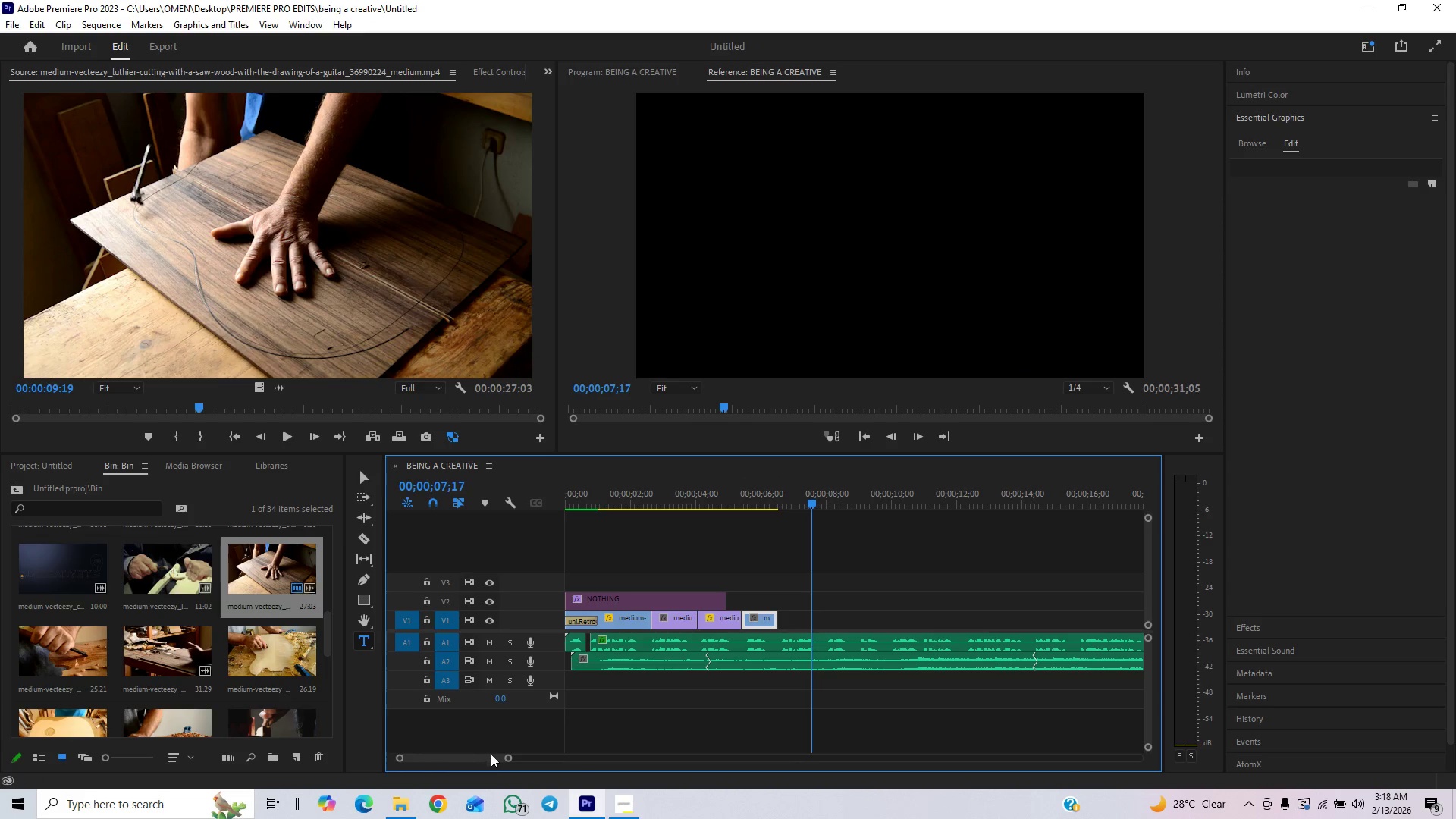 
left_click([506, 753])
 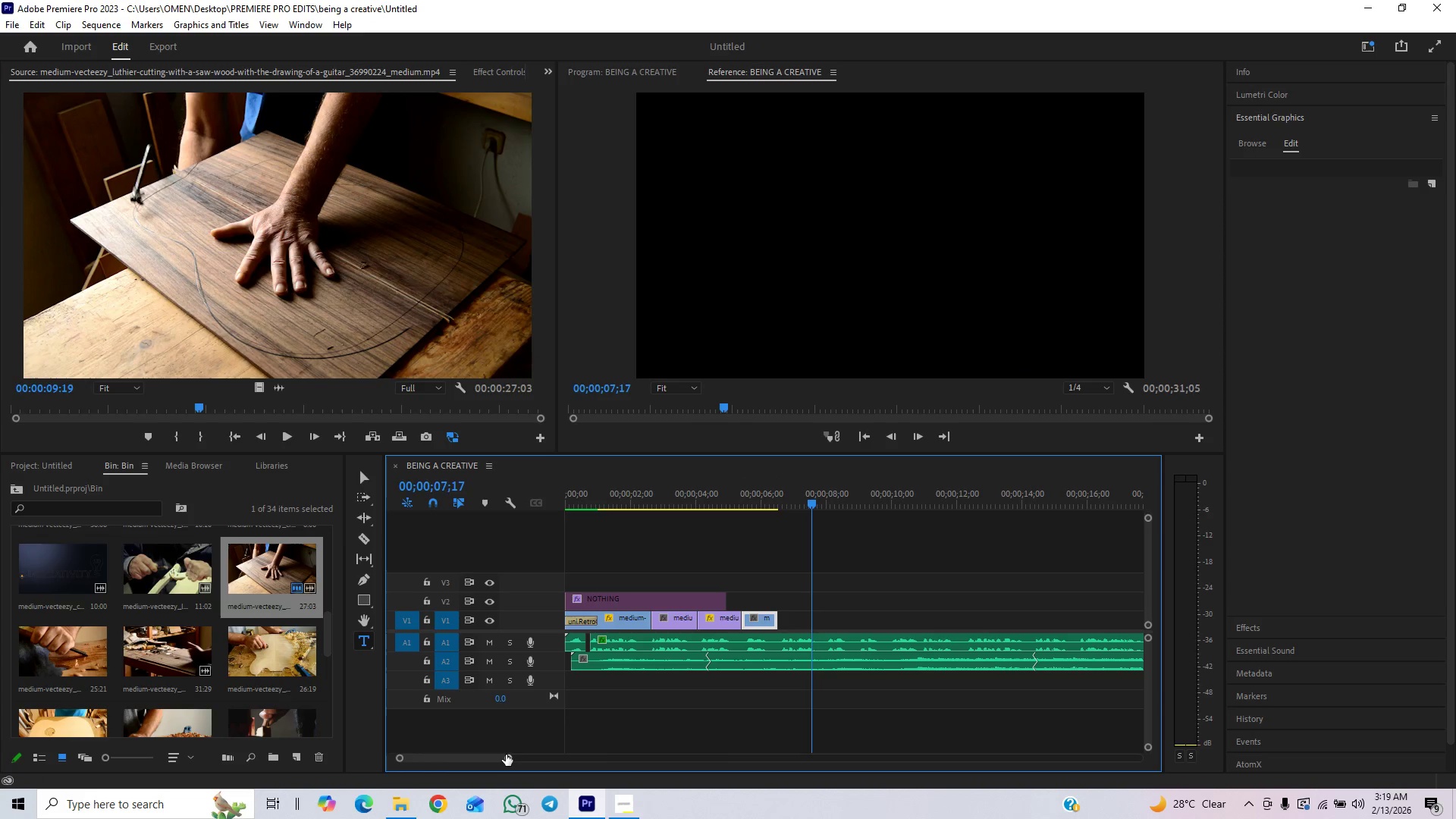 
left_click_drag(start_coordinate=[506, 755], to_coordinate=[544, 746])
 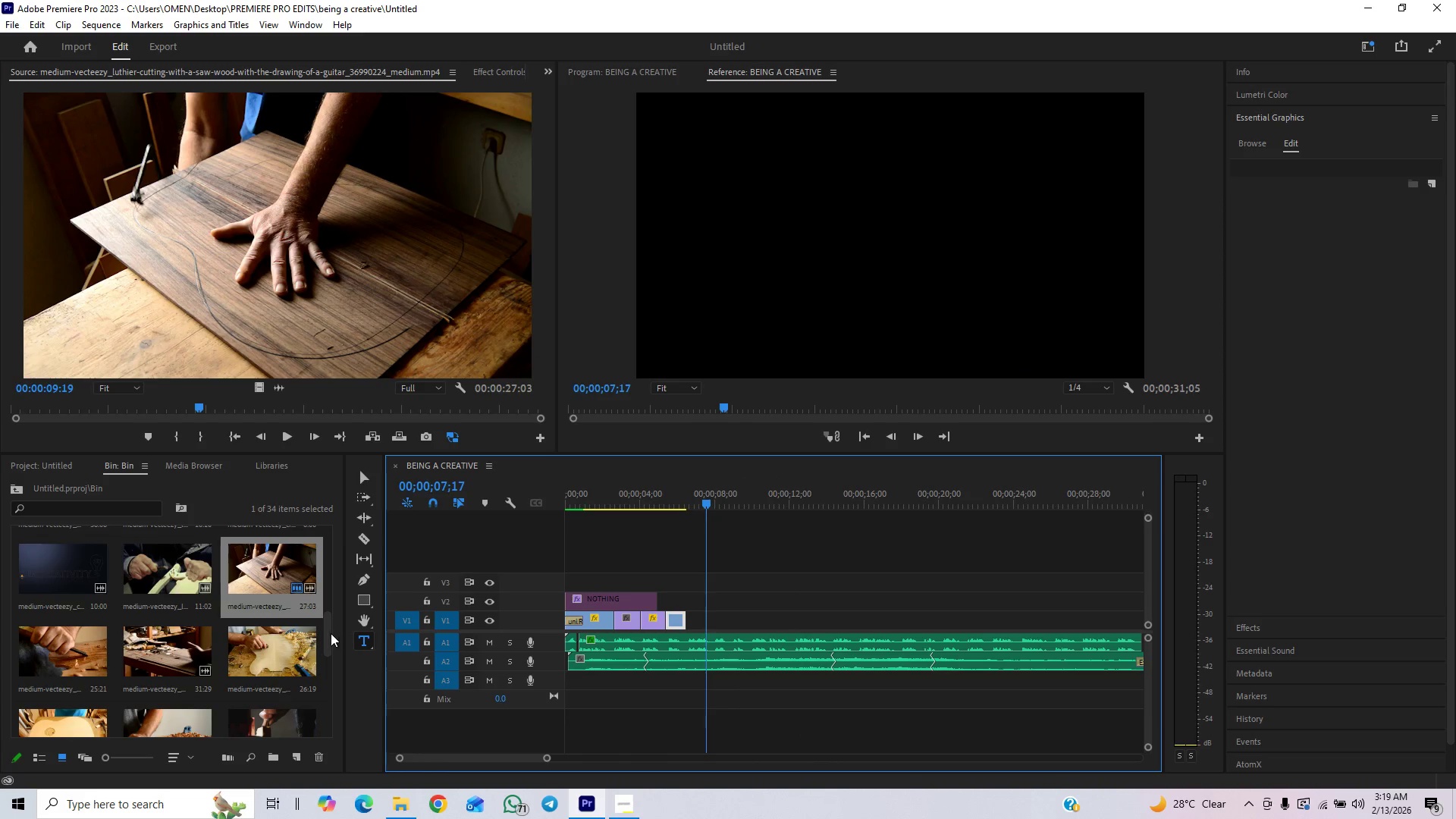 
left_click_drag(start_coordinate=[325, 626], to_coordinate=[310, 651])
 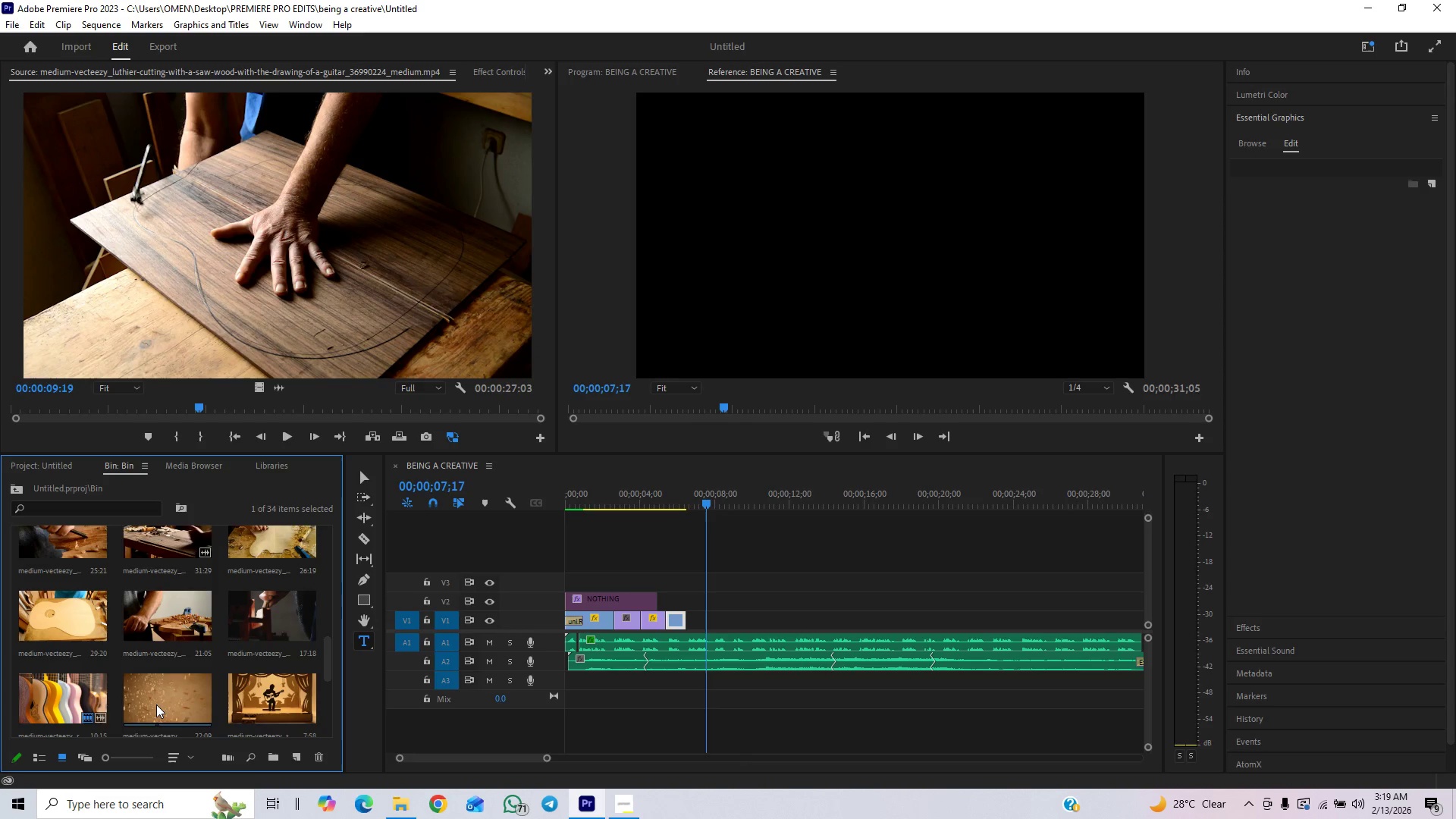 
double_click([156, 704])
 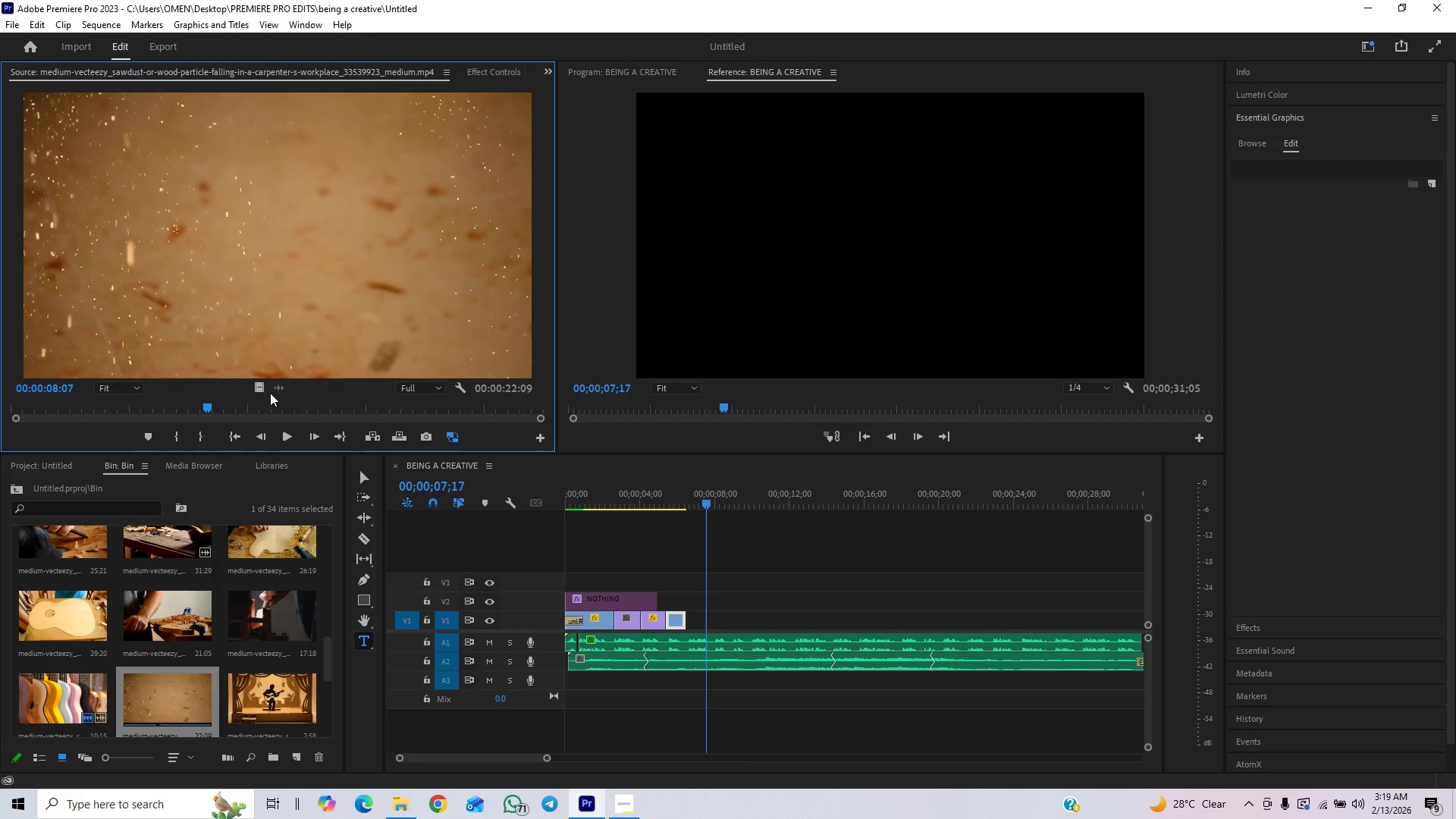 
left_click([288, 436])
 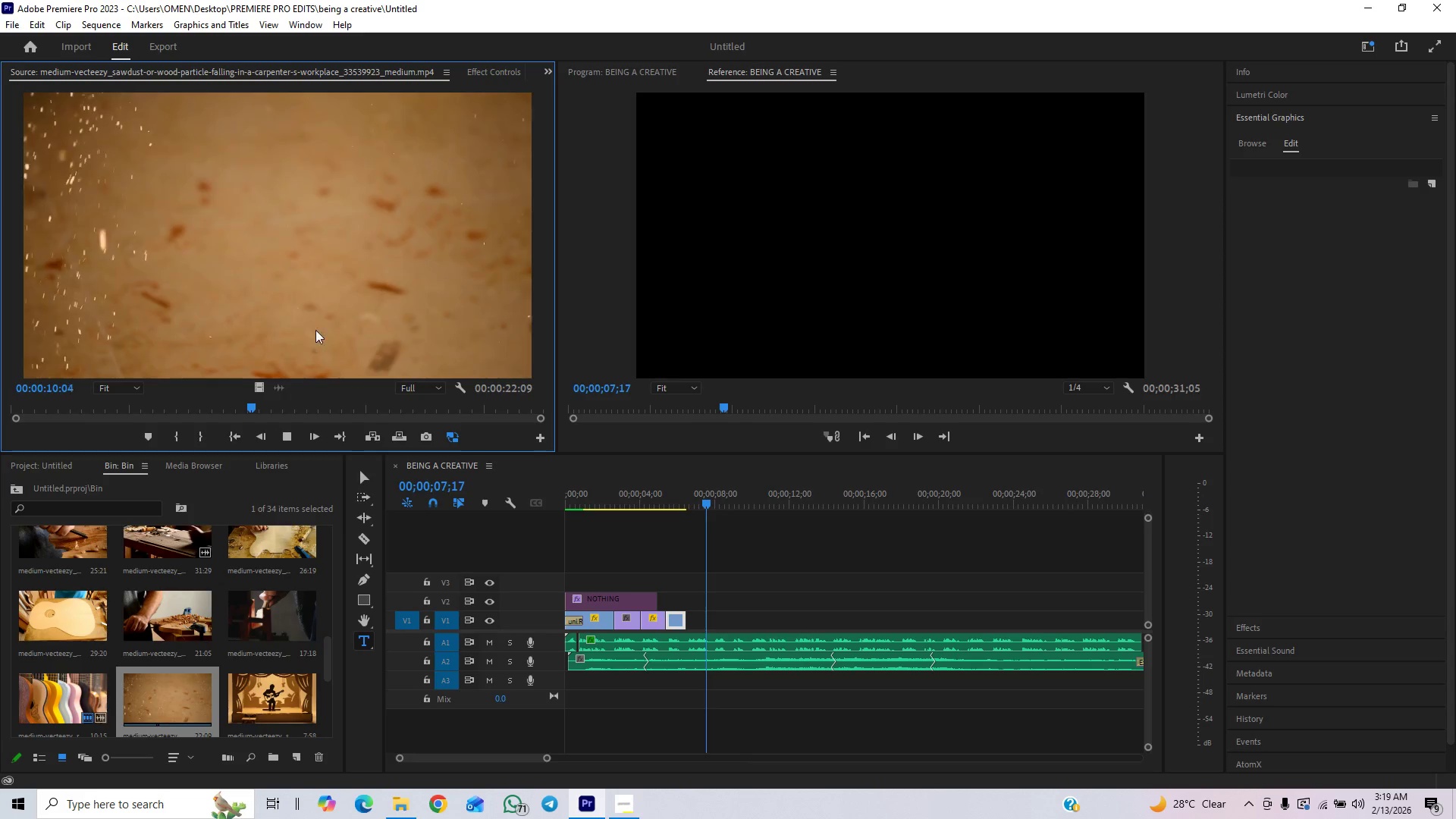 
key(Control+Backquote)
 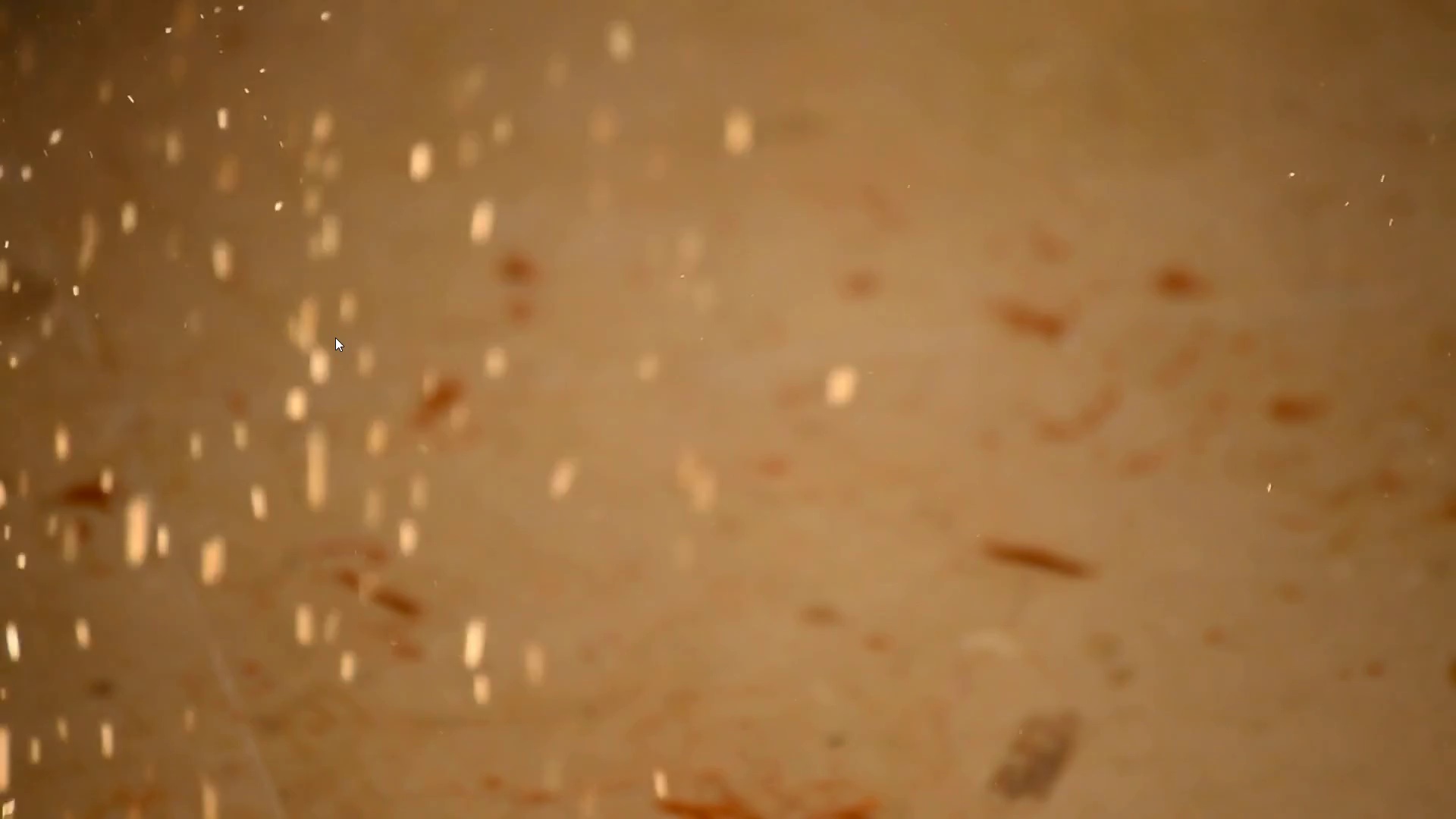 
key(Control+Backquote)
 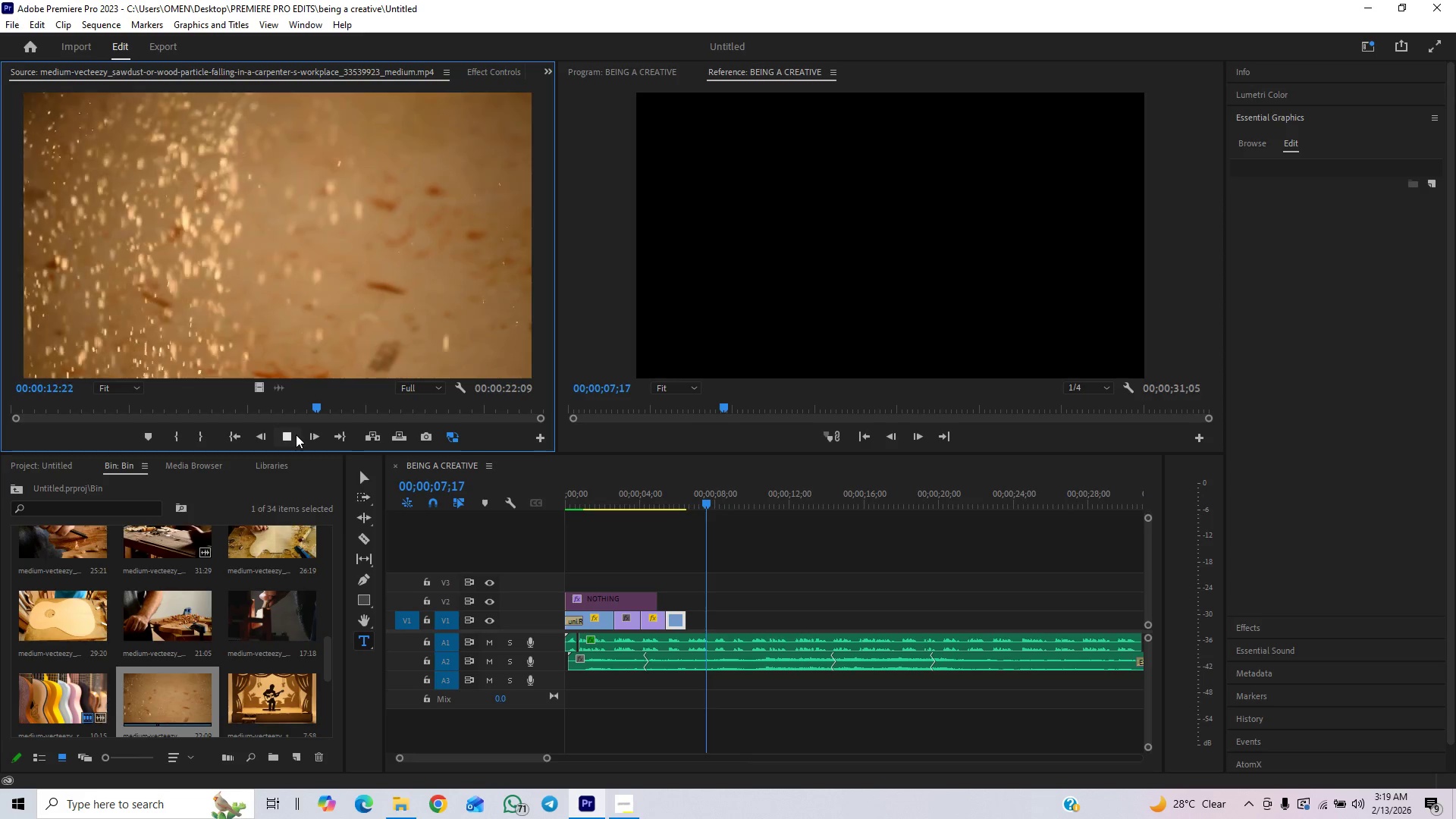 
left_click([295, 435])
 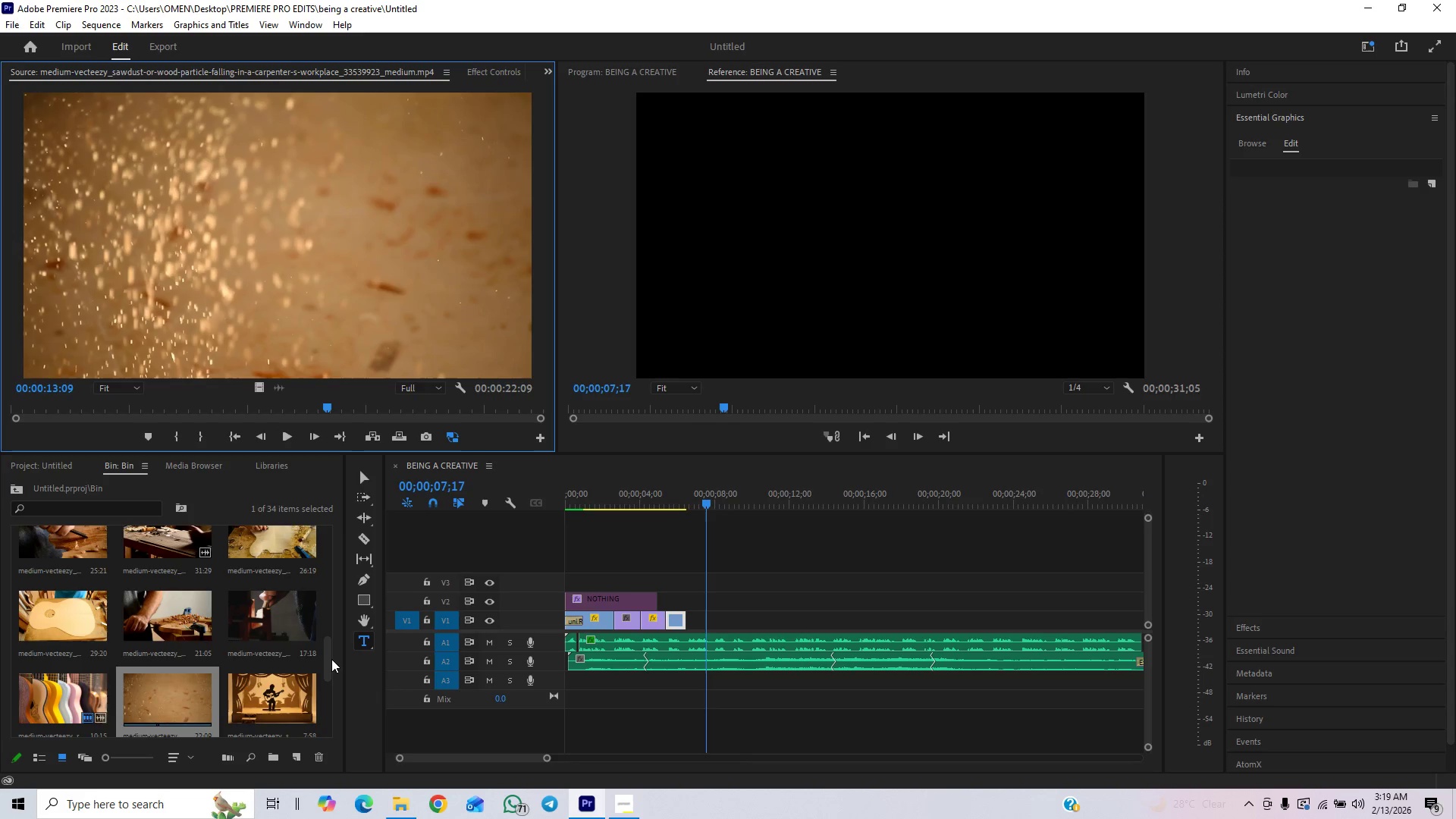 
left_click_drag(start_coordinate=[328, 654], to_coordinate=[326, 707])
 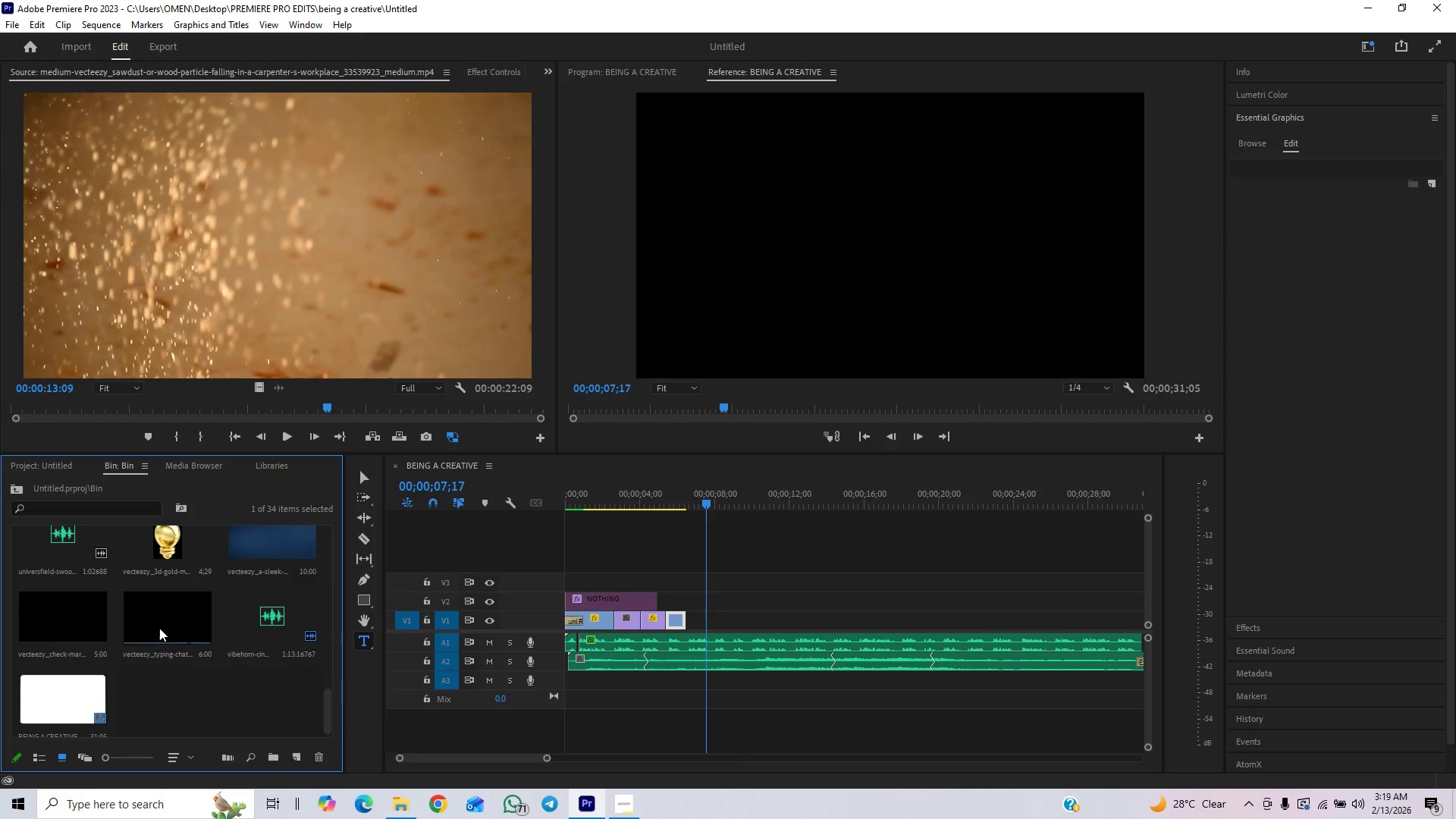 
double_click([159, 628])
 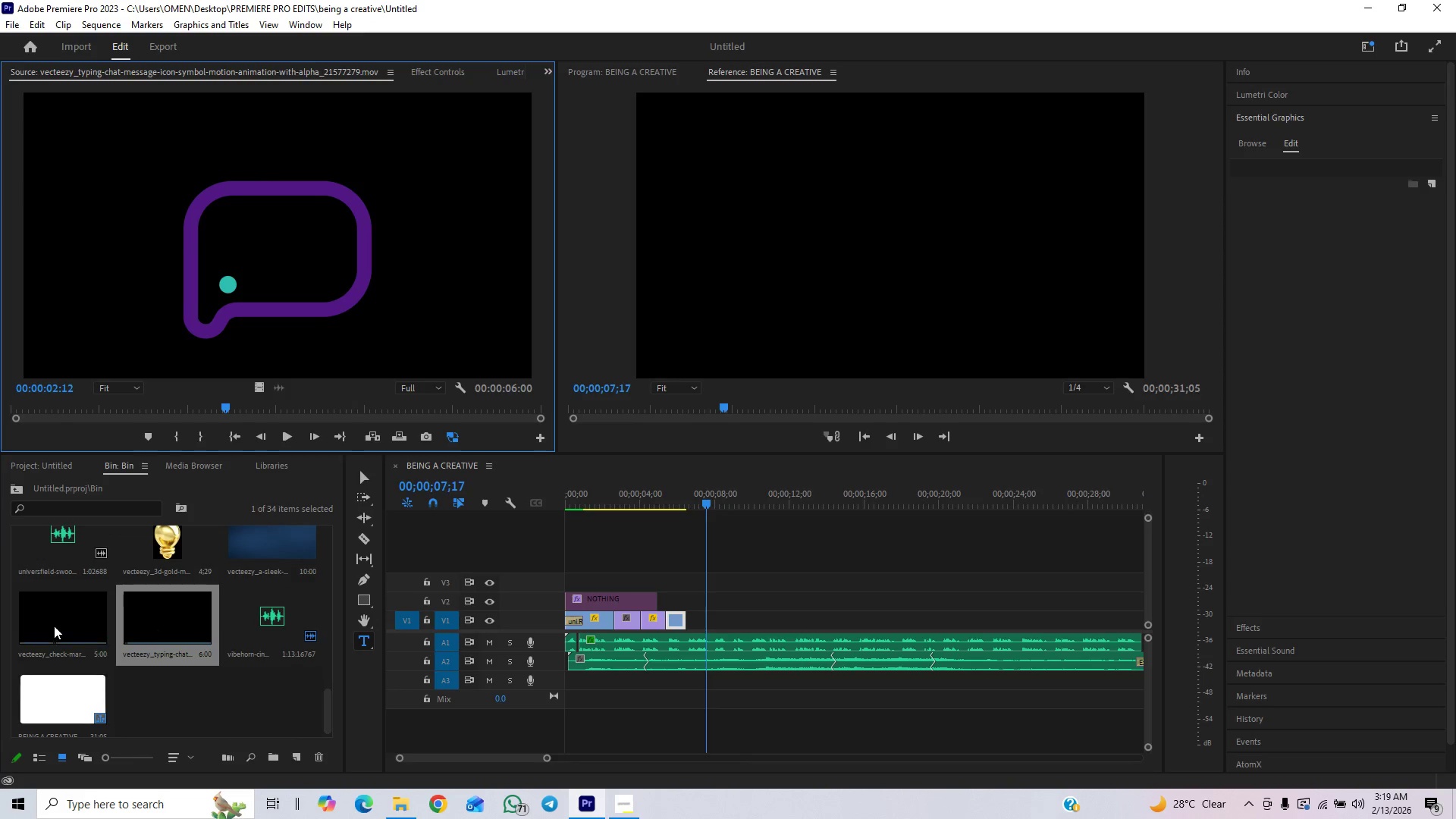 
double_click([54, 626])
 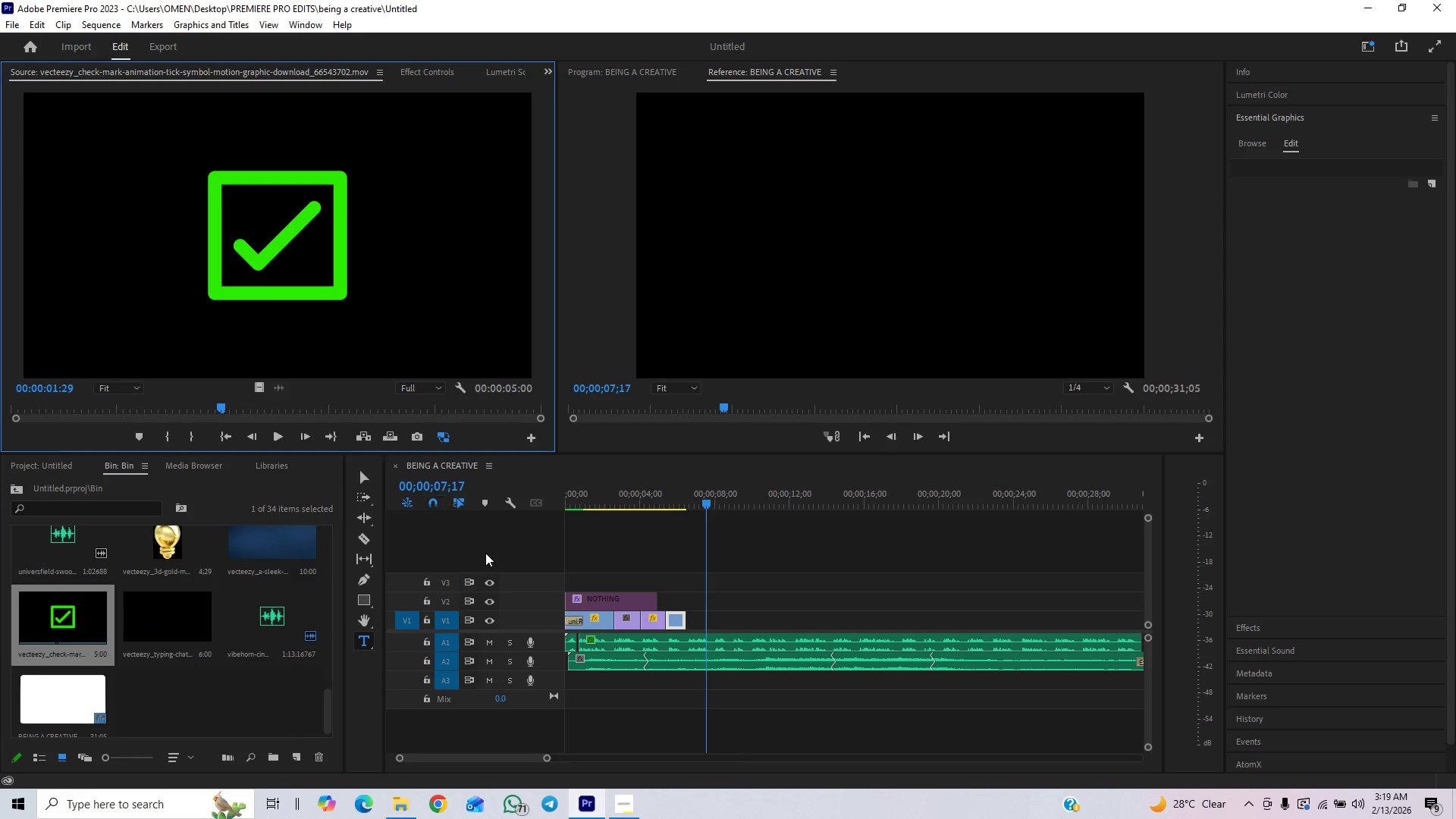 
left_click_drag(start_coordinate=[326, 706], to_coordinate=[344, 647])
 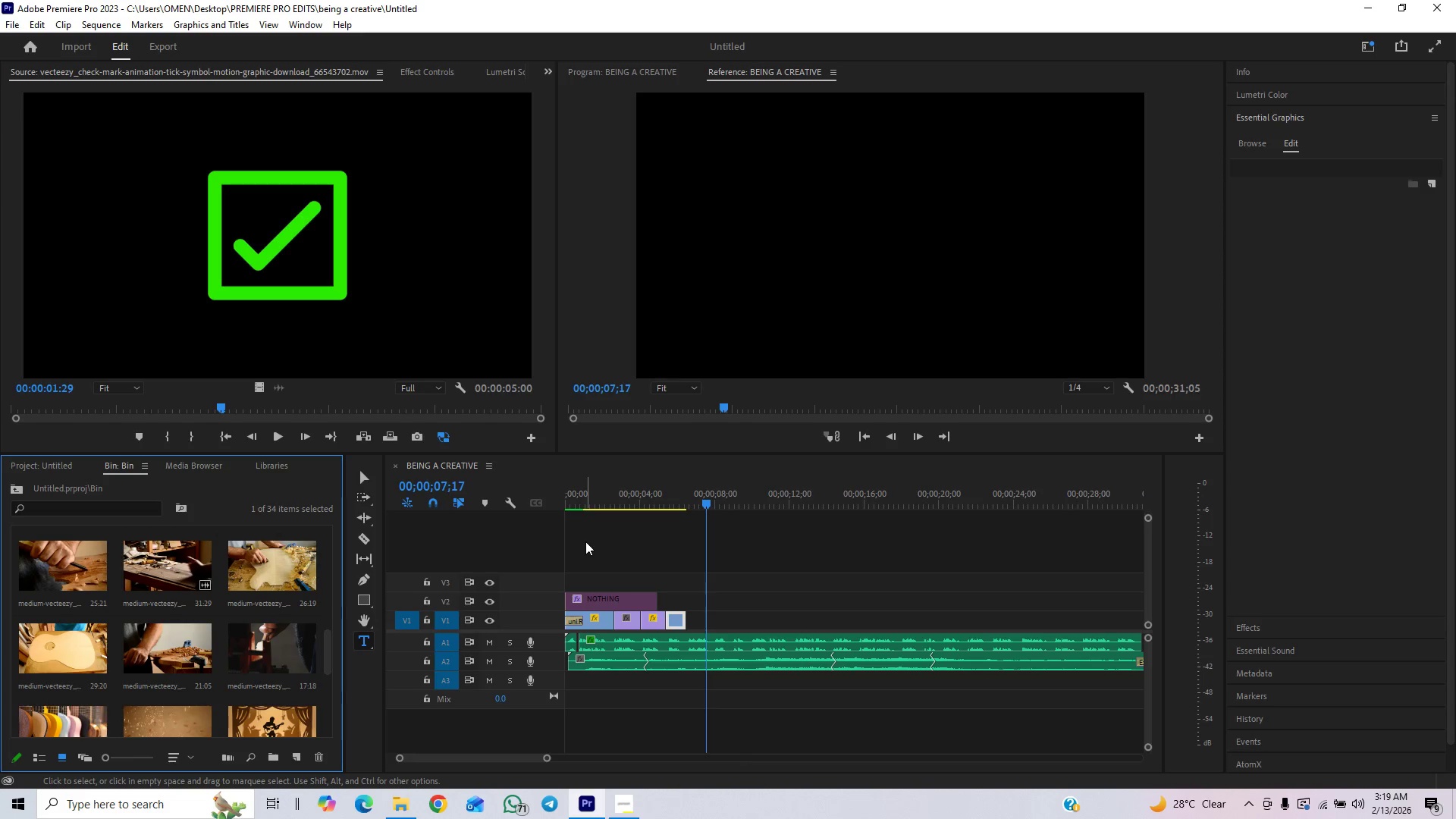 
left_click([271, 573])
 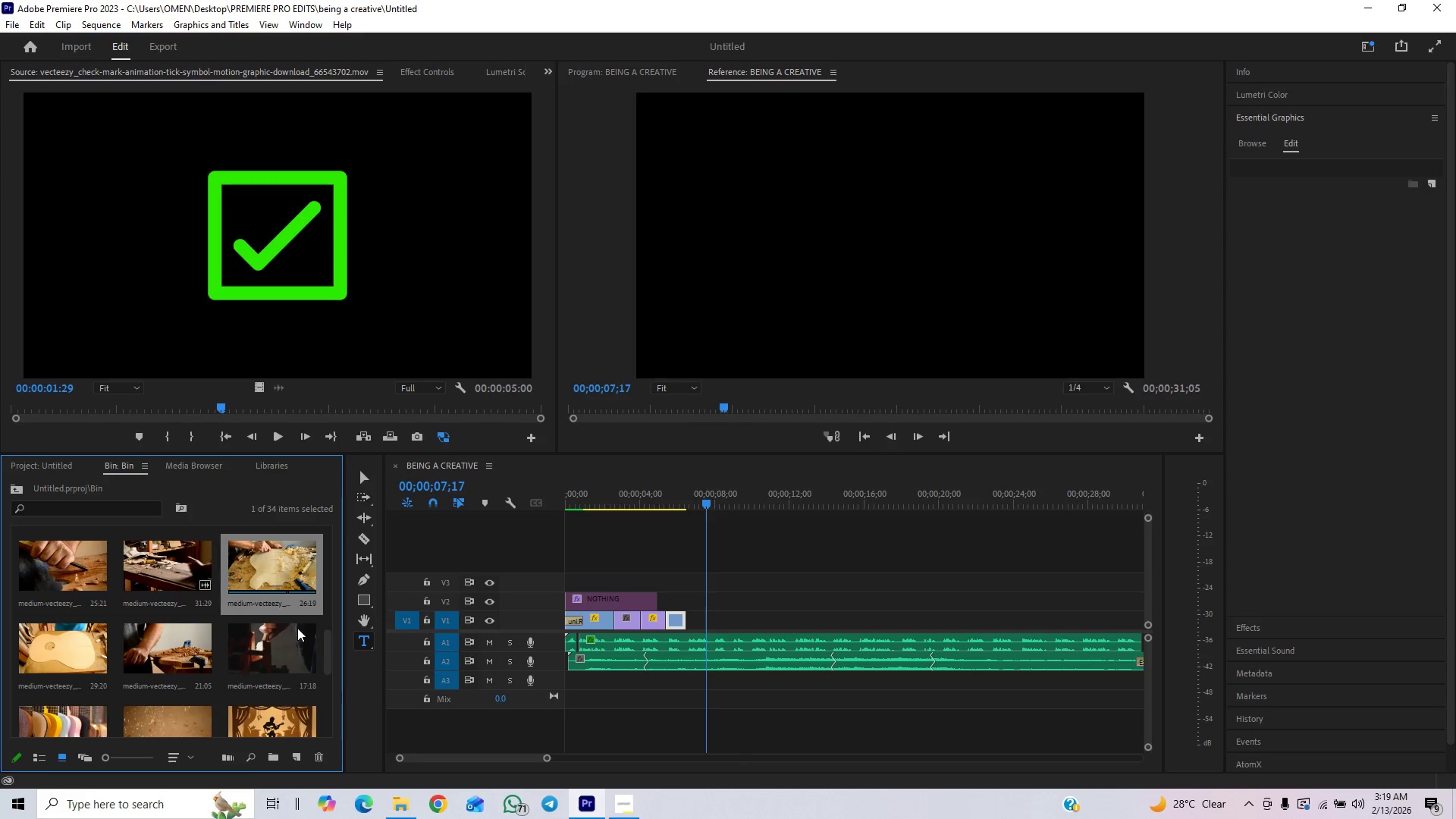 
double_click([283, 651])
 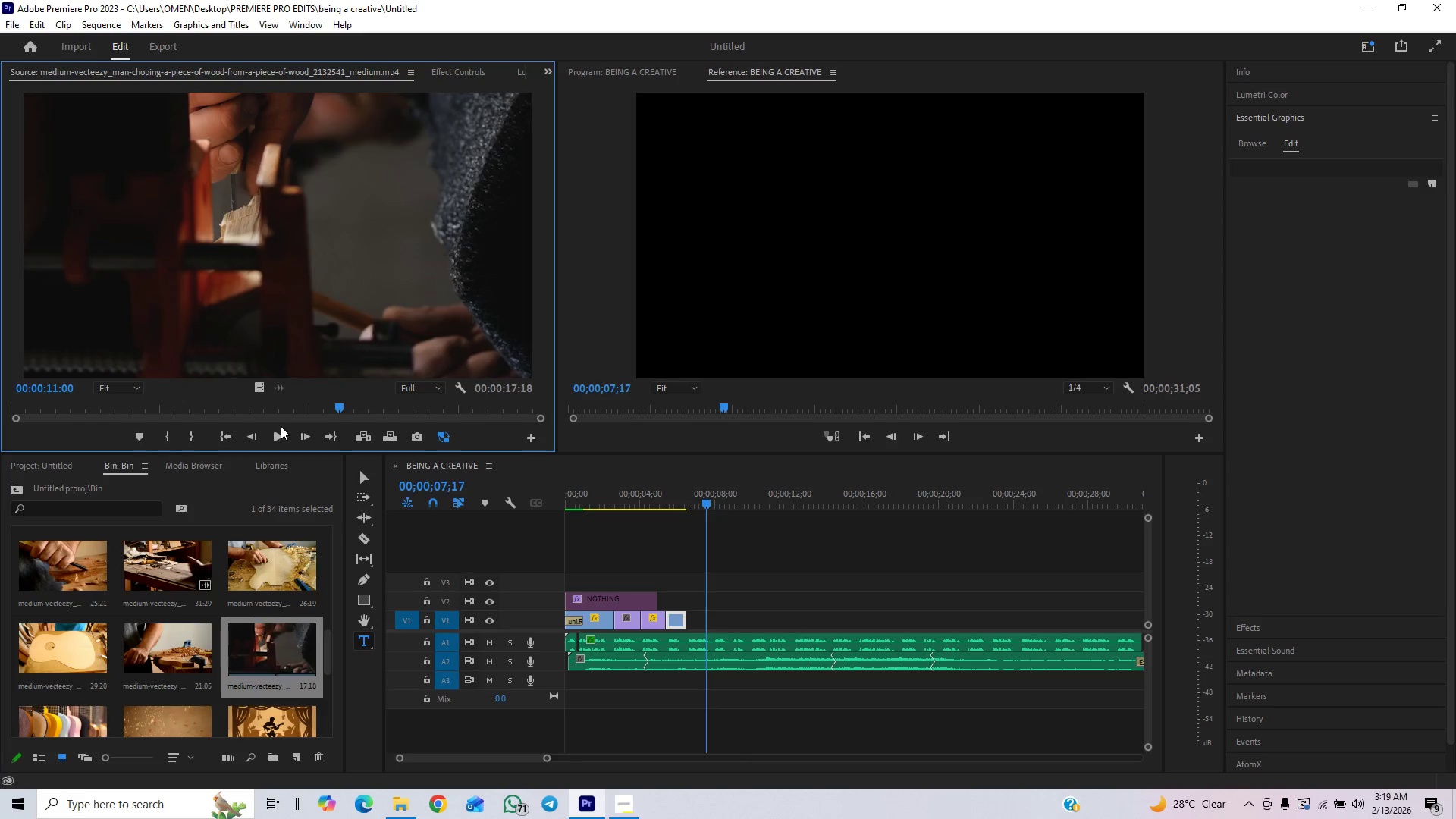 
left_click([281, 426])
 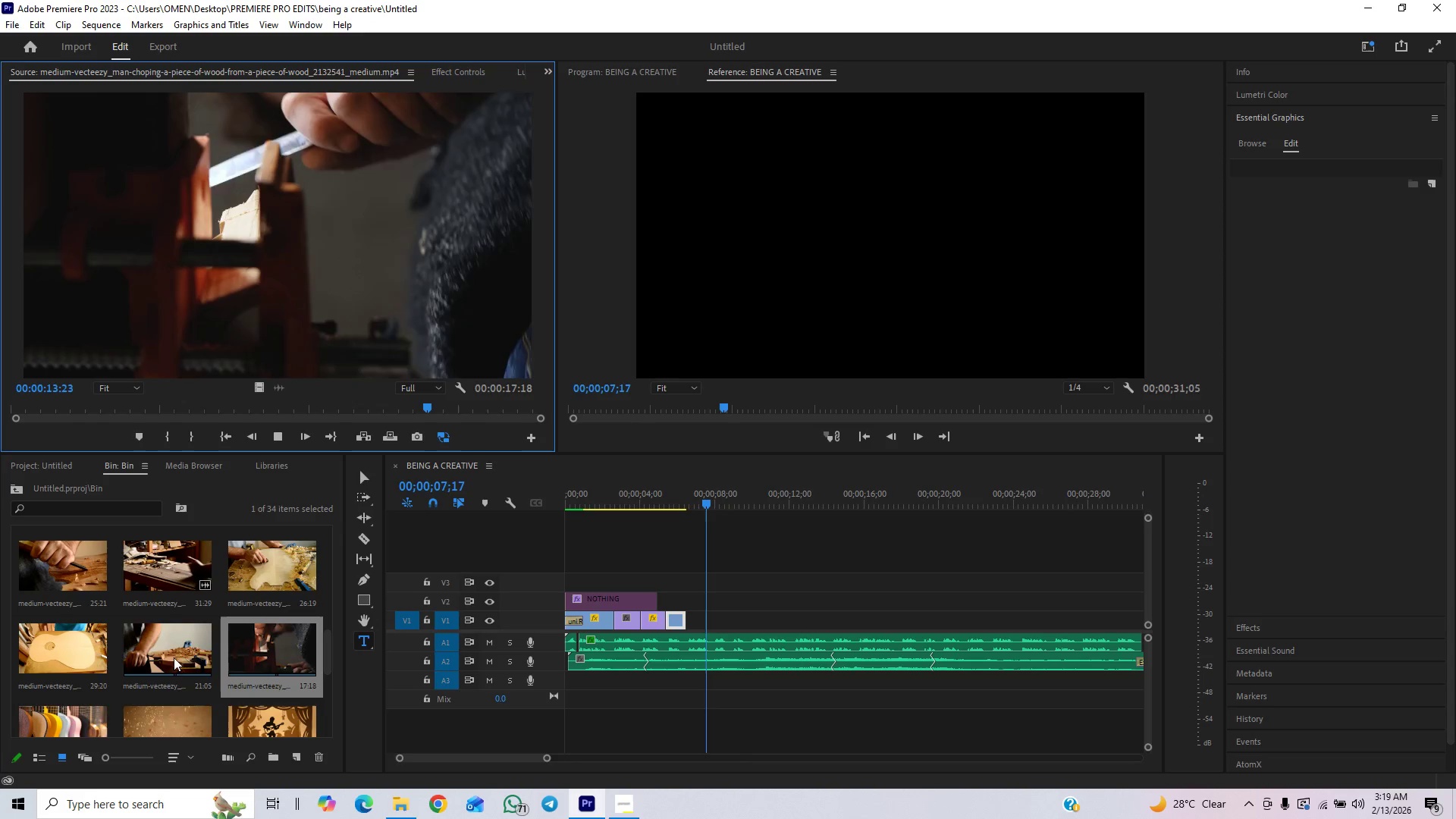 
wait(6.06)
 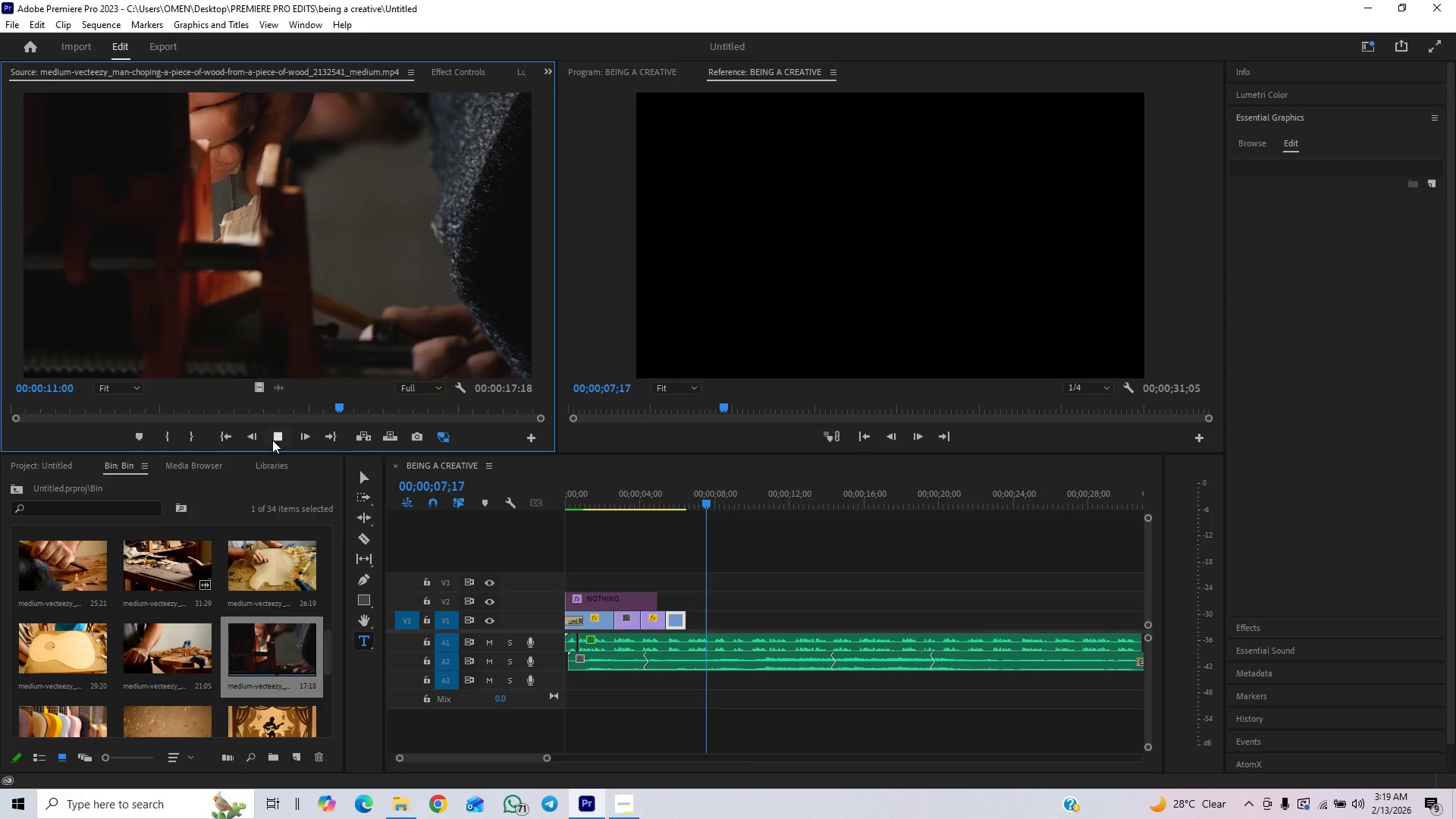 
left_click_drag(start_coordinate=[326, 645], to_coordinate=[350, 551])
 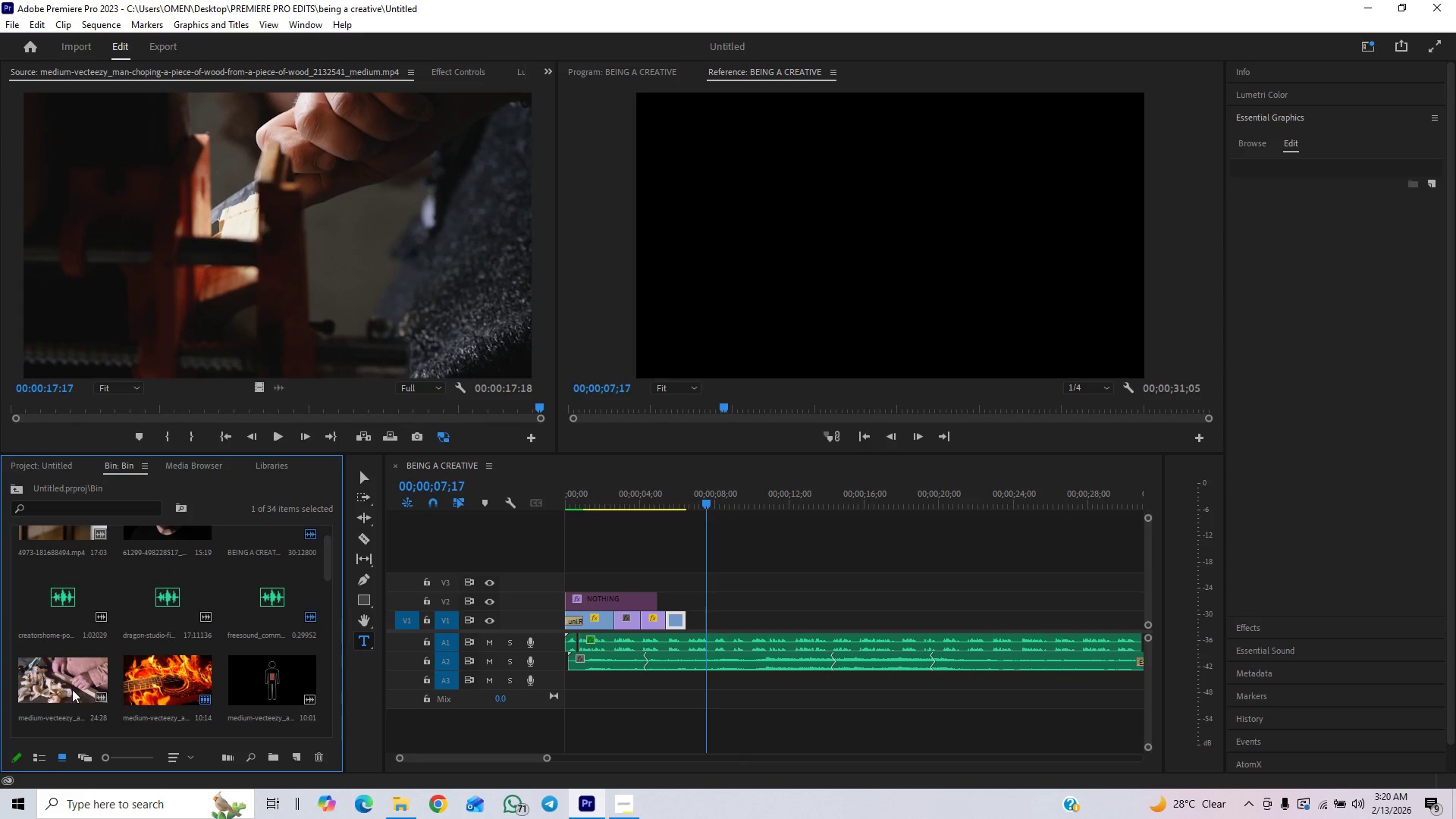 
left_click_drag(start_coordinate=[45, 698], to_coordinate=[230, 268])
 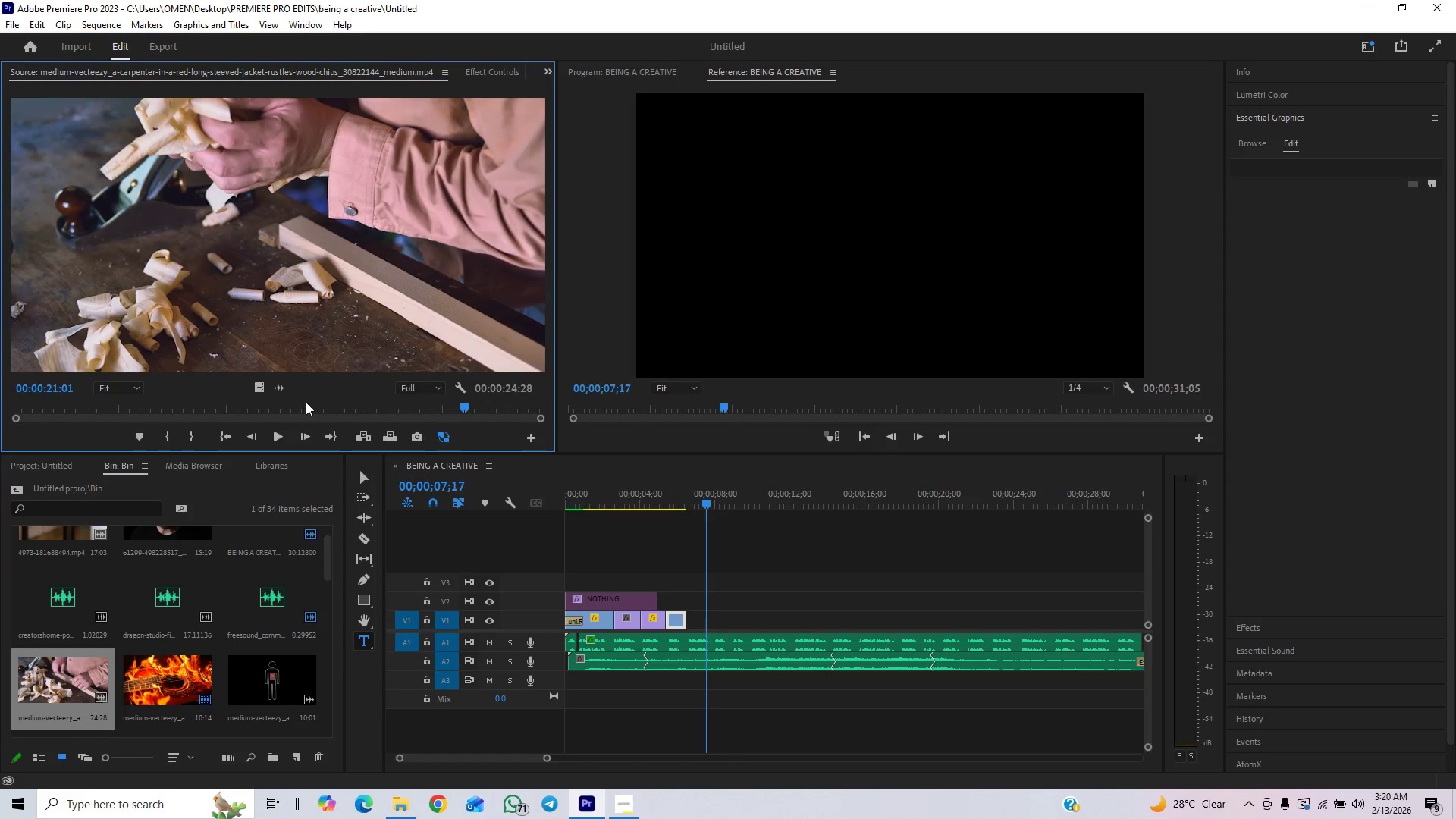 
left_click_drag(start_coordinate=[257, 388], to_coordinate=[686, 620])
 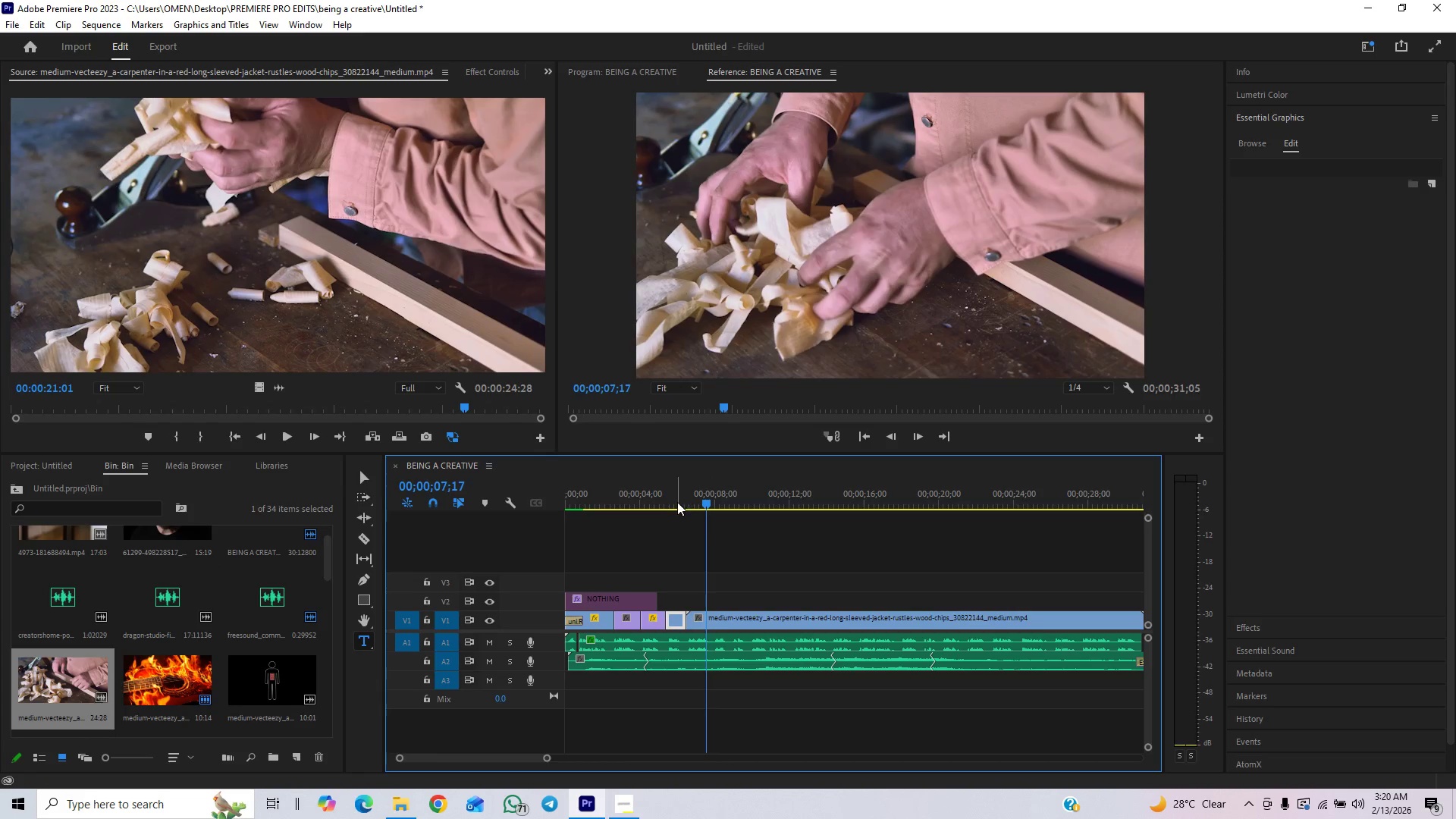 
left_click([677, 503])
 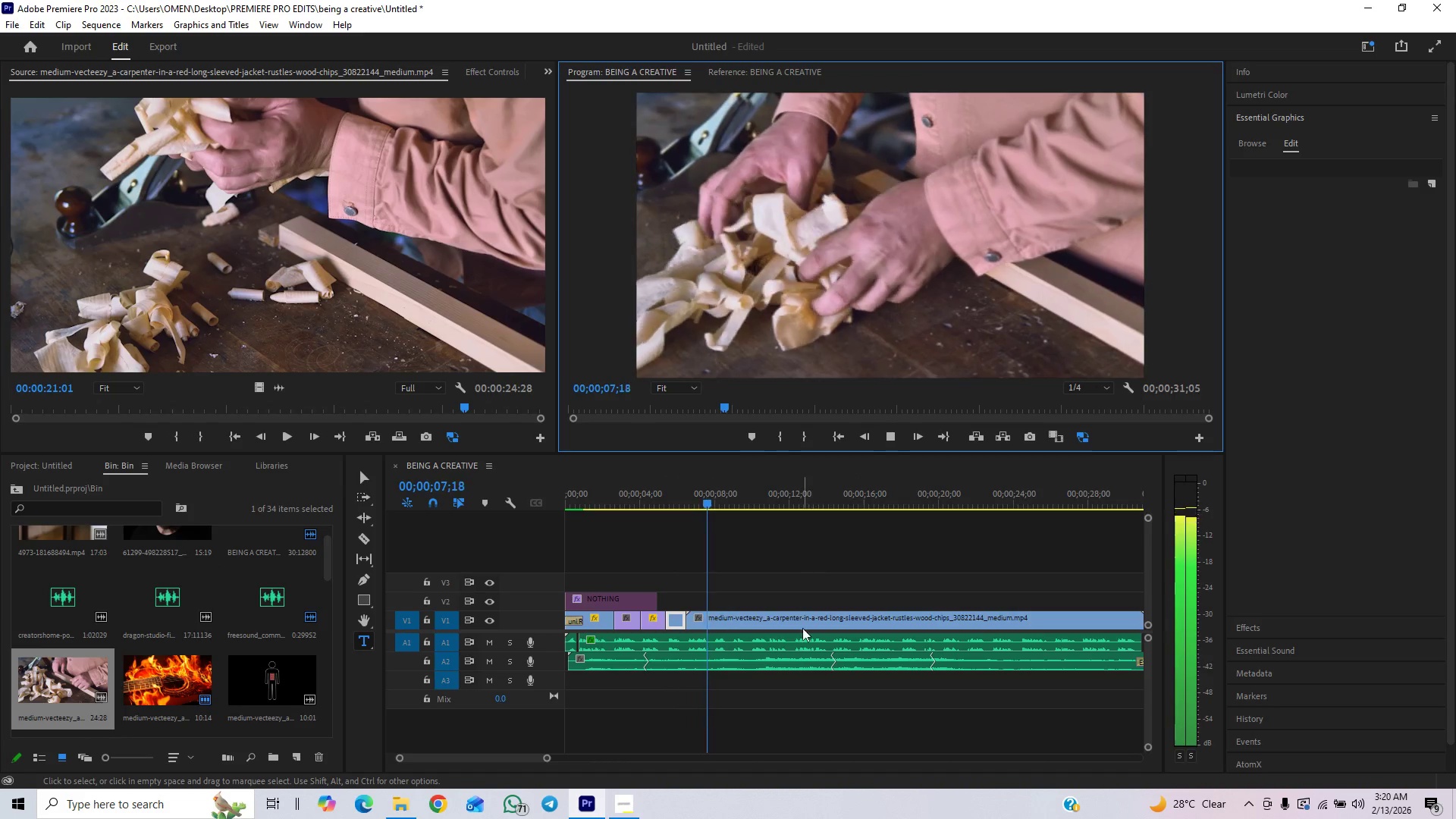 
left_click([896, 439])
 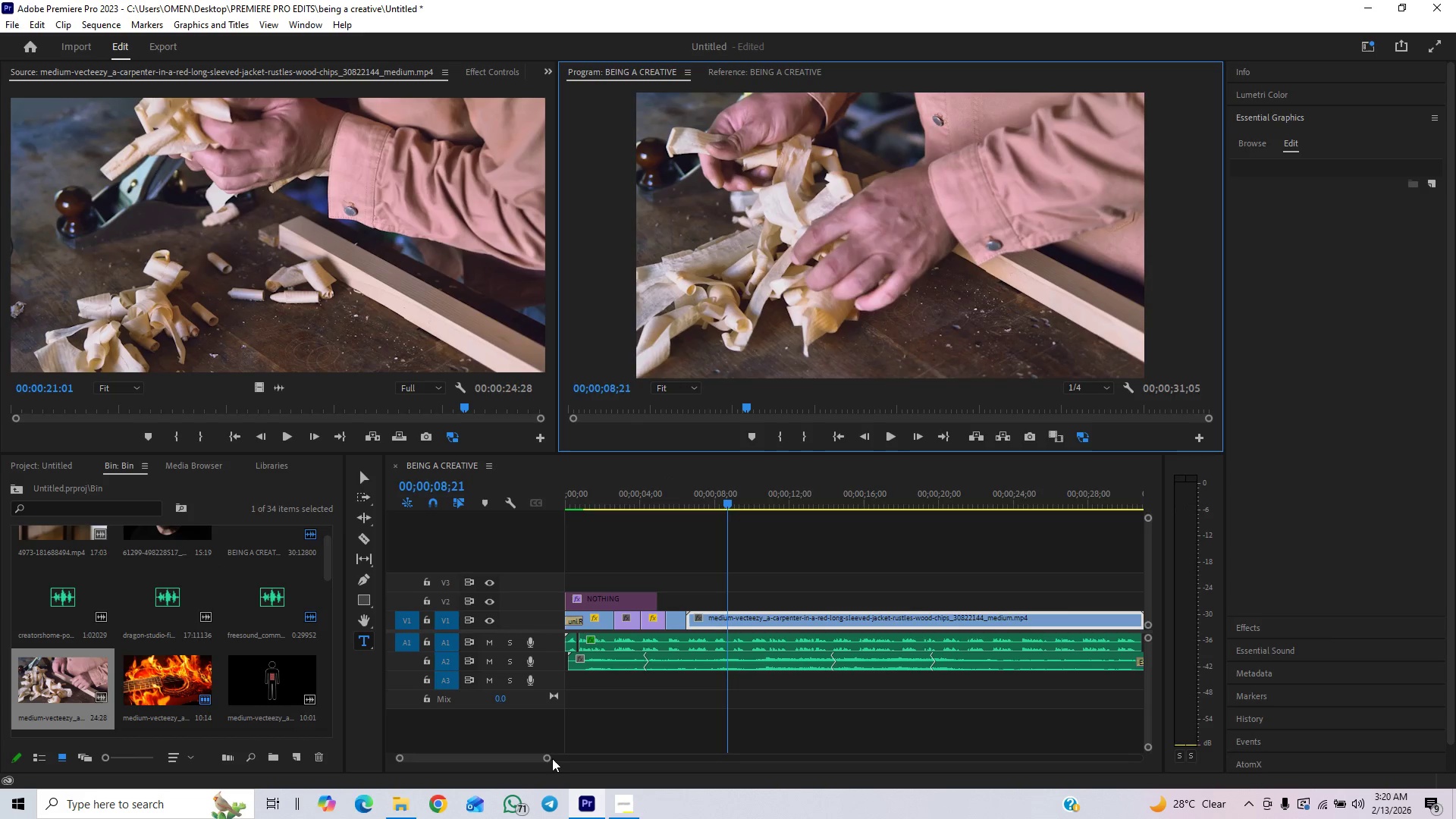 
left_click_drag(start_coordinate=[549, 756], to_coordinate=[521, 770])
 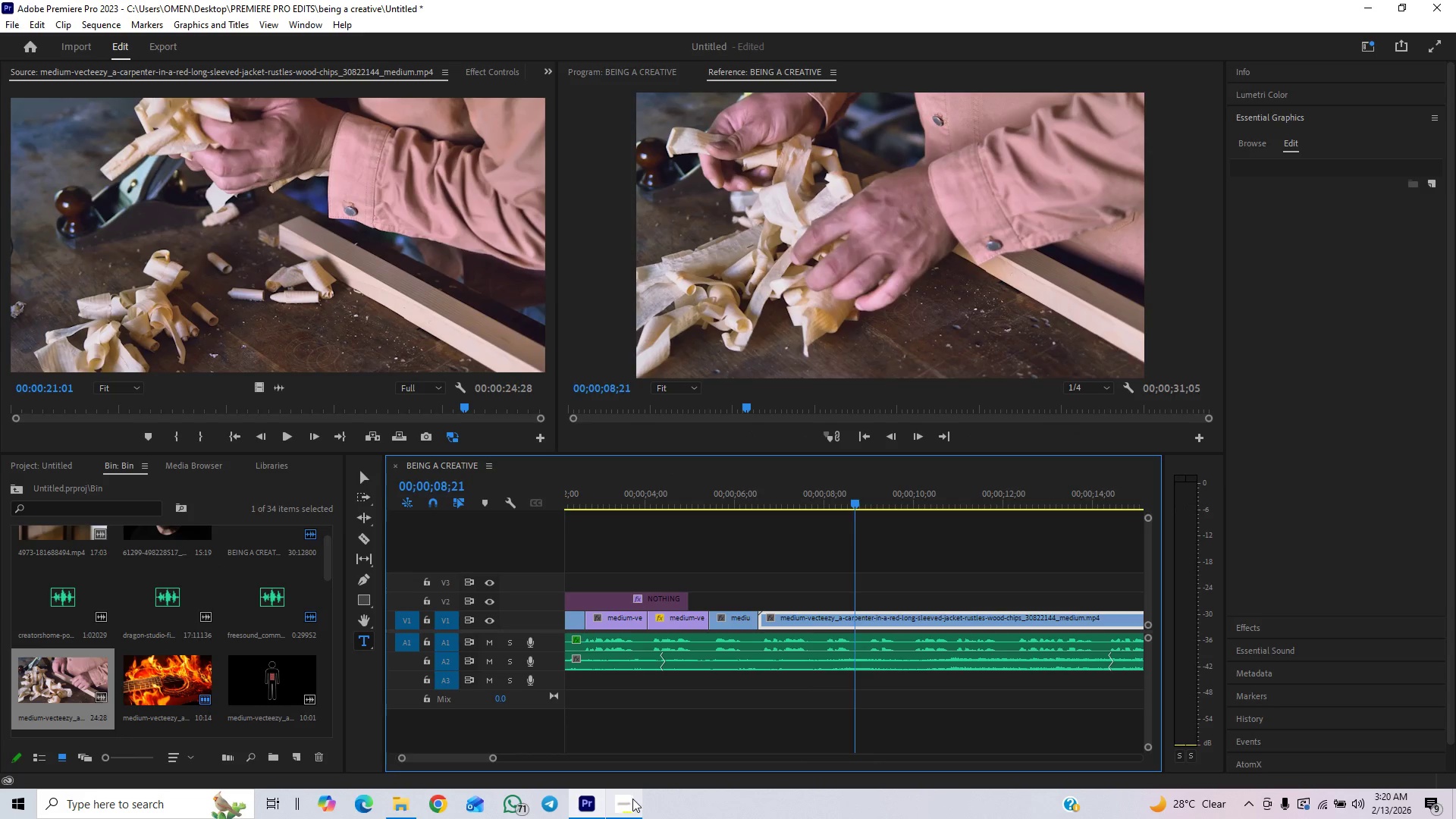 
left_click([625, 804])
 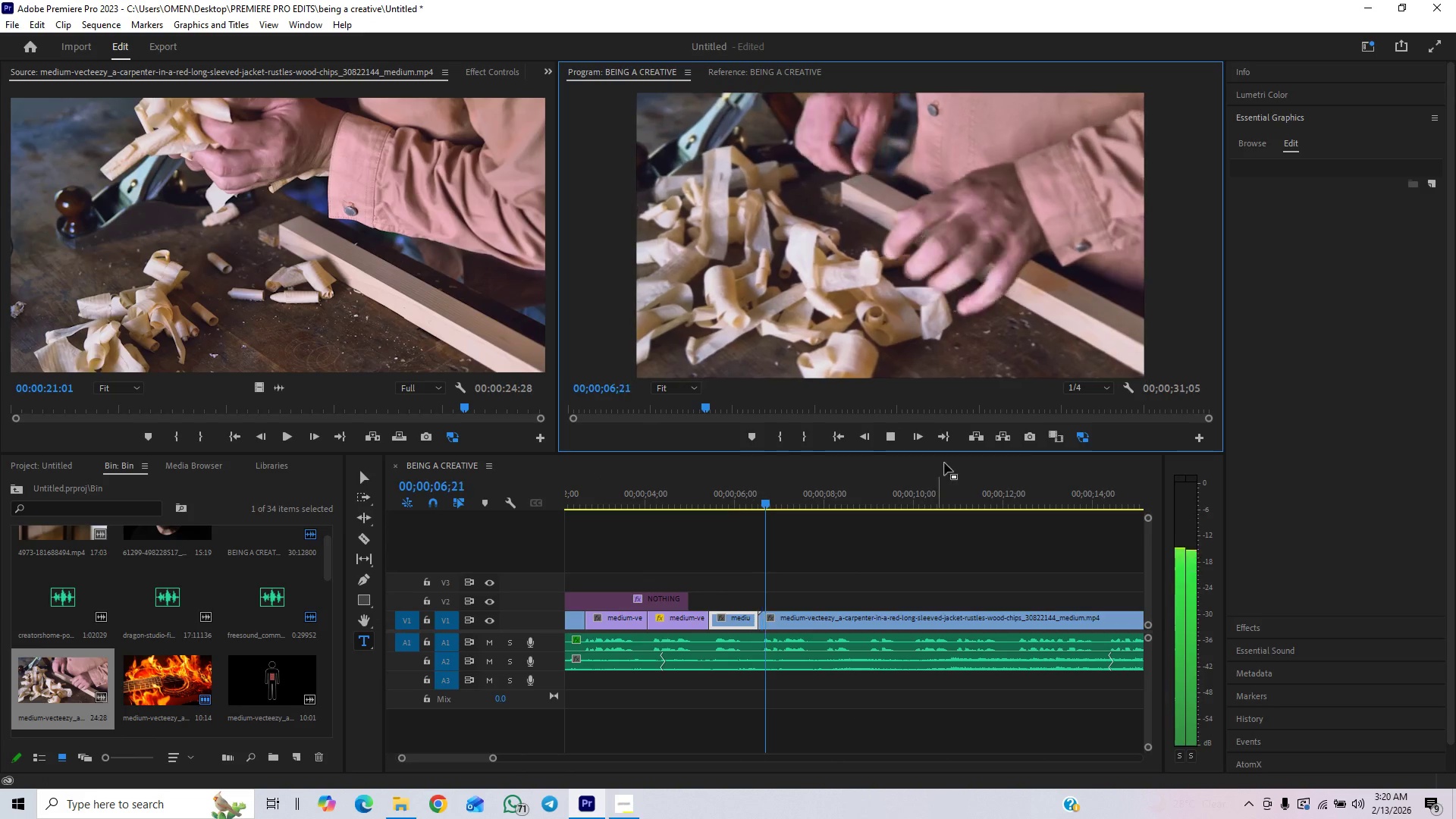 
wait(5.66)
 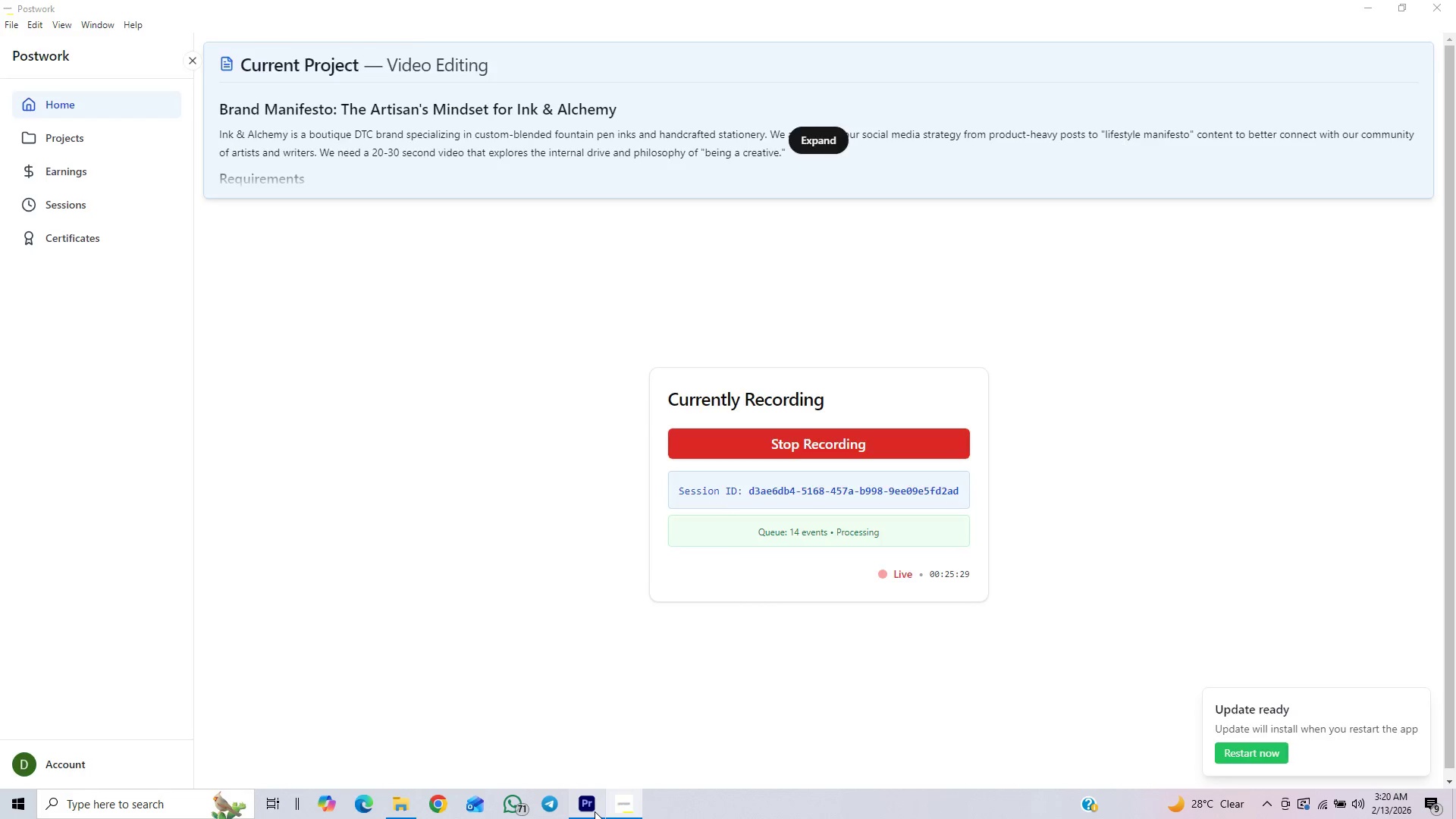 
left_click([737, 497])
 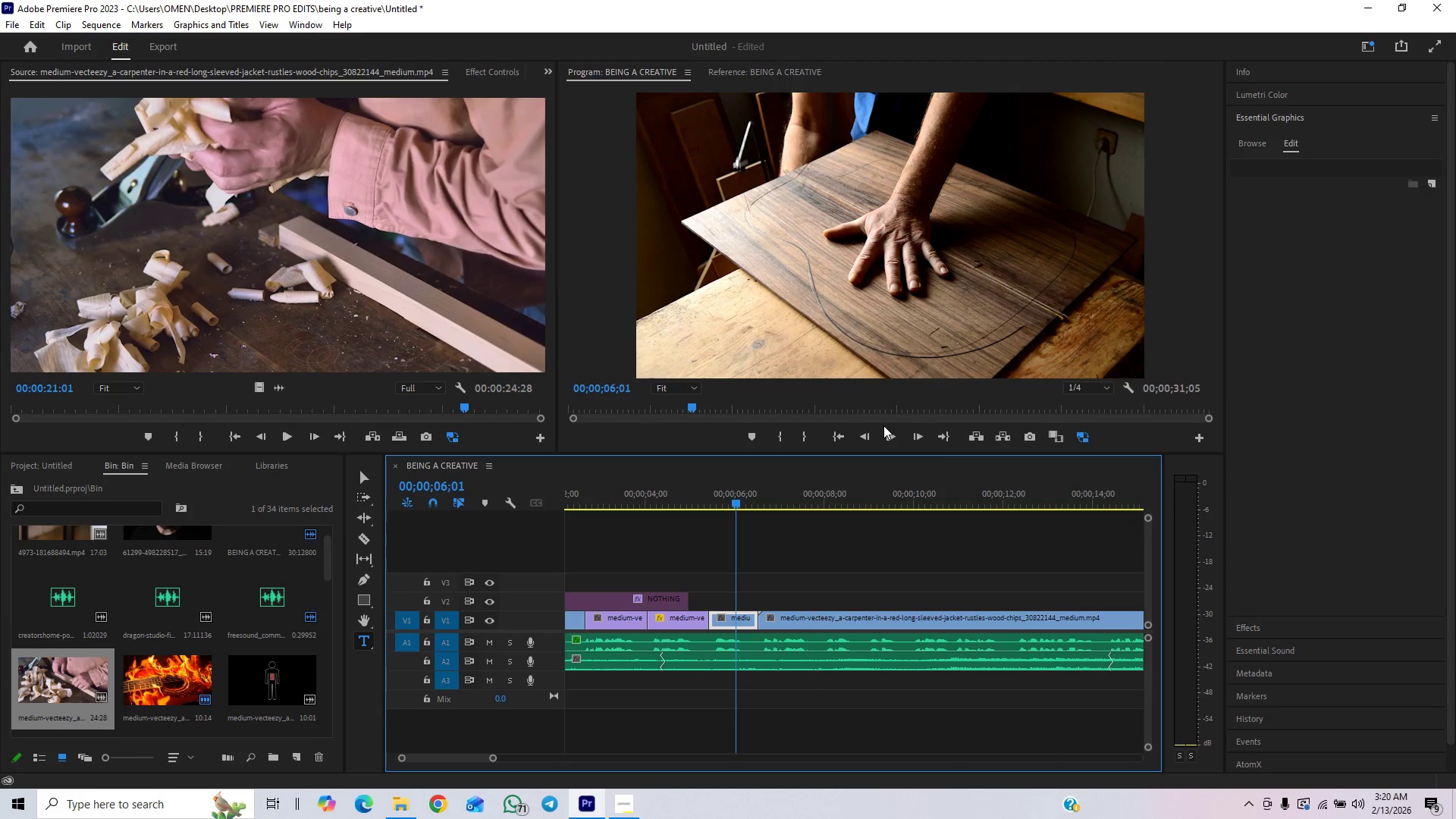 
left_click([888, 432])
 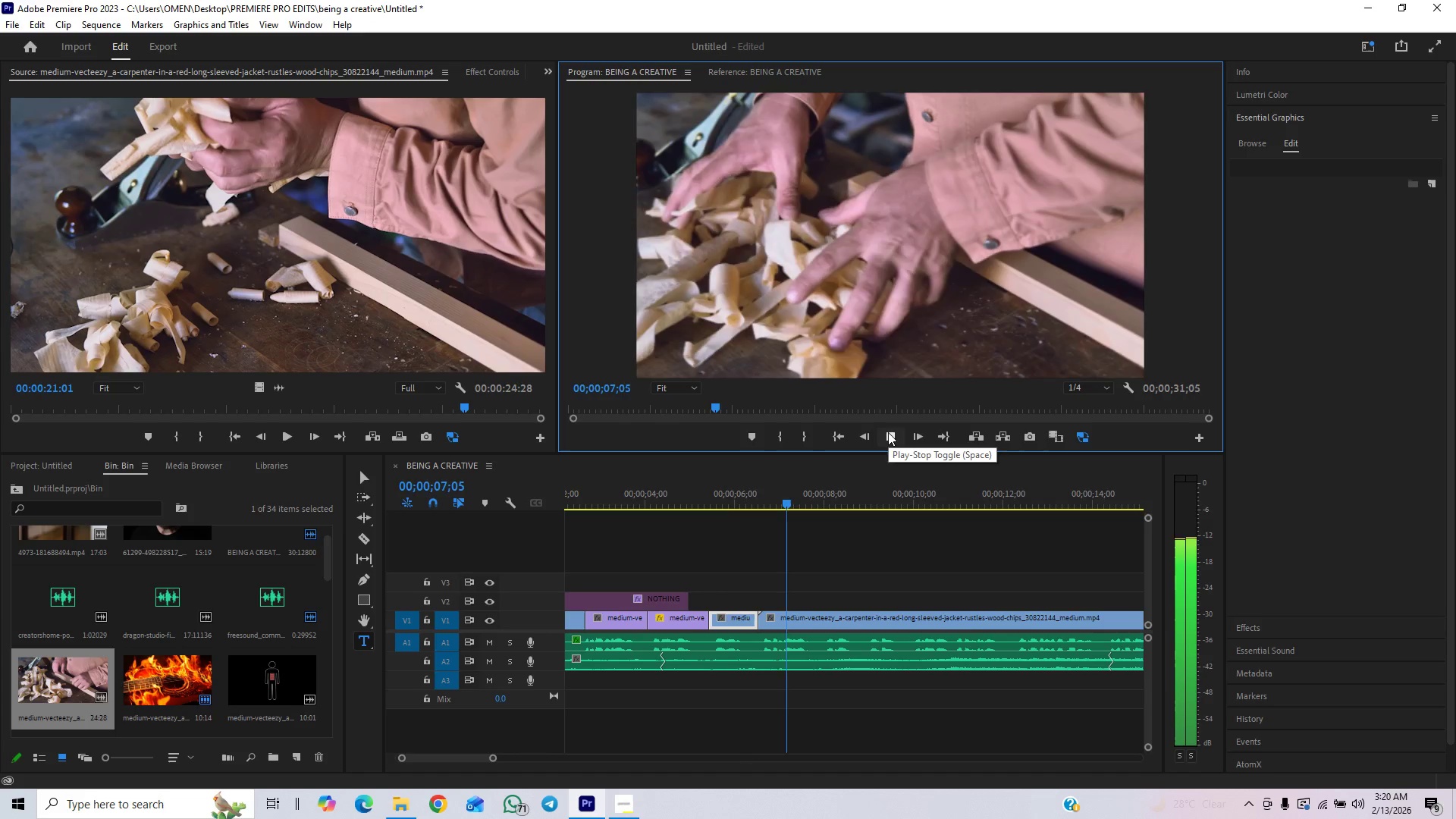 
left_click([888, 432])
 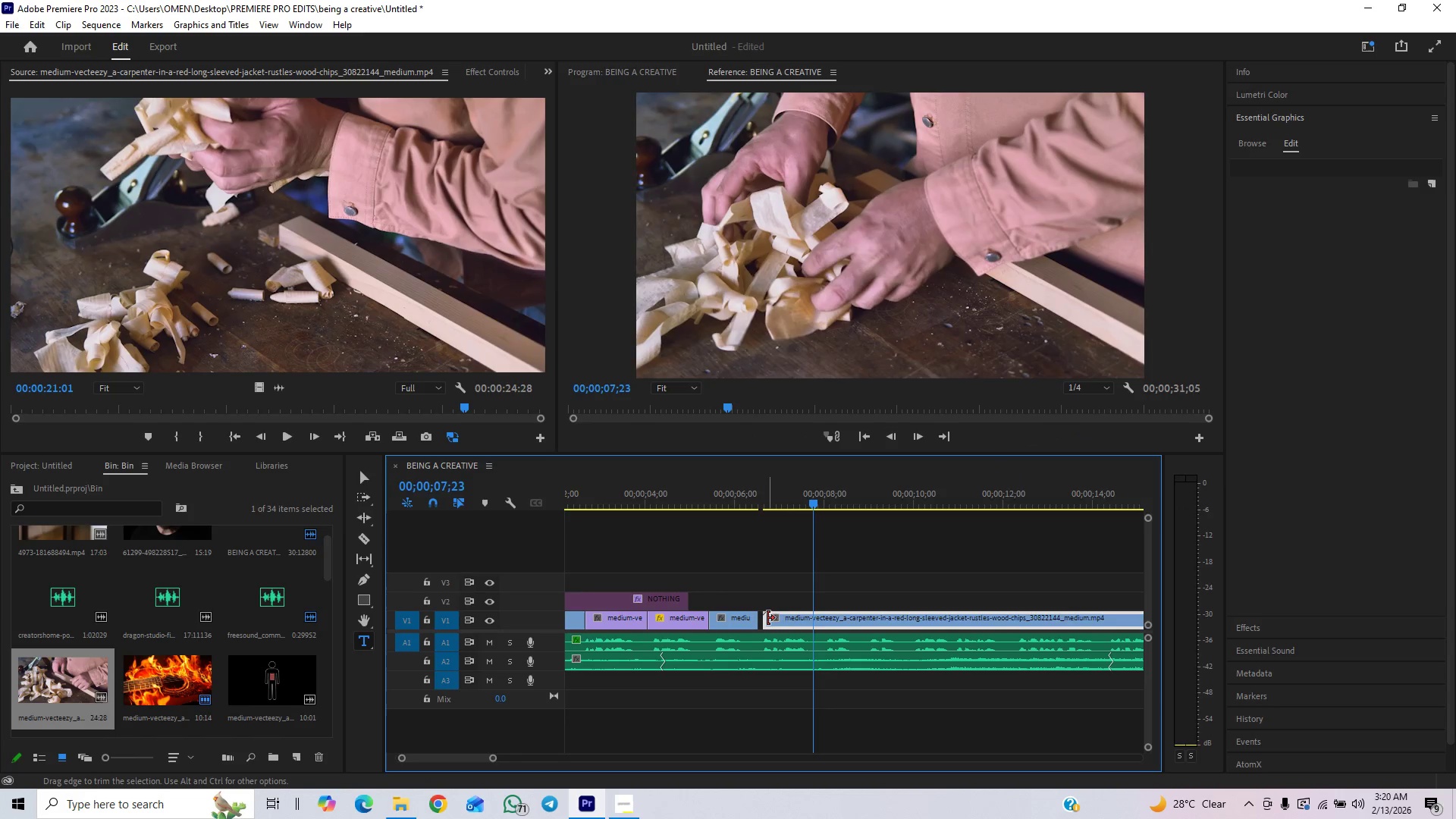 
left_click_drag(start_coordinate=[765, 621], to_coordinate=[779, 619])
 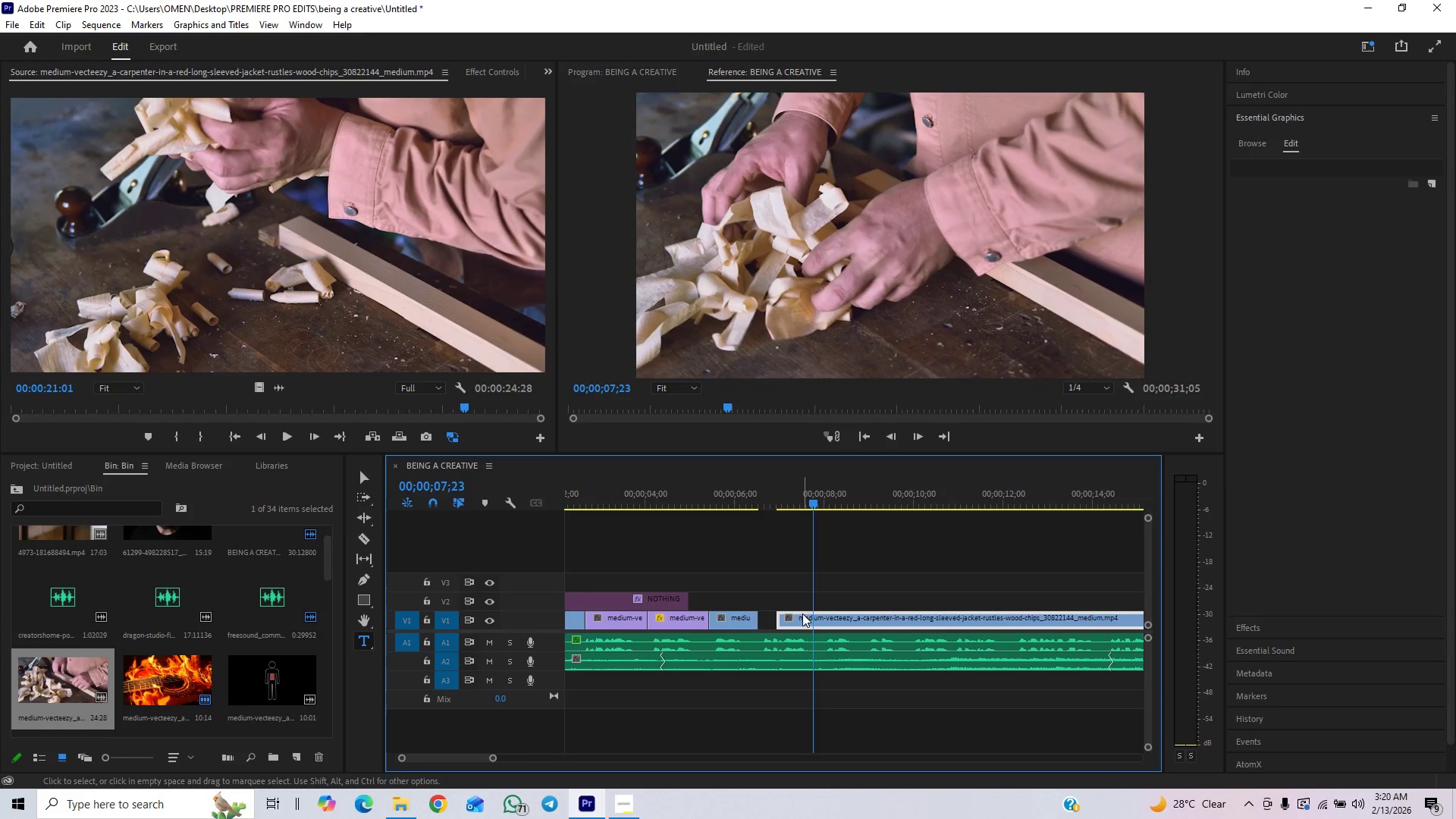 
left_click_drag(start_coordinate=[787, 617], to_coordinate=[771, 621])
 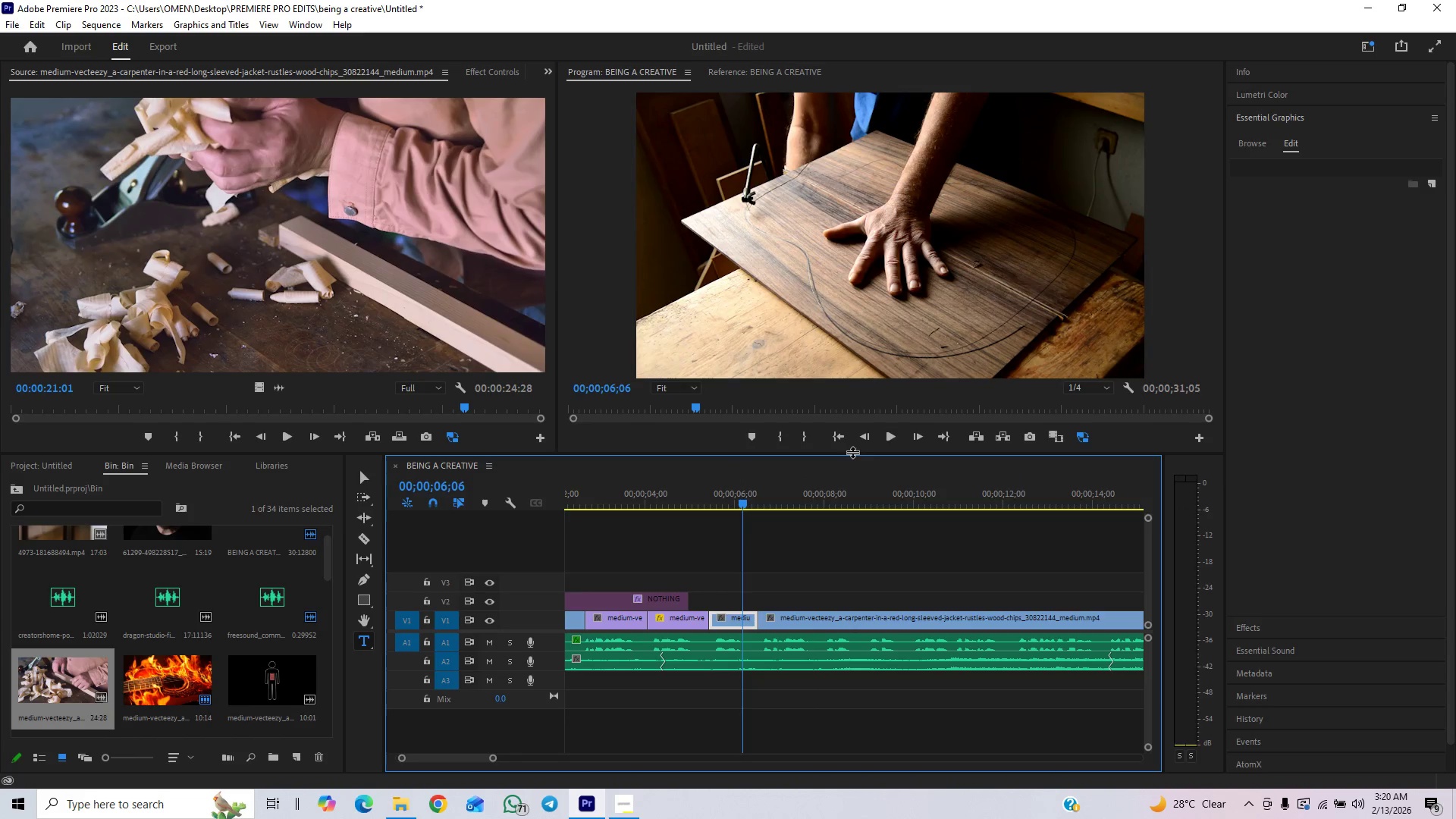 
left_click([887, 435])
 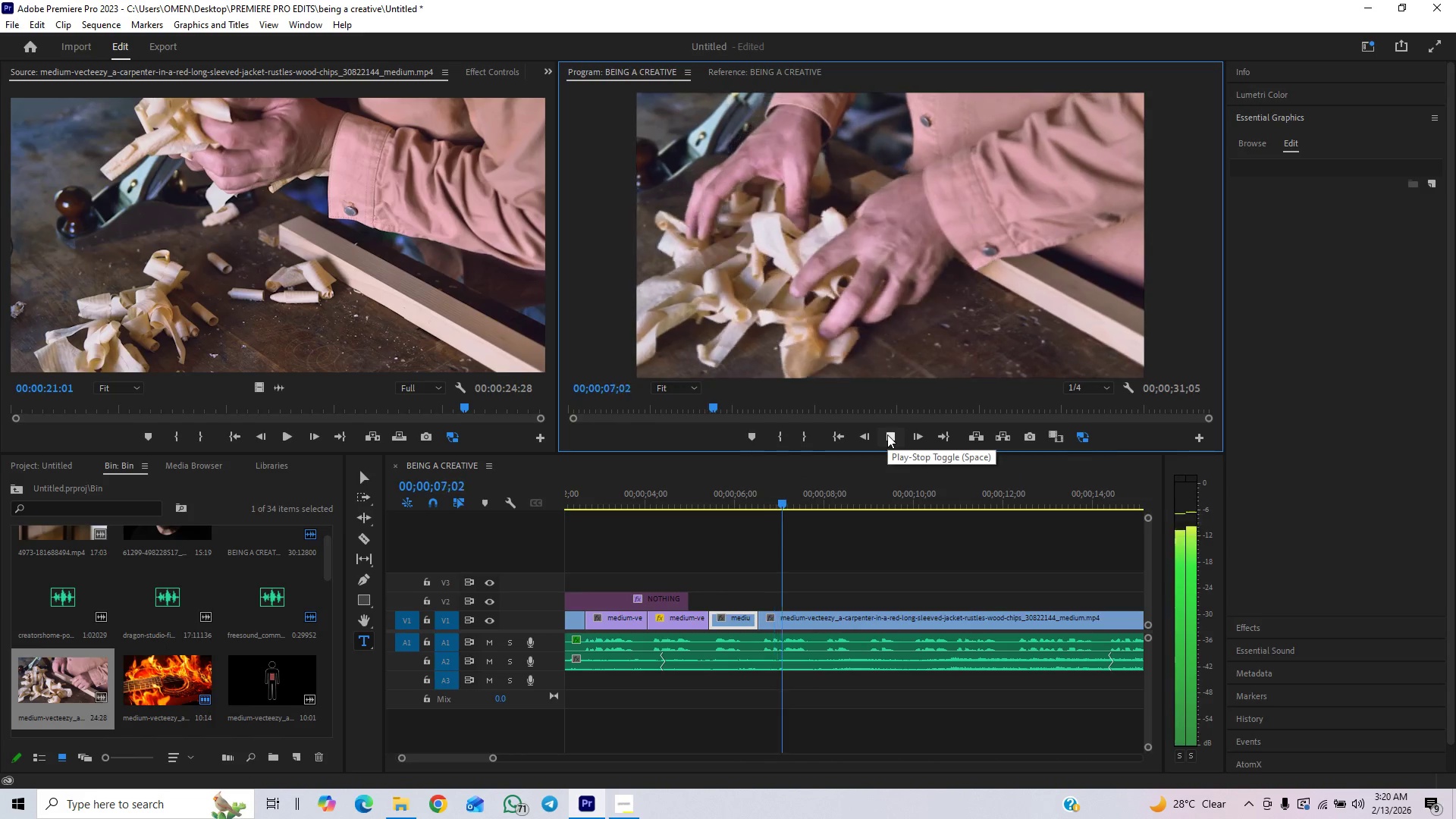 
left_click([887, 435])
 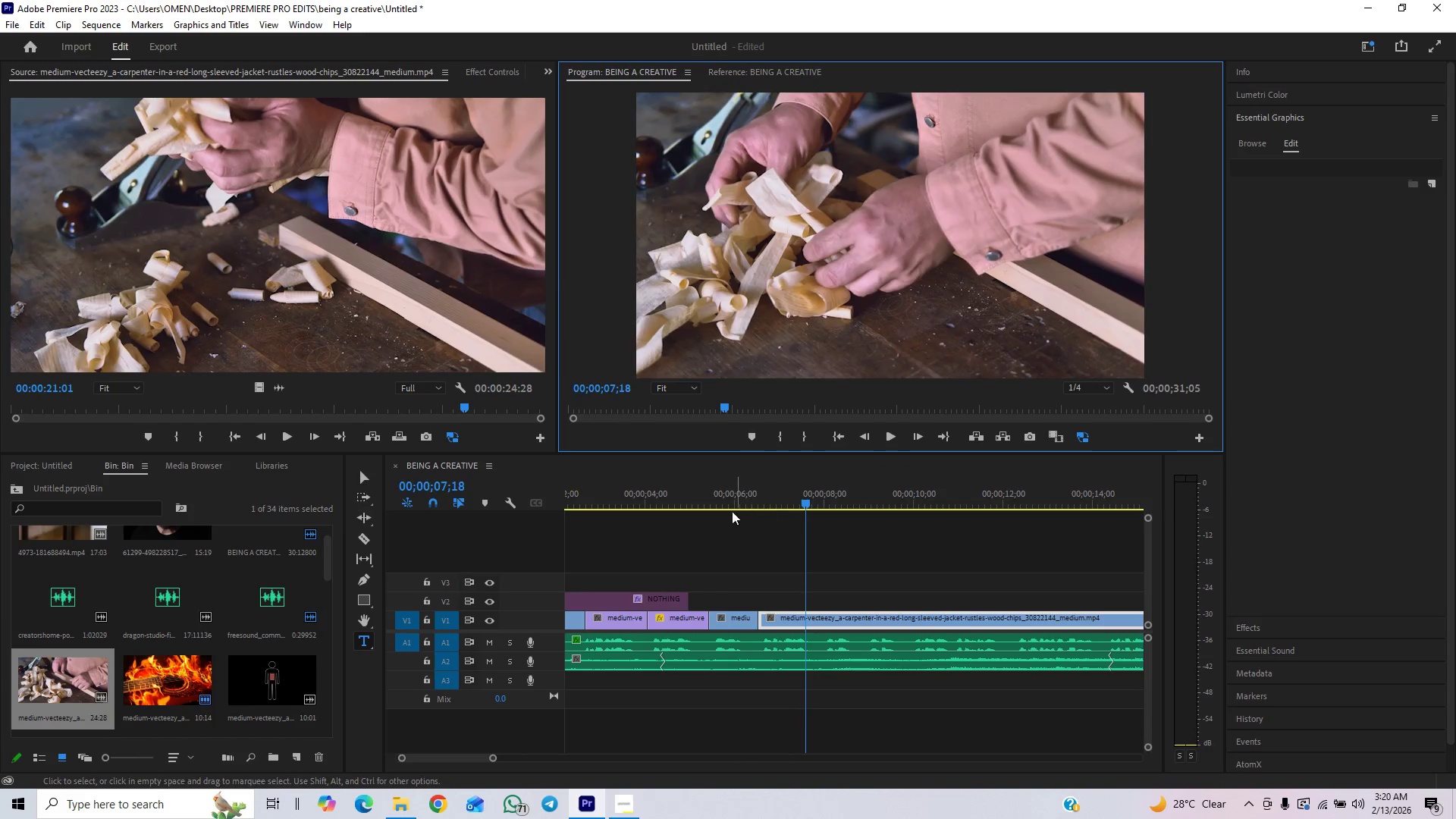 
left_click([720, 511])
 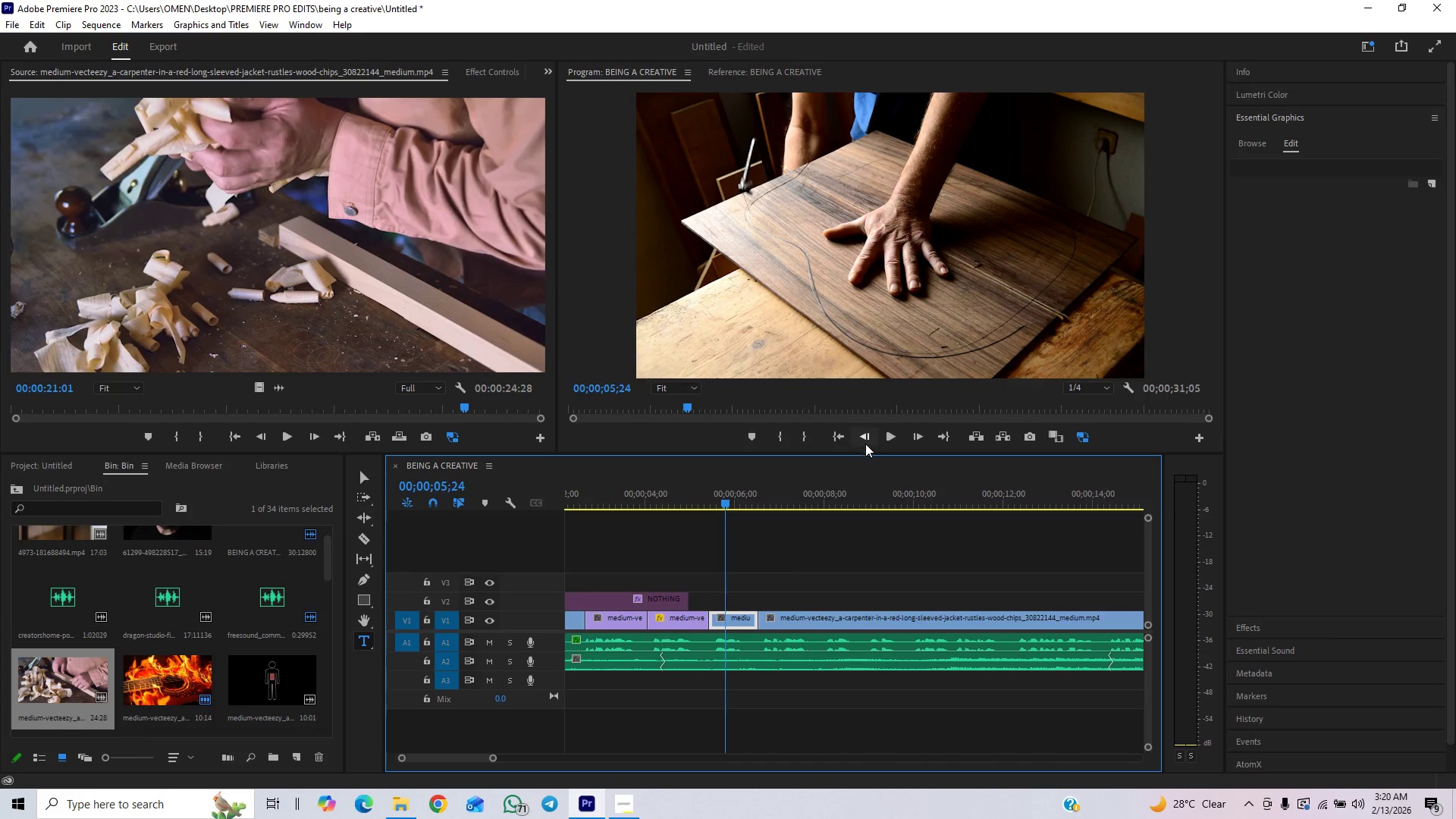 
left_click([888, 431])
 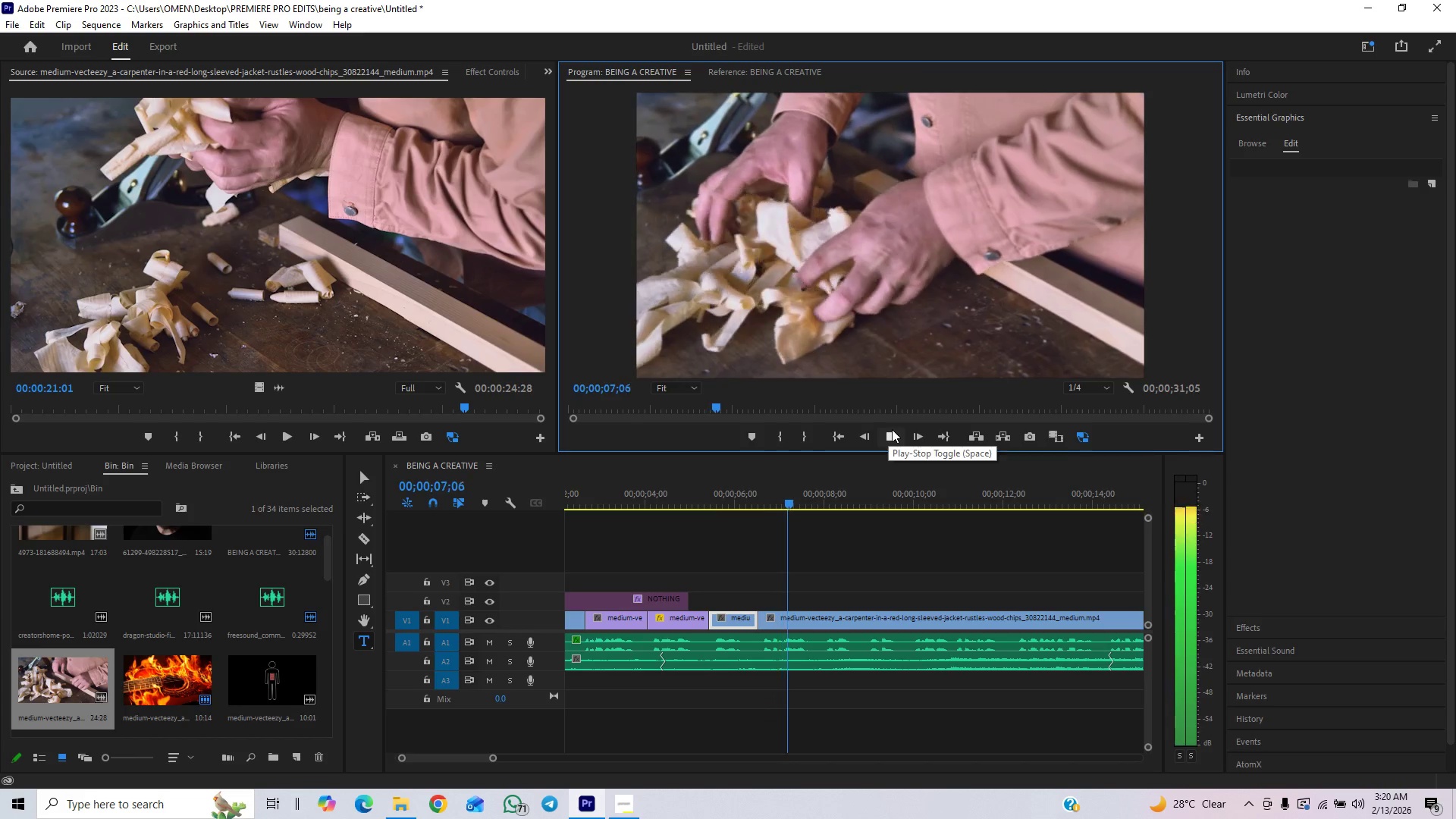 
left_click([892, 429])
 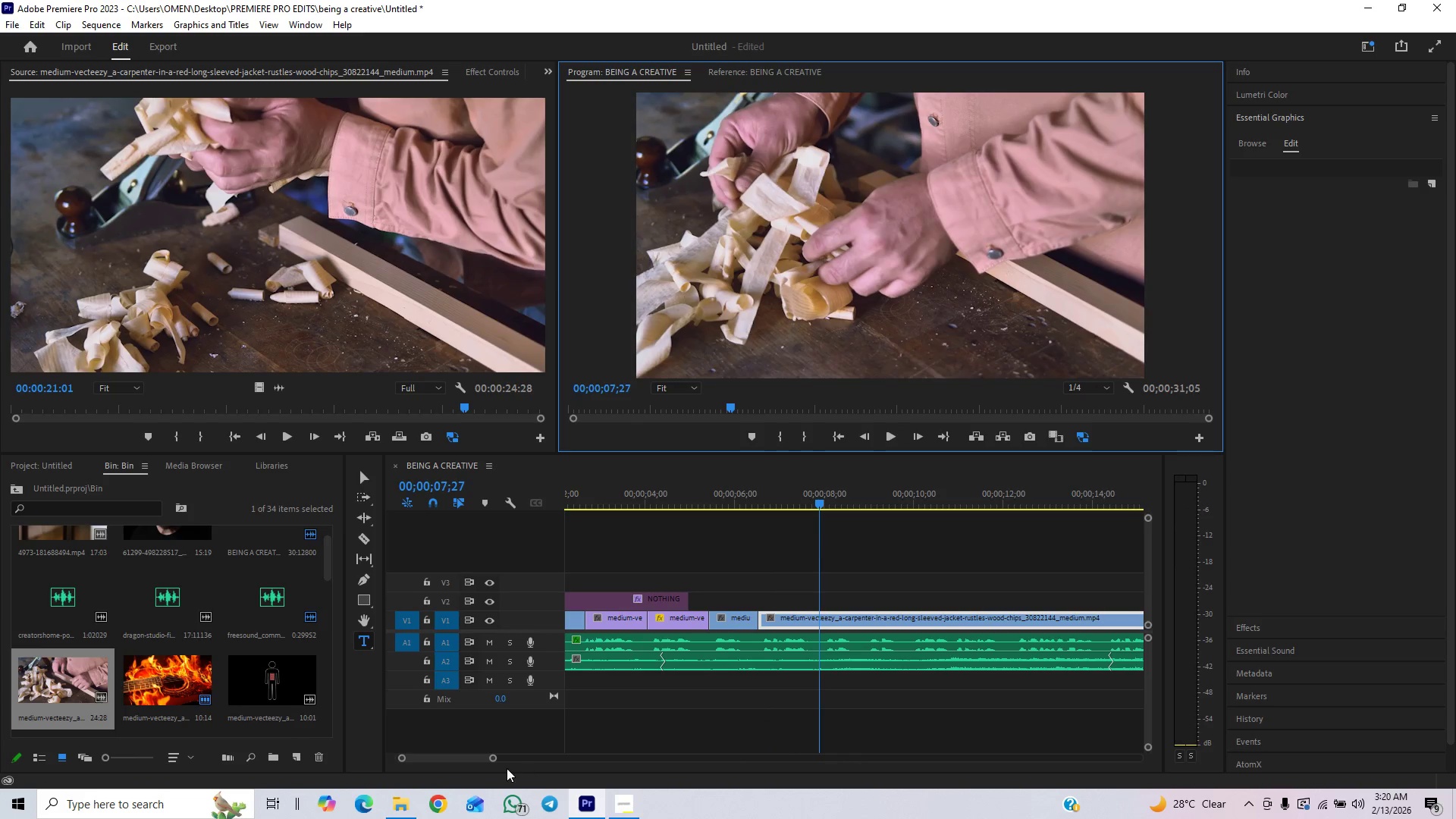 
left_click_drag(start_coordinate=[494, 758], to_coordinate=[463, 774])
 